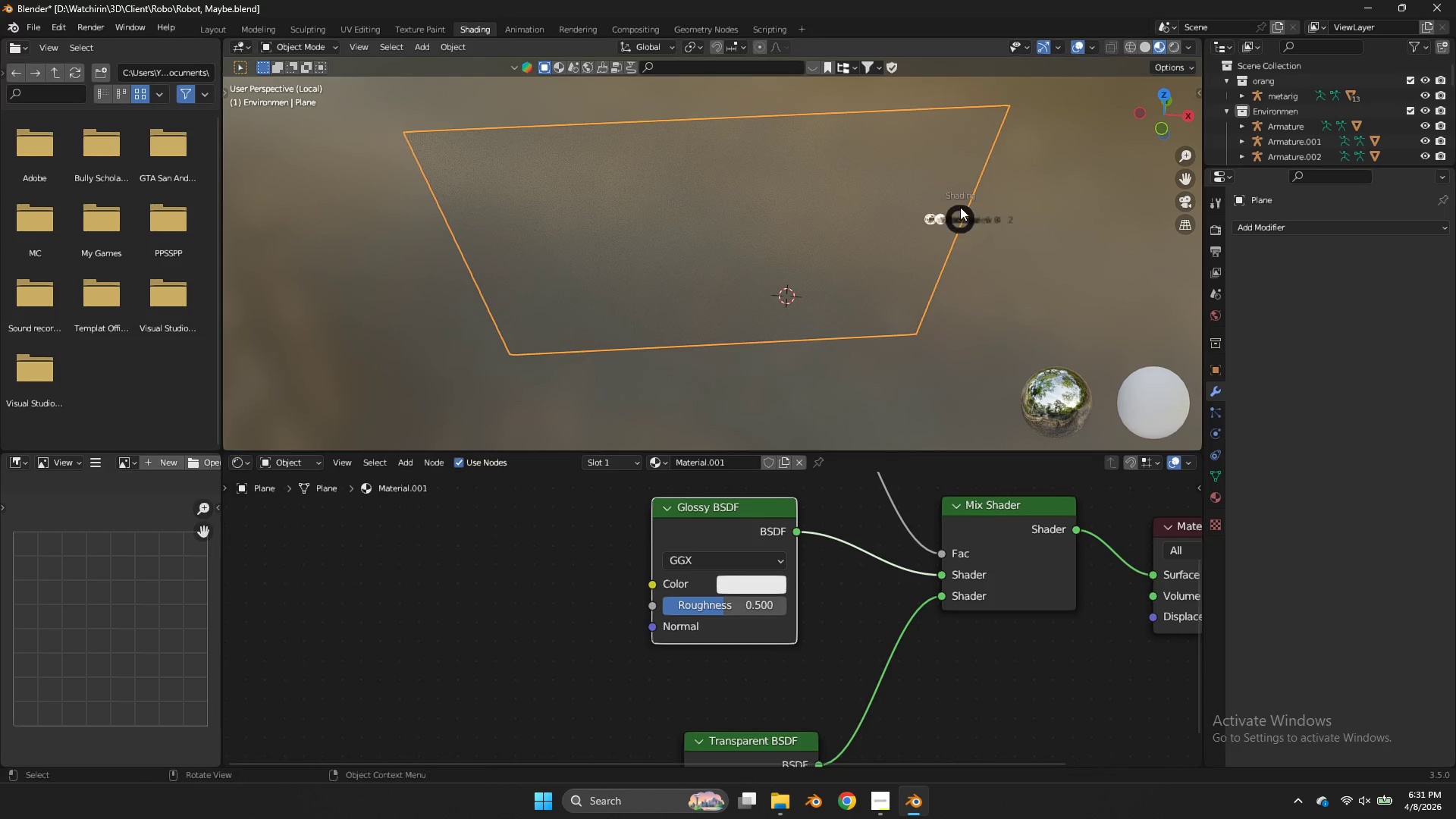 
type(zzz)
 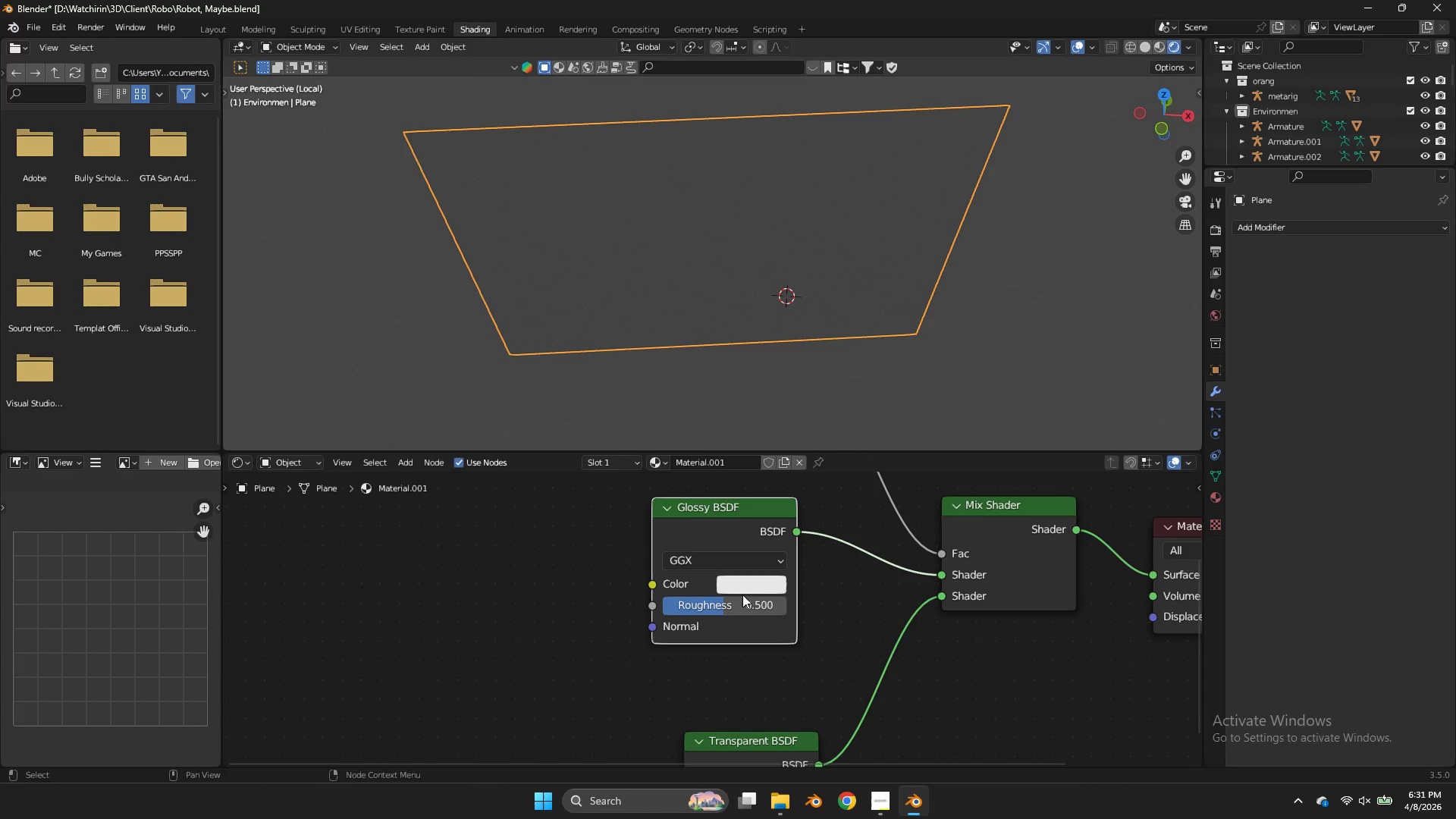 
scroll: coordinate [836, 519], scroll_direction: up, amount: 3.0
 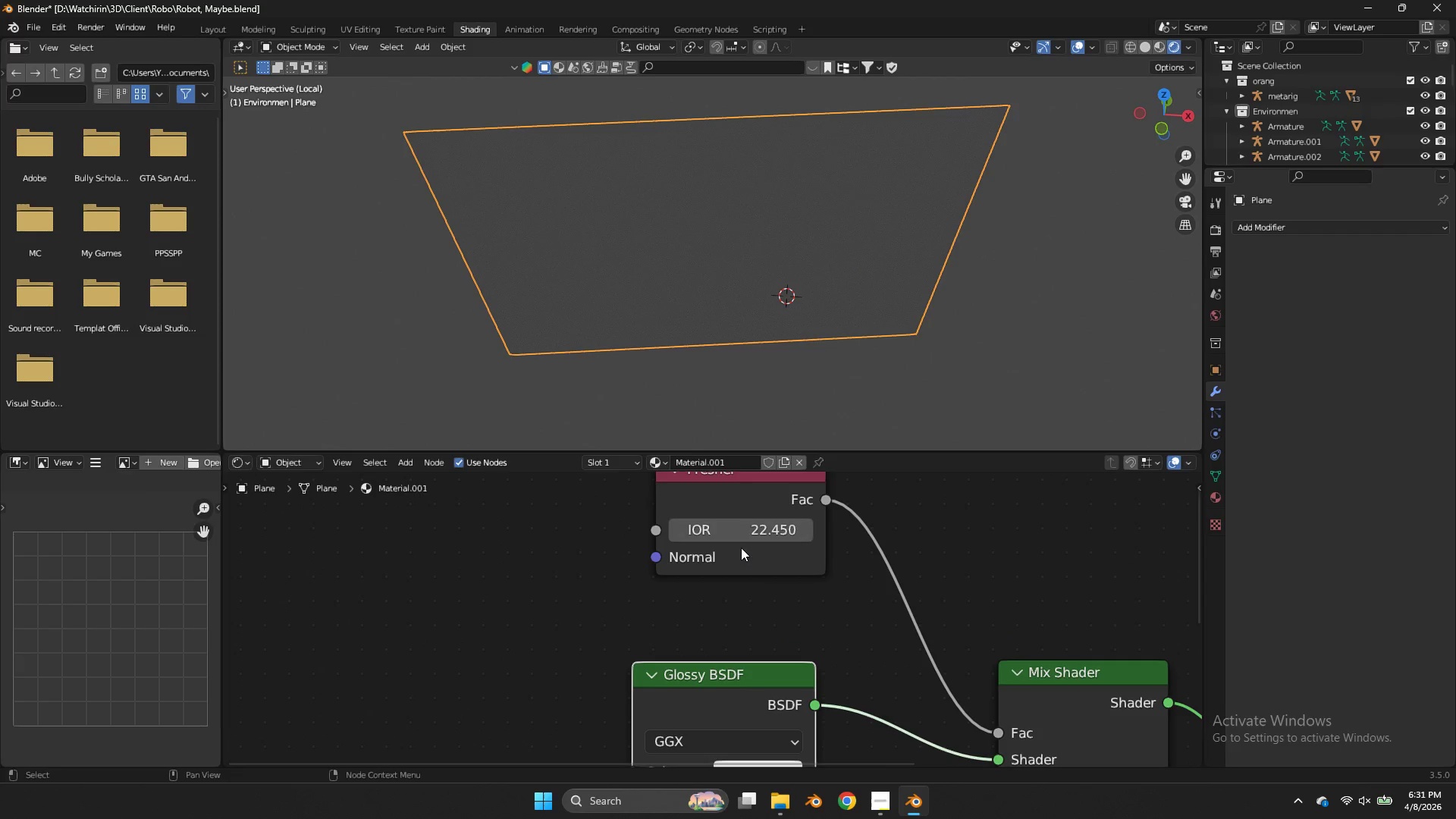 
left_click_drag(start_coordinate=[751, 532], to_coordinate=[884, 334])
 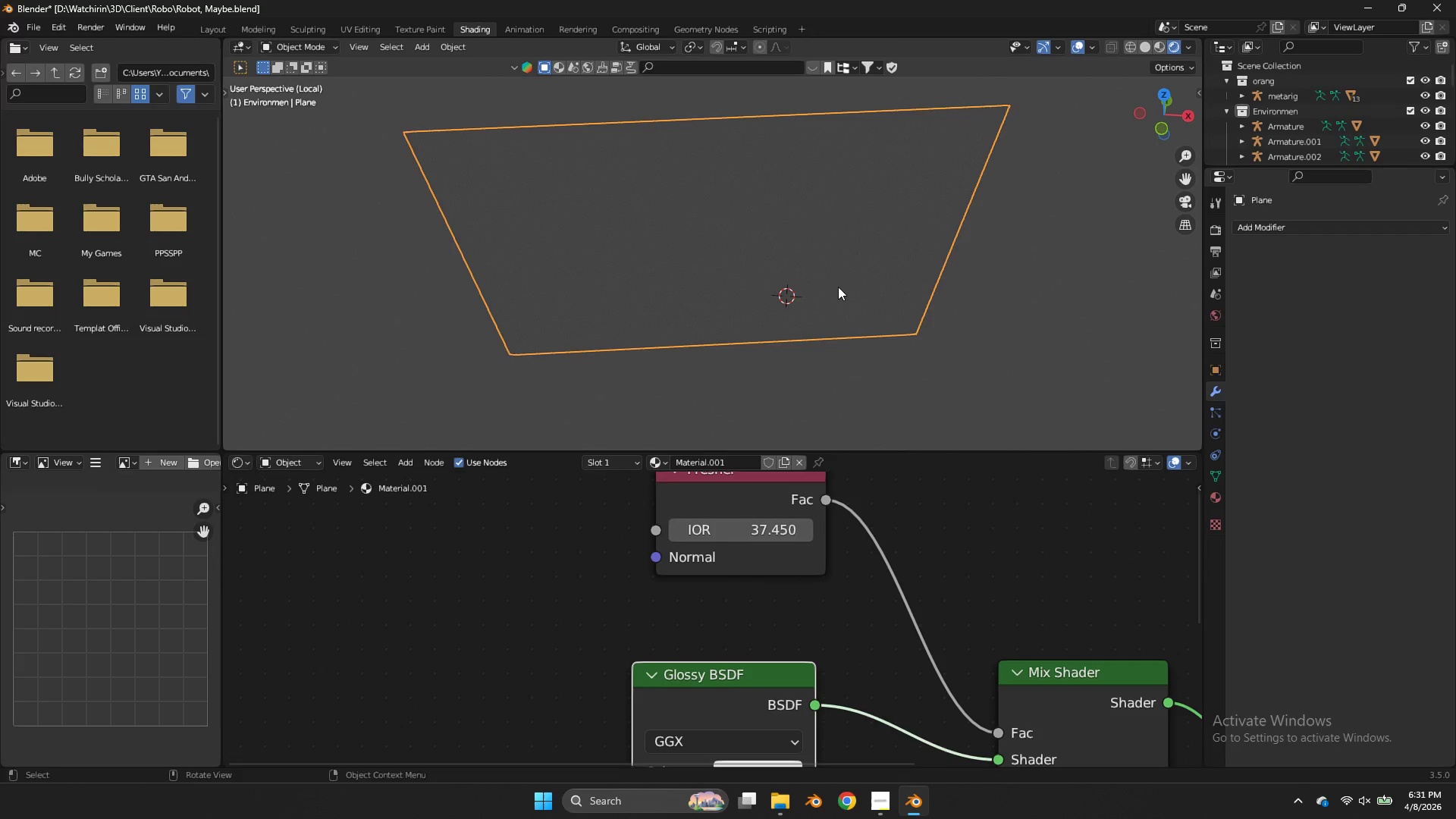 
key(Tab)
 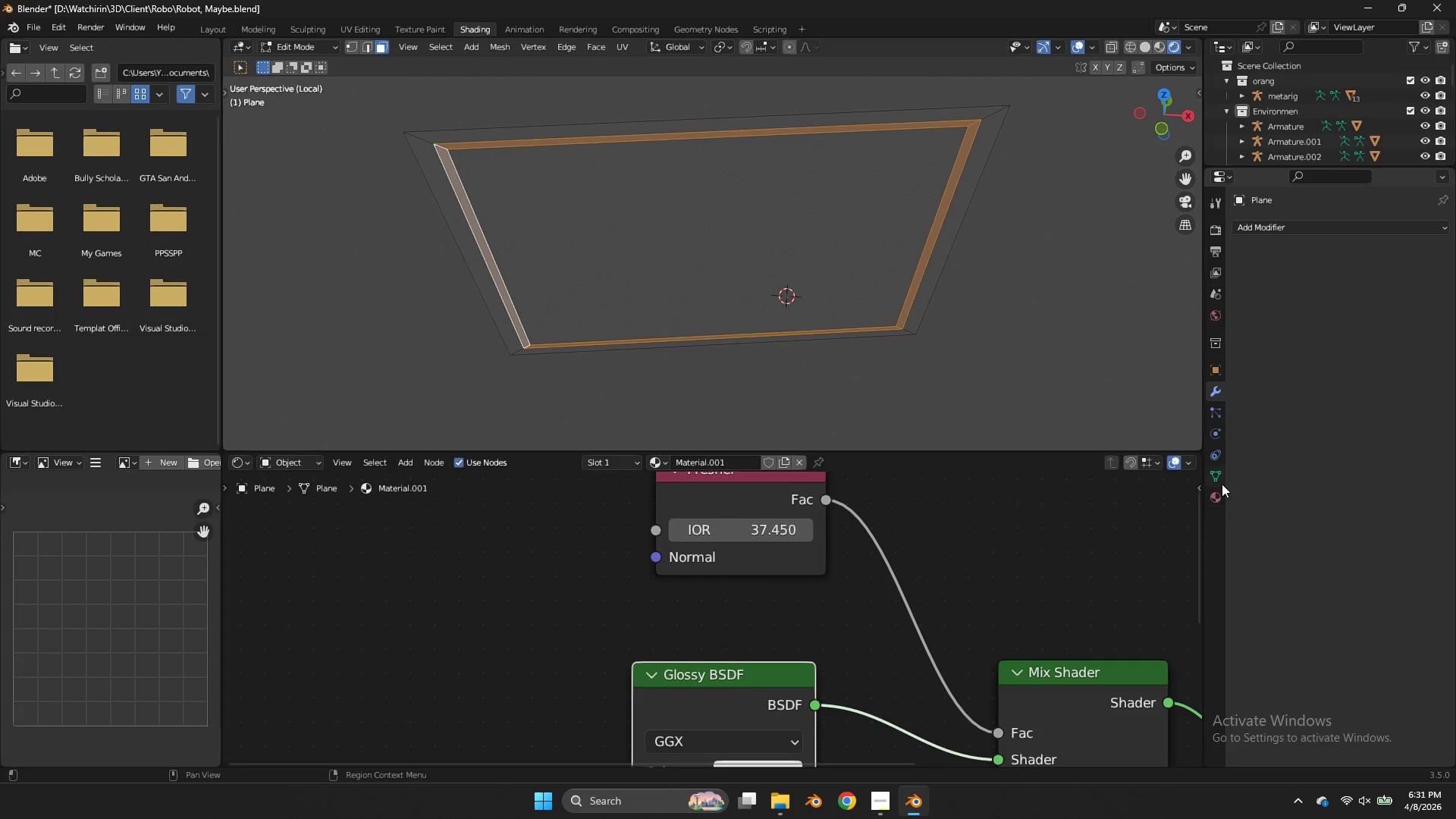 
double_click([1215, 491])
 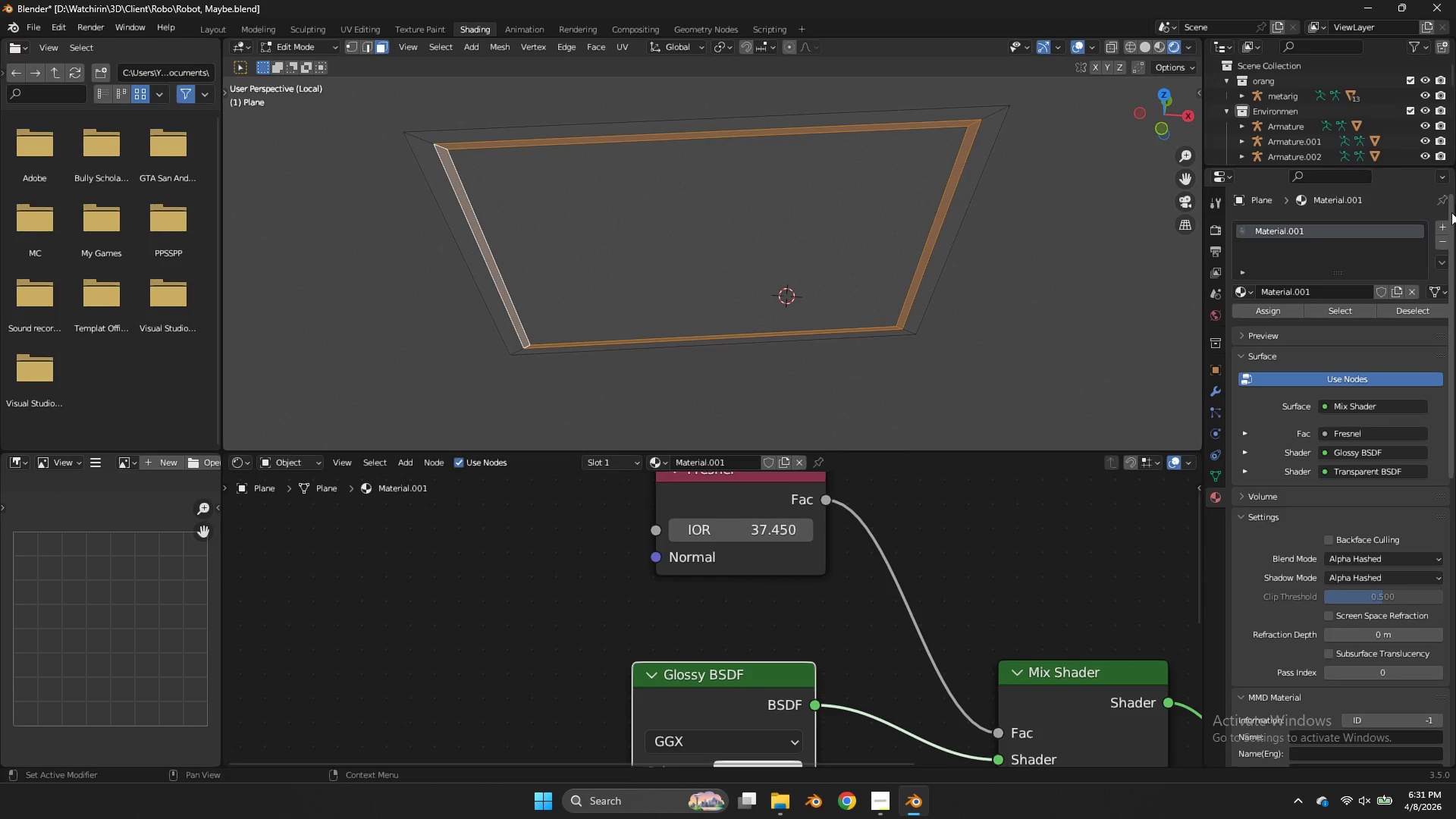 
left_click([1440, 228])
 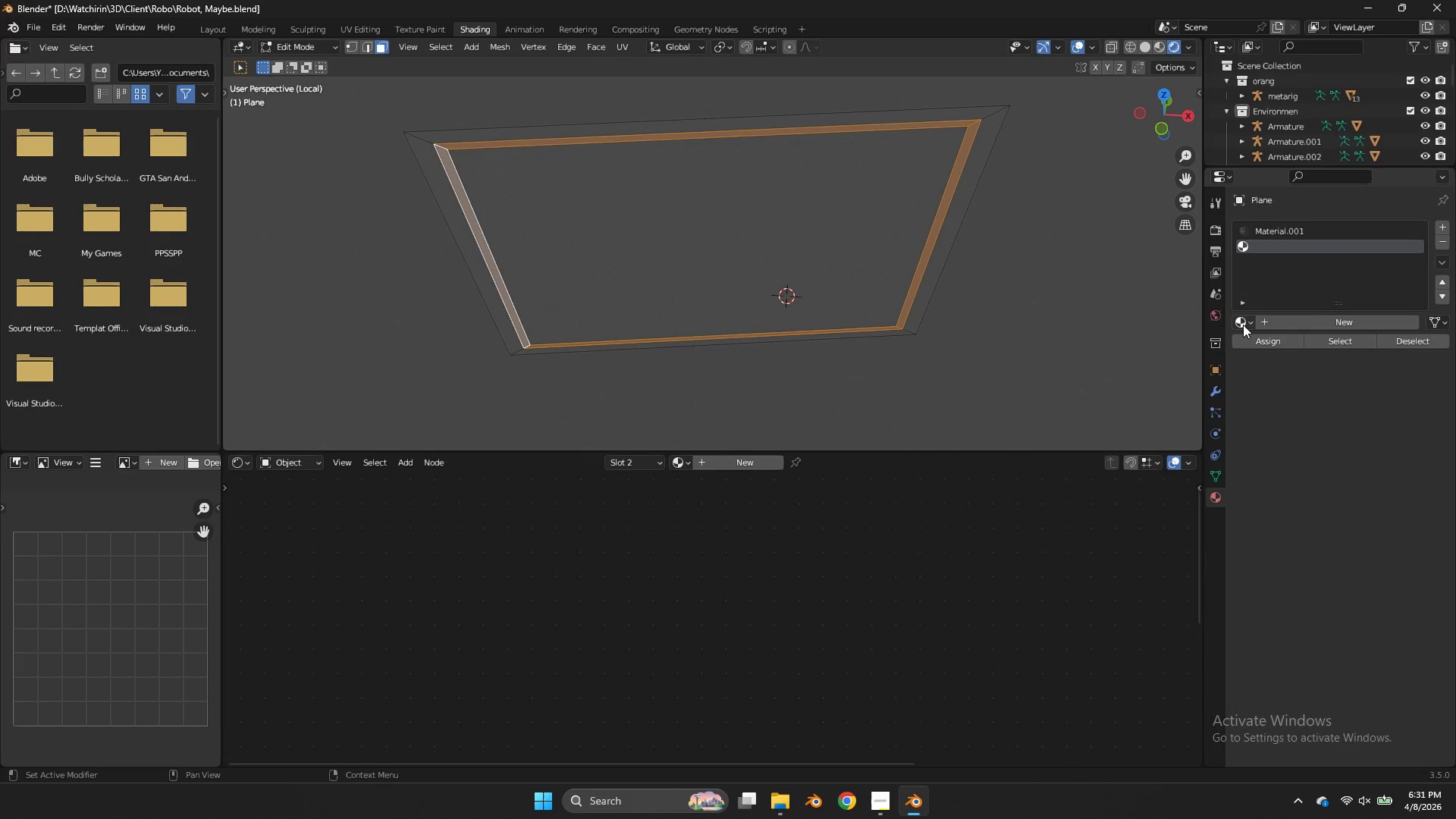 
left_click([1243, 325])
 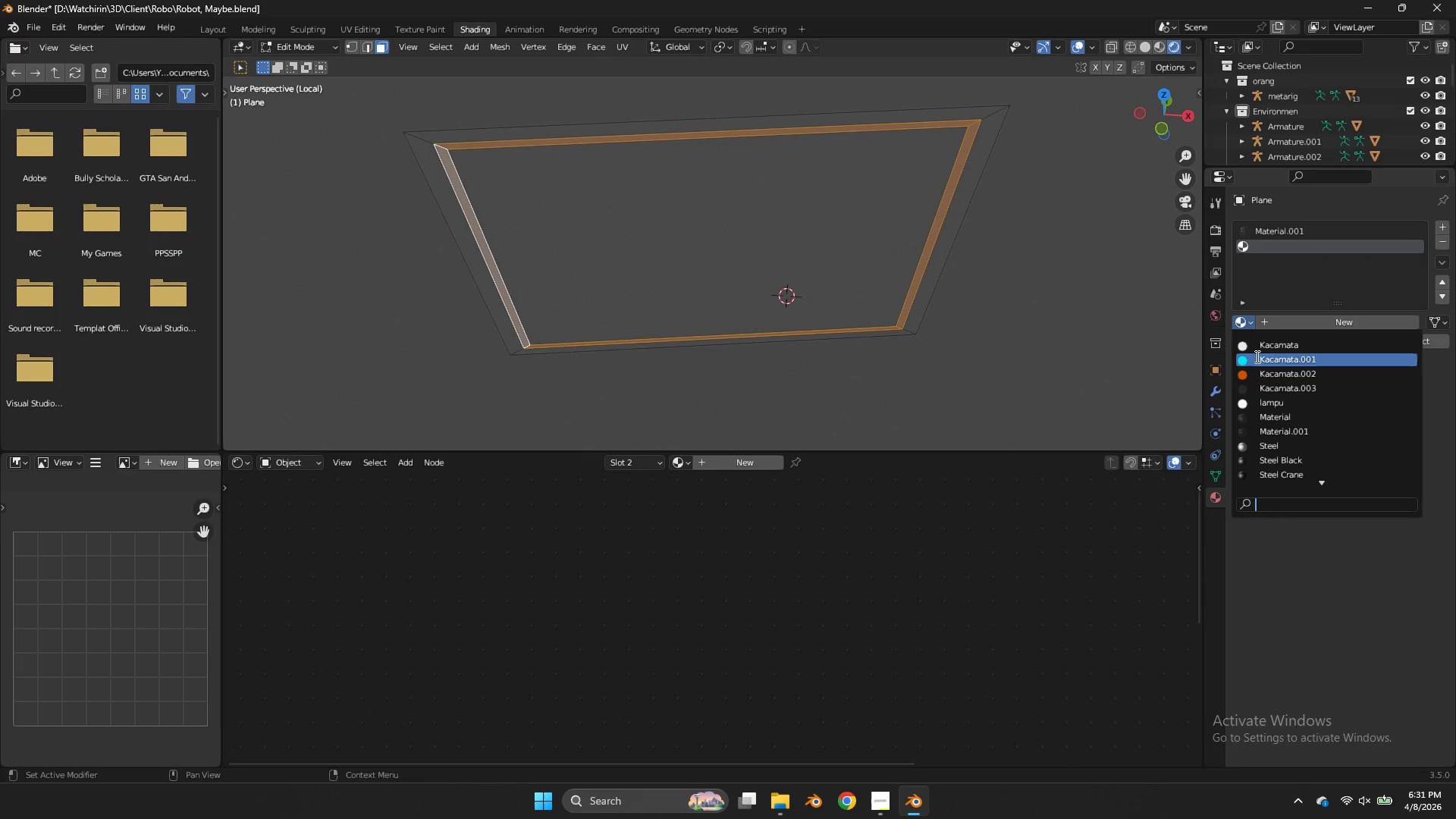 
left_click([1257, 359])
 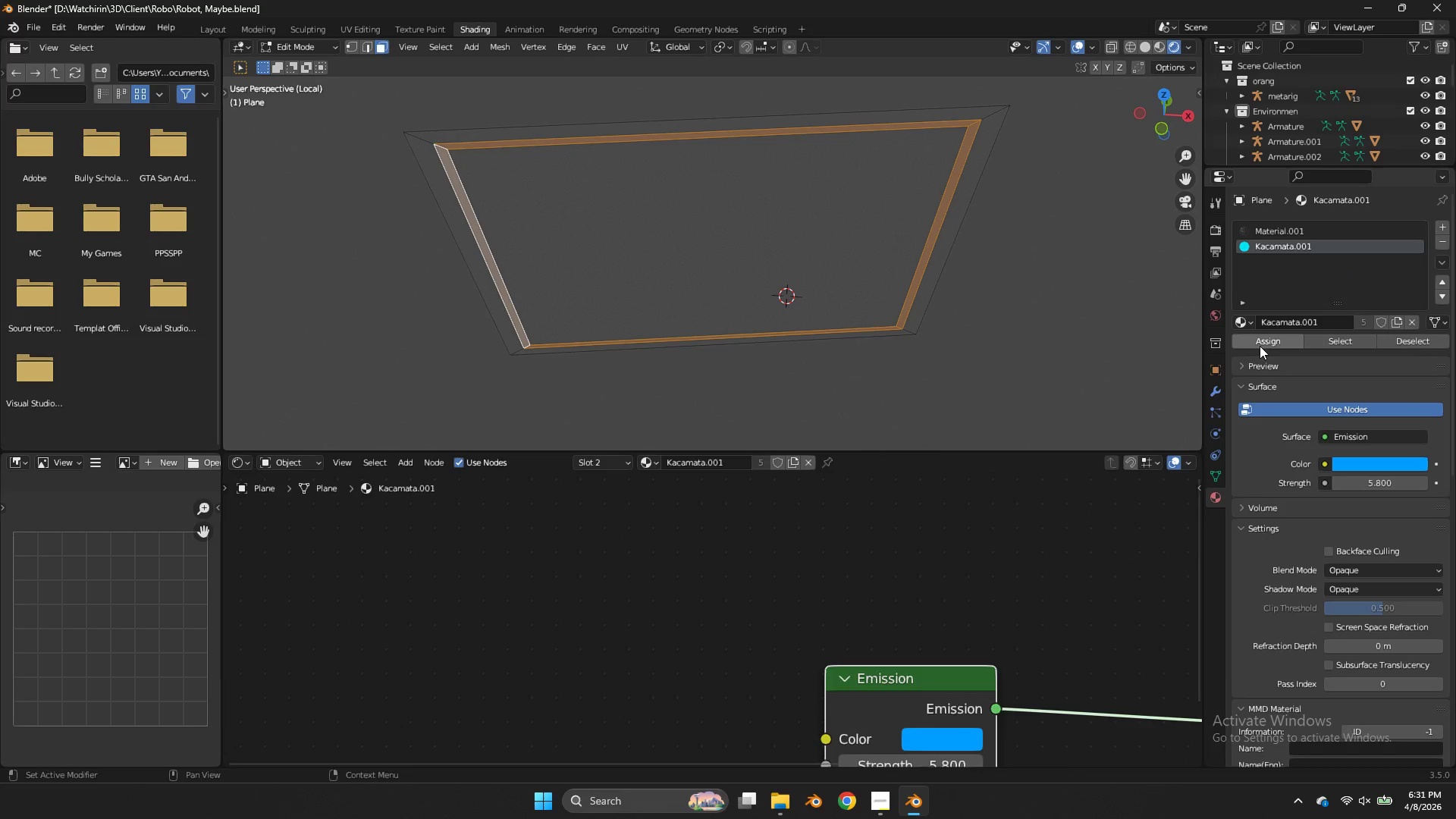 
left_click([1260, 346])
 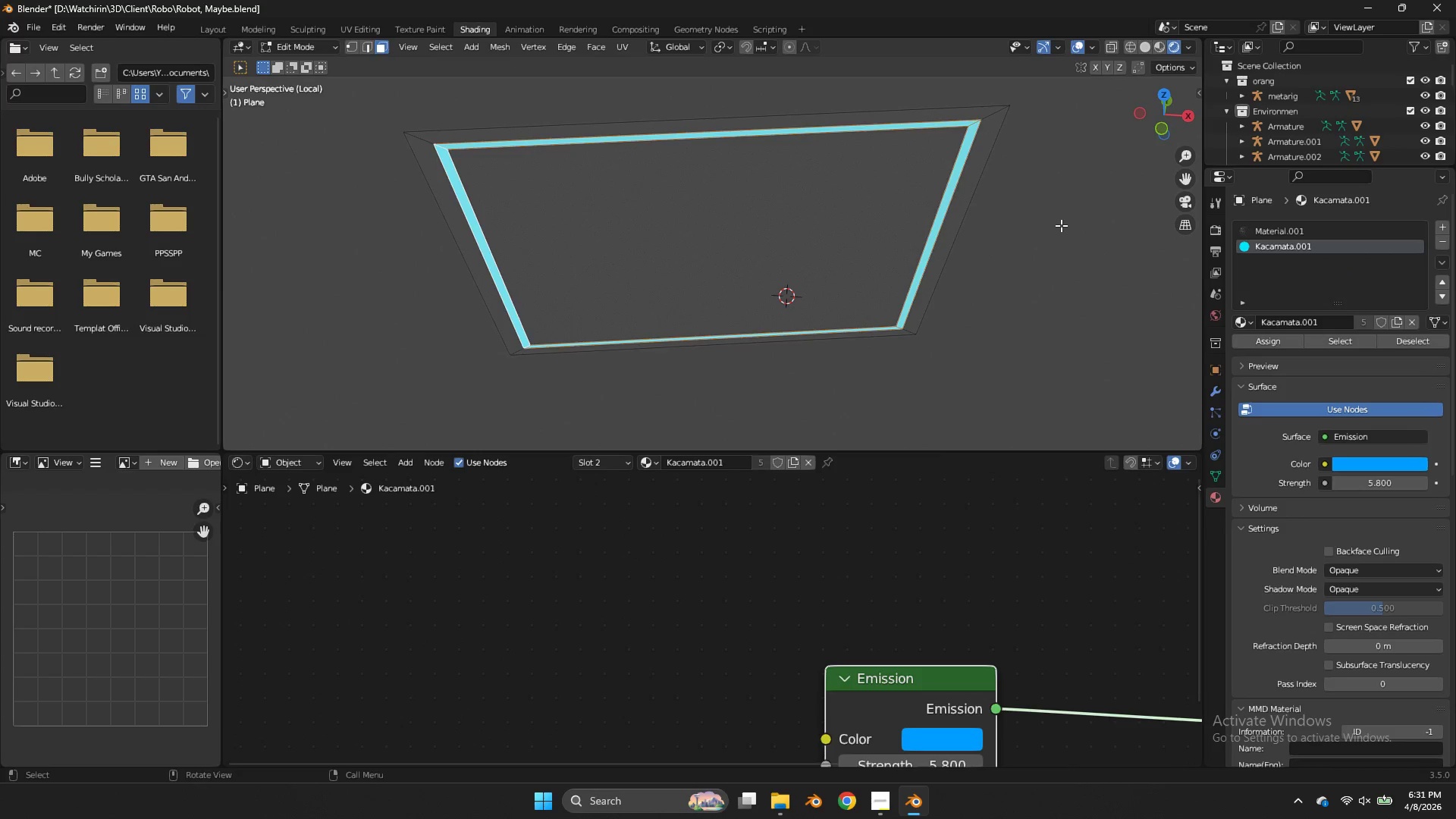 
key(Tab)
 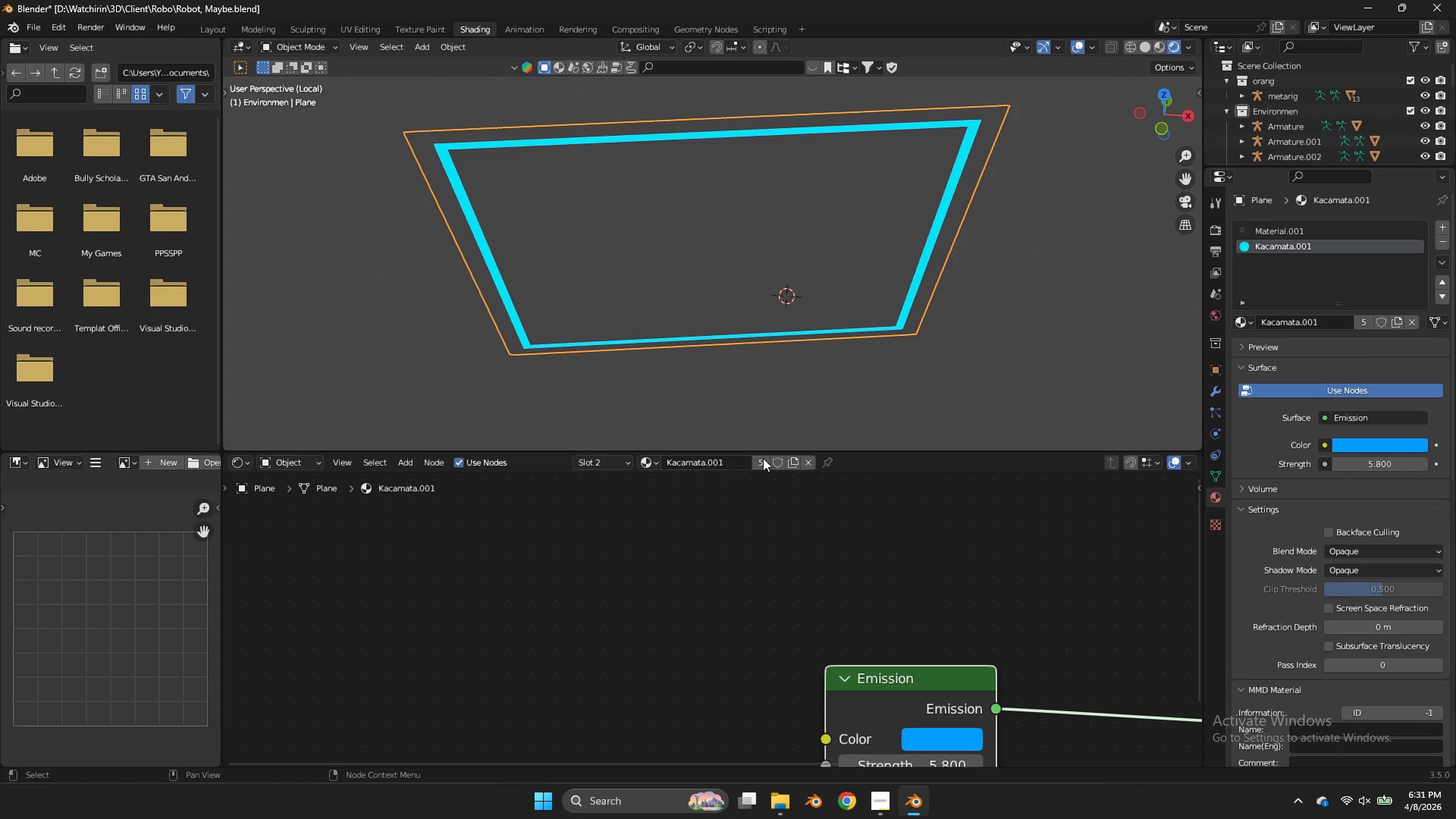 
left_click([788, 466])
 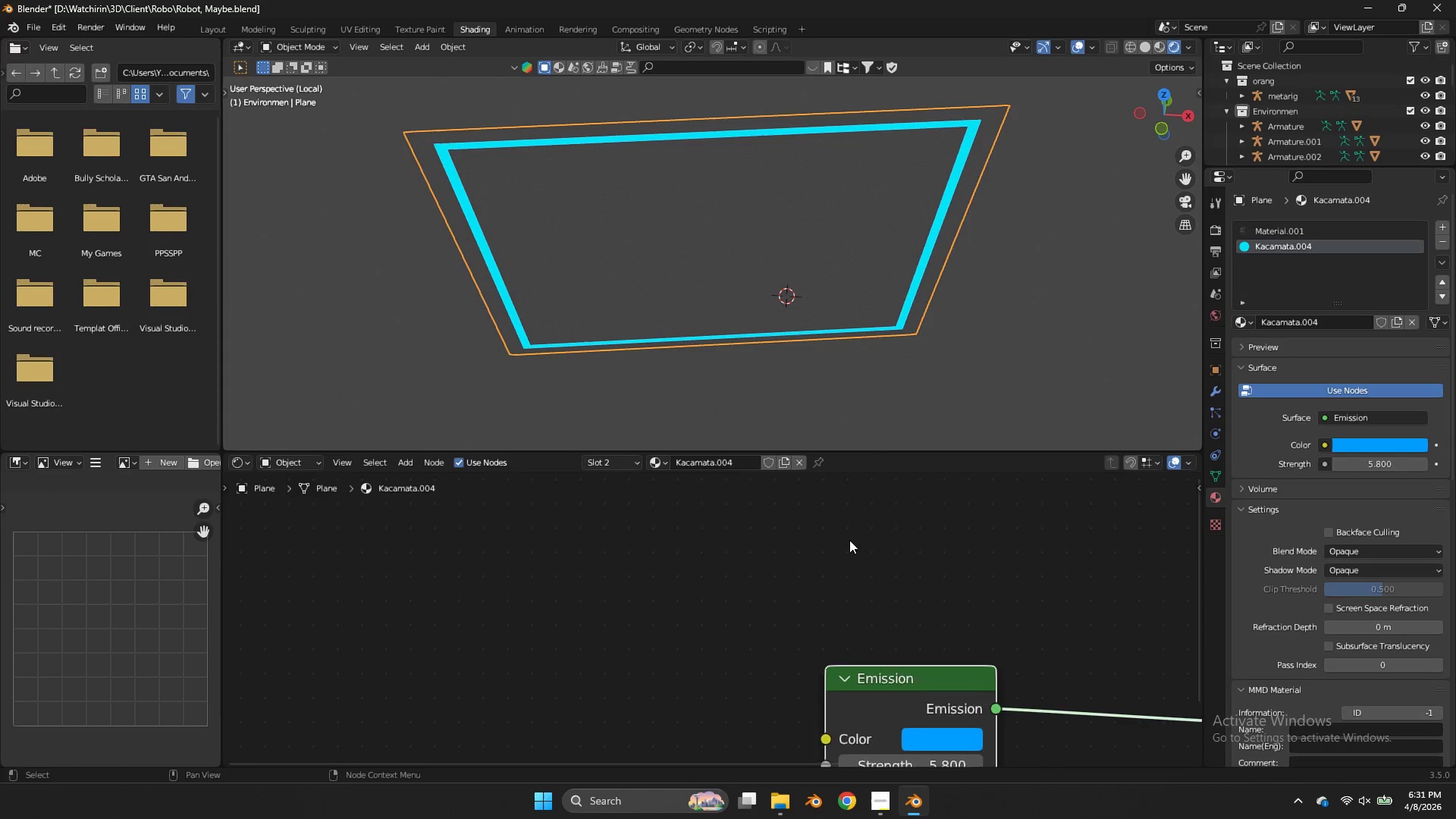 
scroll: coordinate [861, 559], scroll_direction: down, amount: 1.0
 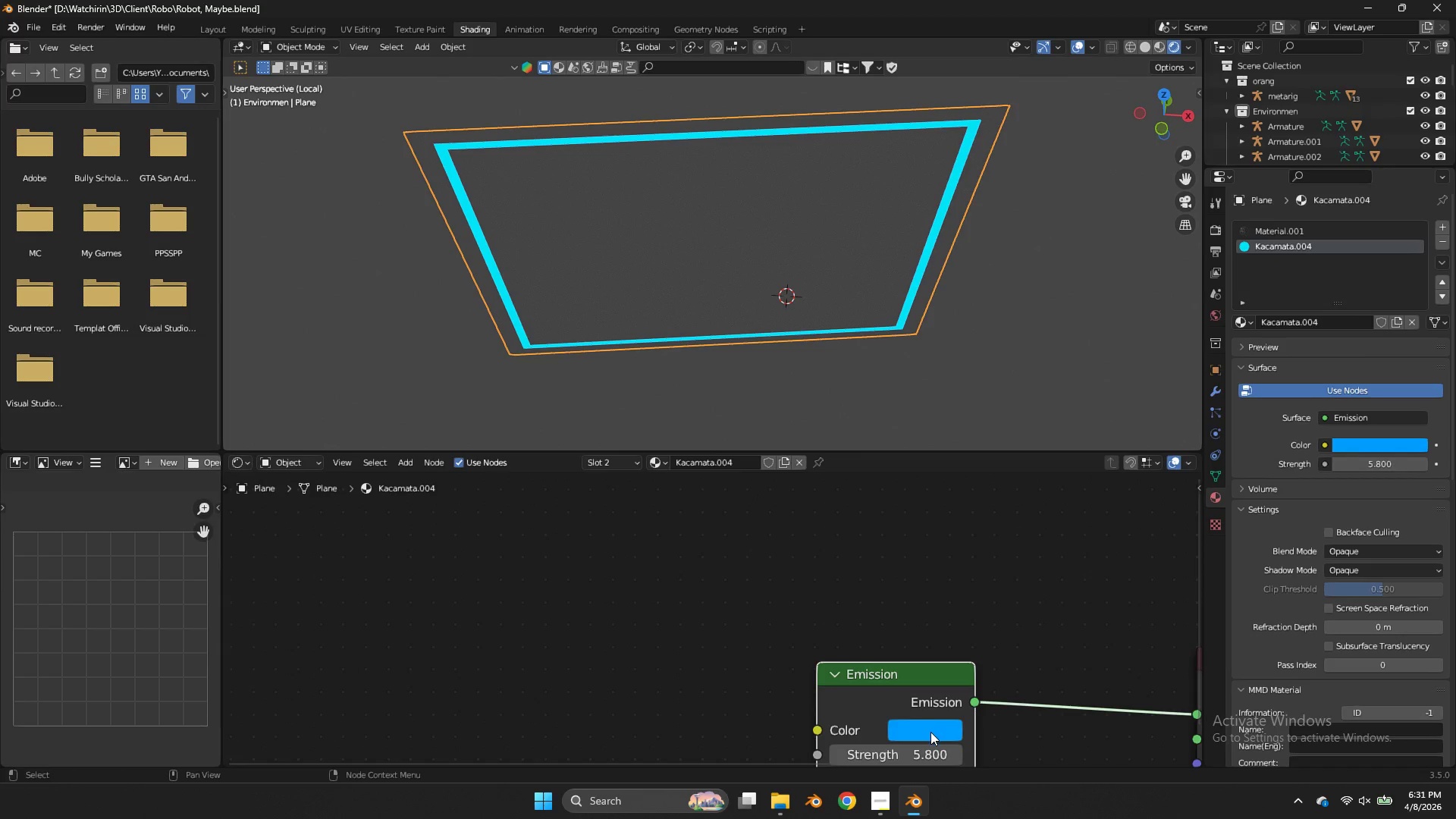 
left_click([930, 732])
 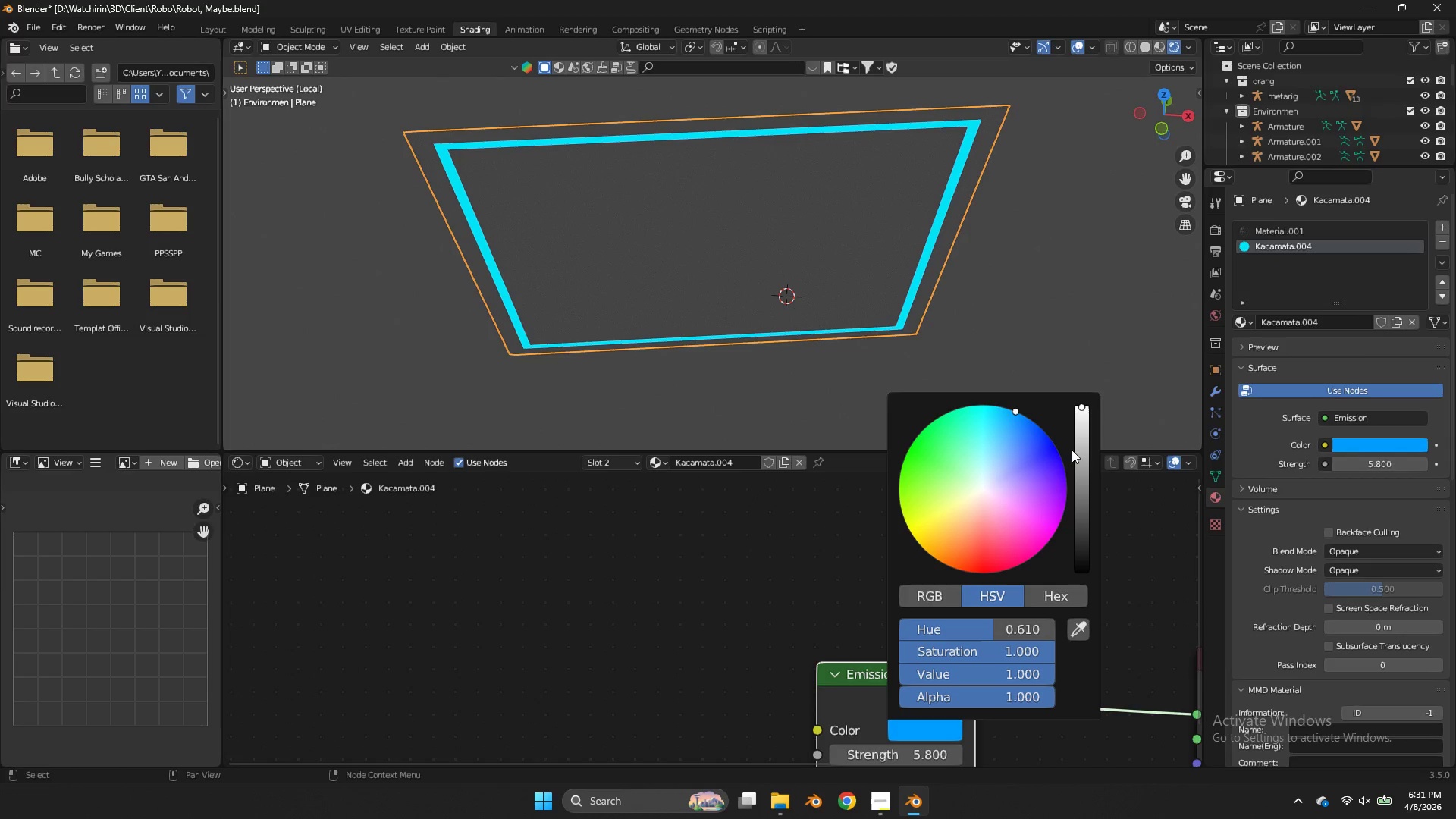 
left_click_drag(start_coordinate=[1072, 450], to_coordinate=[1075, 460])
 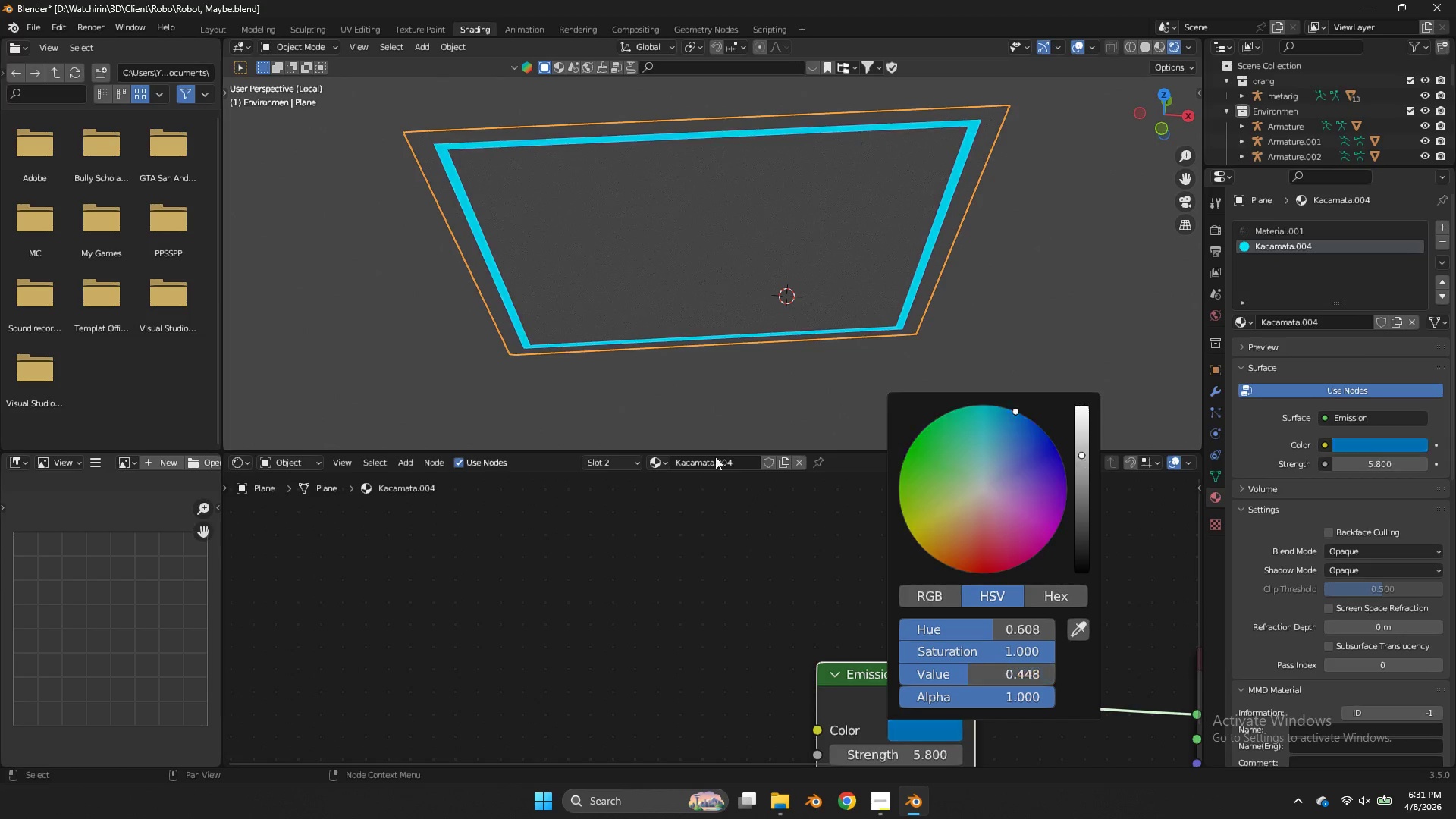 
left_click_drag(start_coordinate=[1079, 453], to_coordinate=[714, 461])
 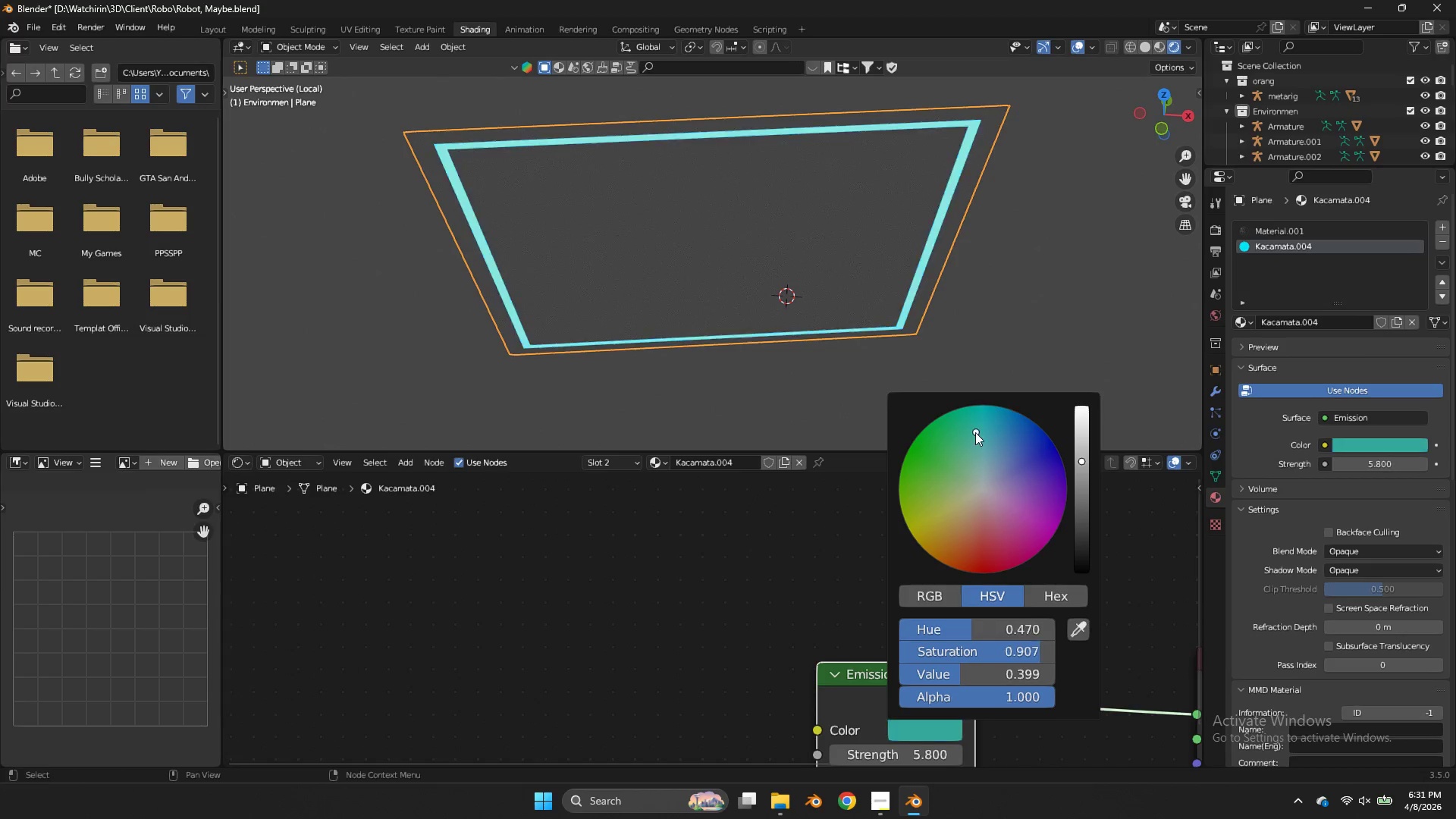 
left_click_drag(start_coordinate=[975, 432], to_coordinate=[622, 414])
 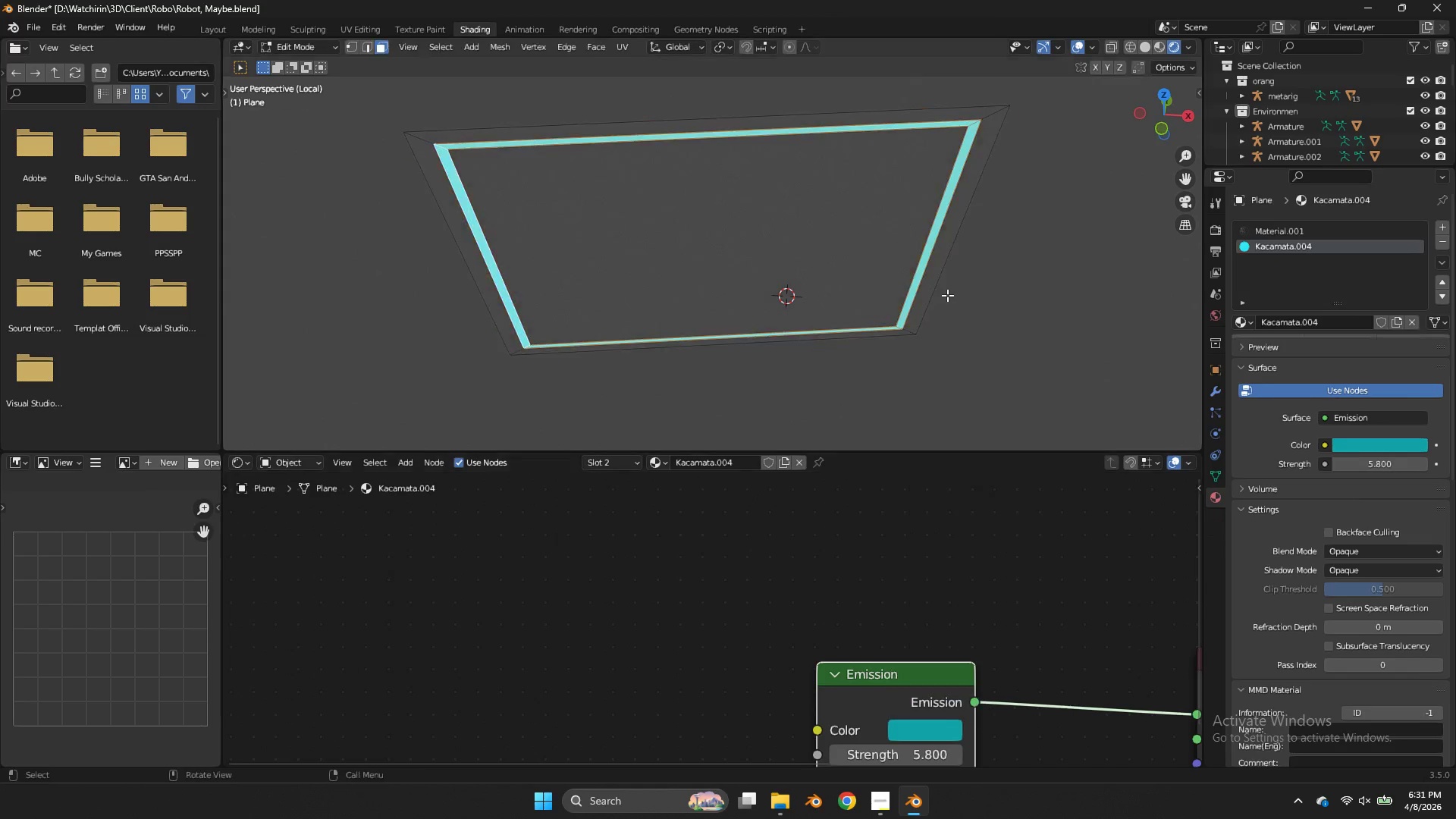 
key(Tab)
 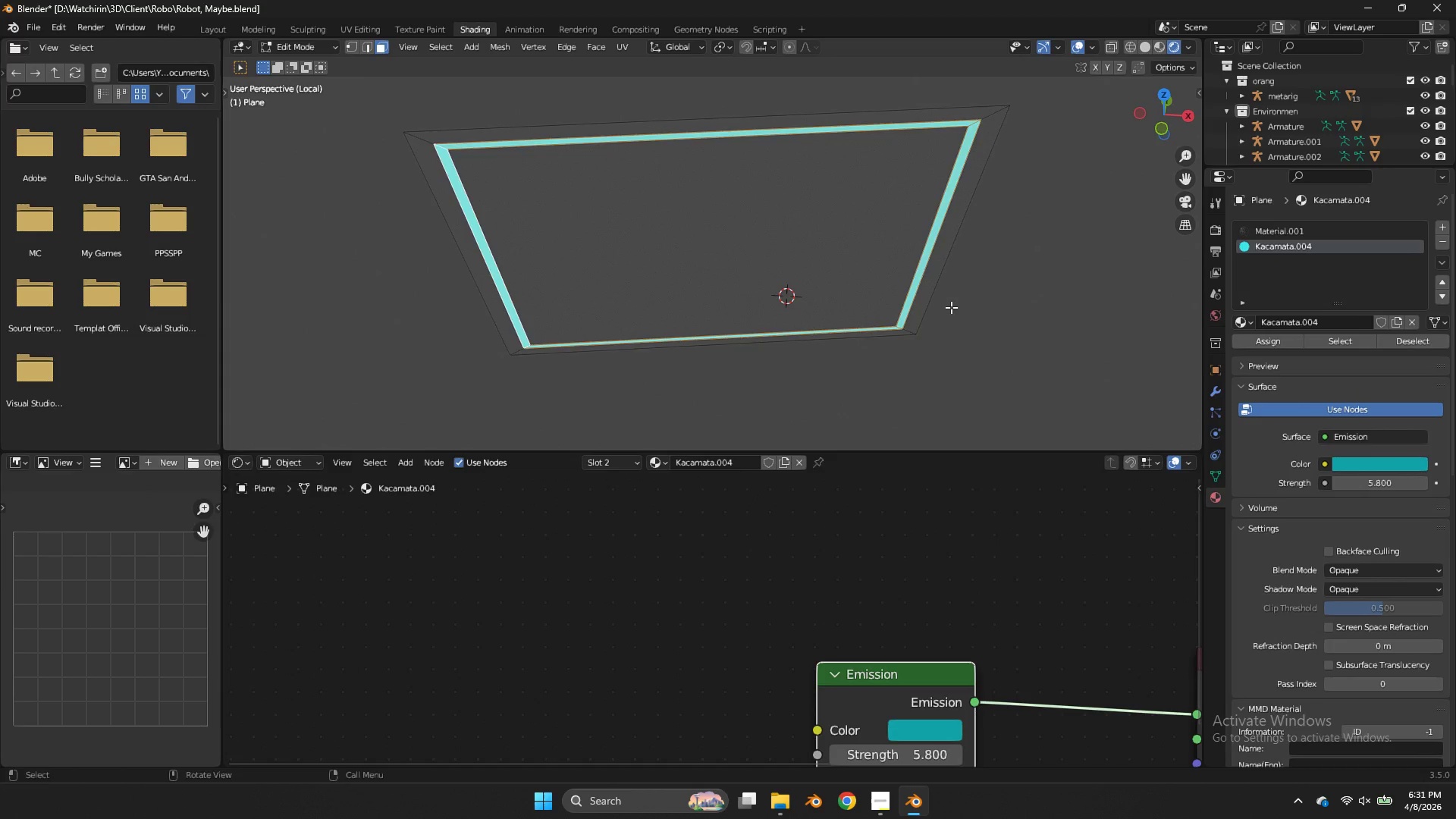 
key(Control+S)
 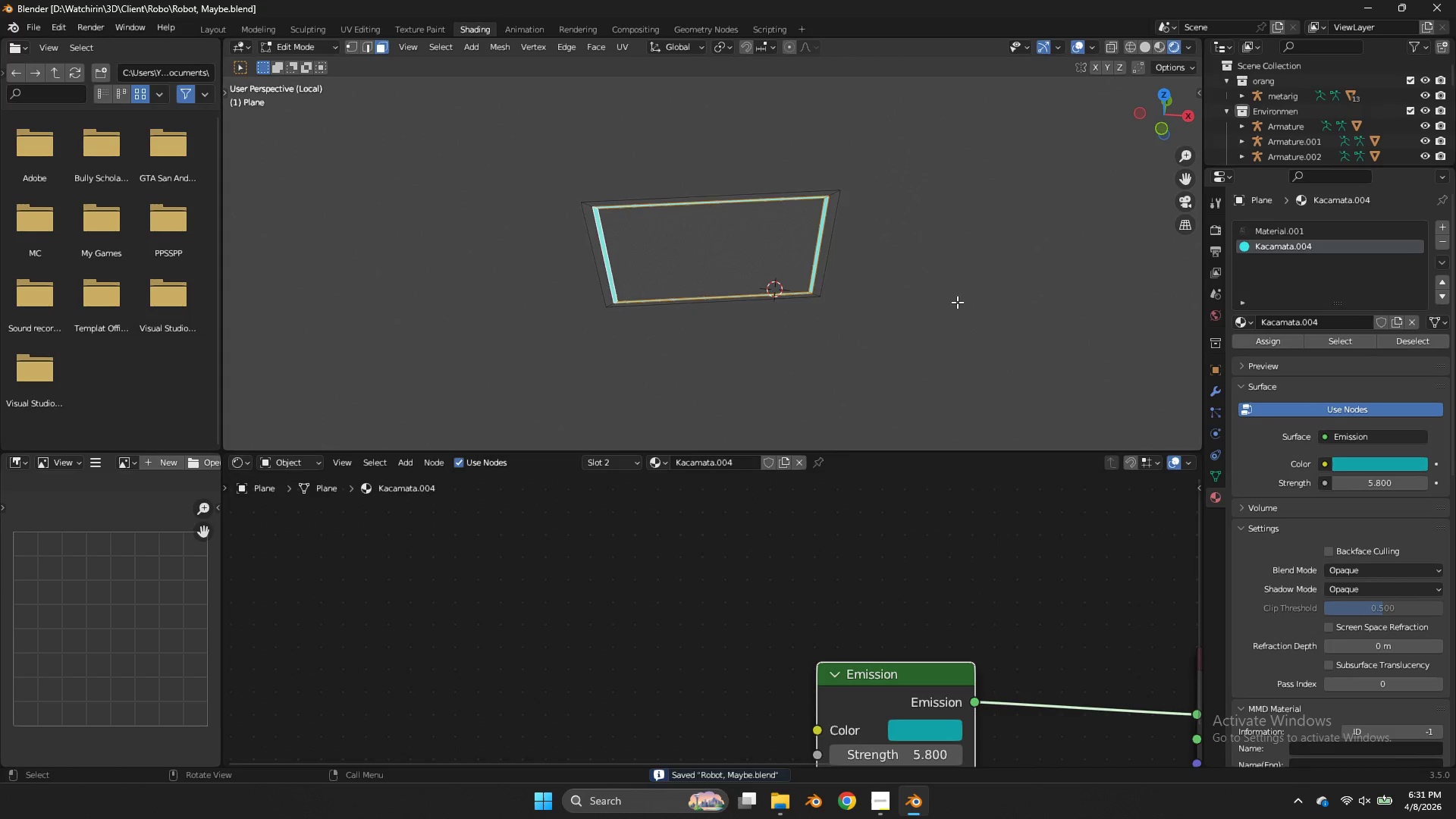 
scroll: coordinate [956, 305], scroll_direction: down, amount: 3.0
 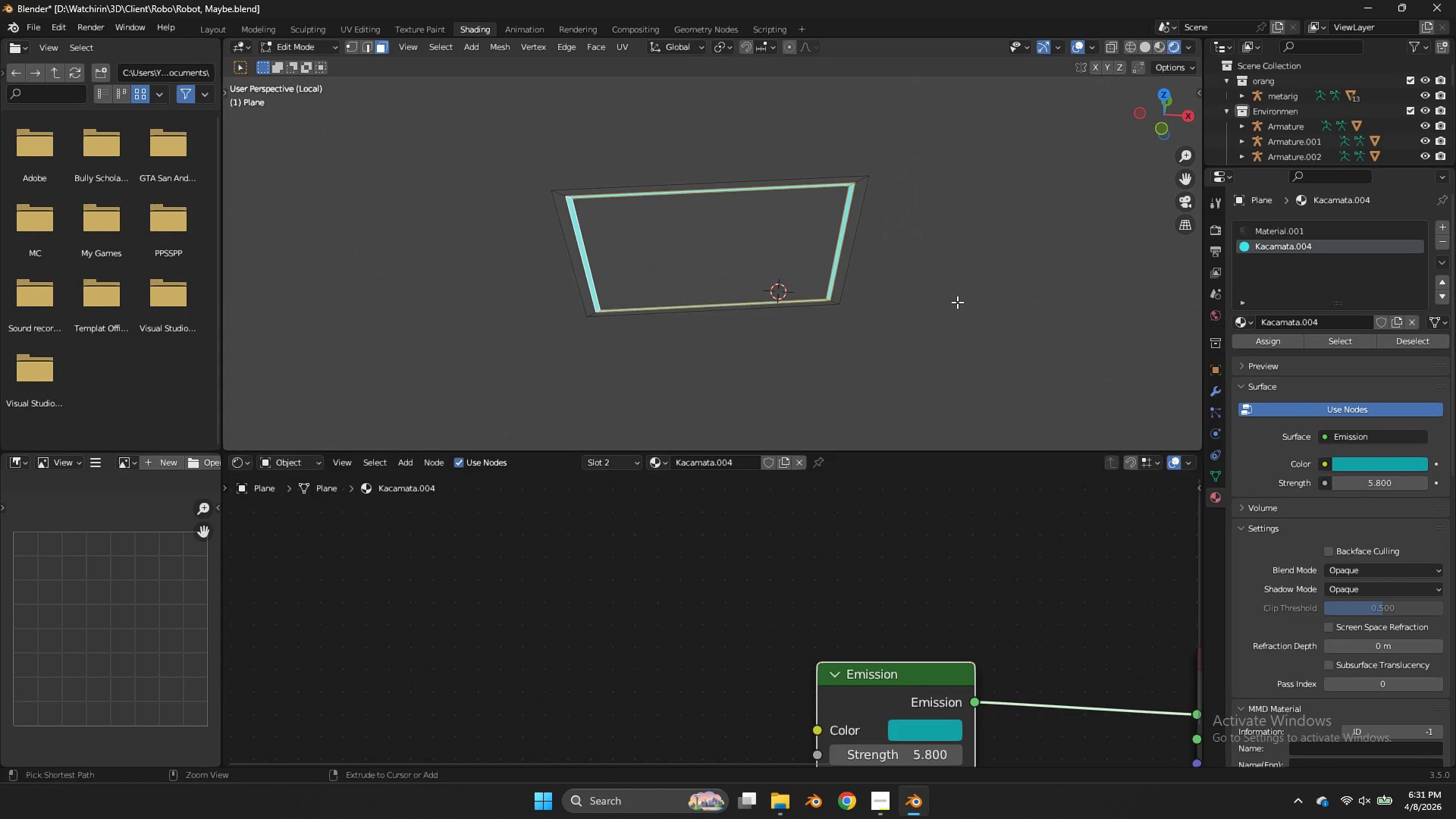 
key(Tab)
 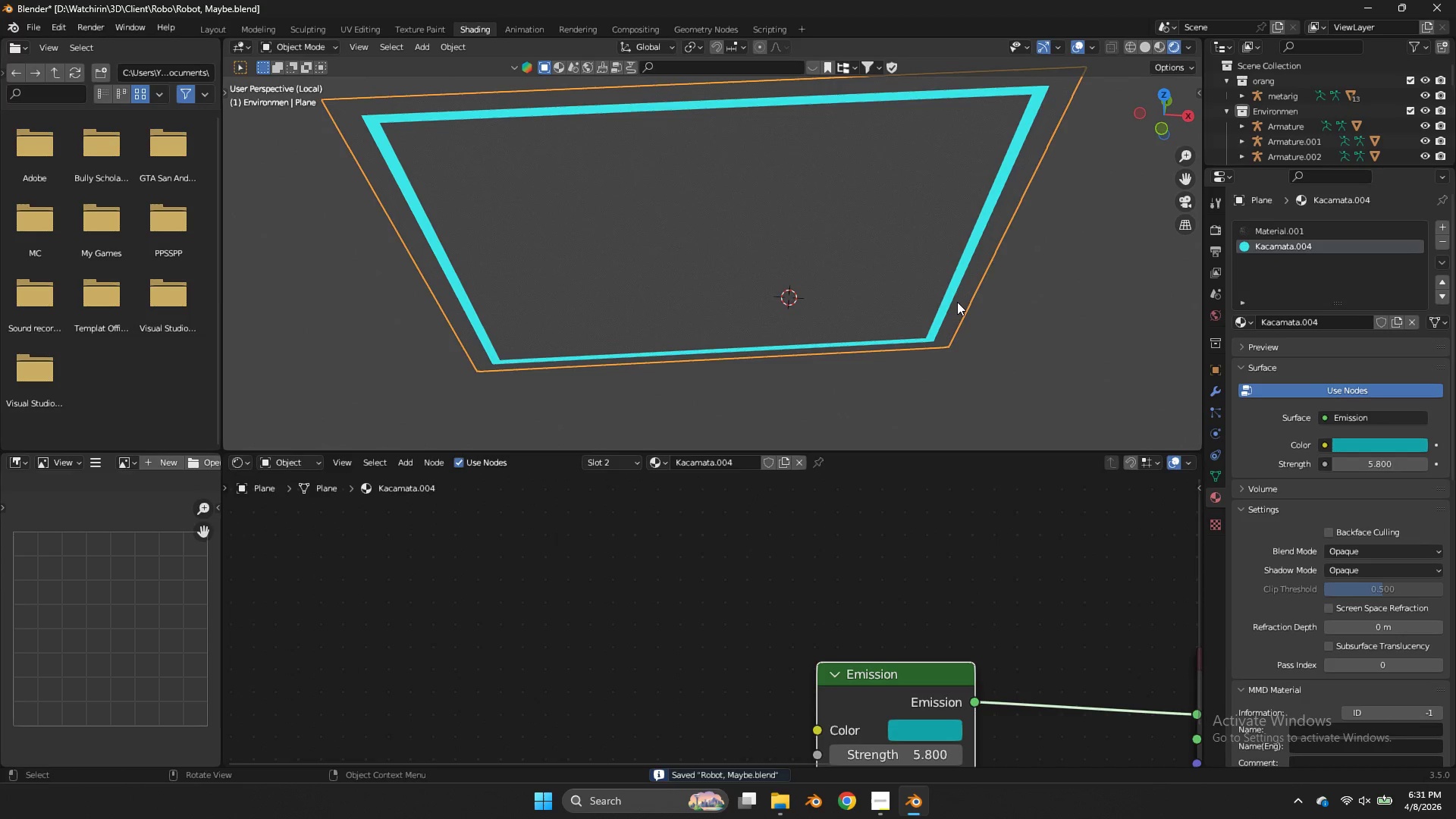 
scroll: coordinate [957, 302], scroll_direction: up, amount: 1.0
 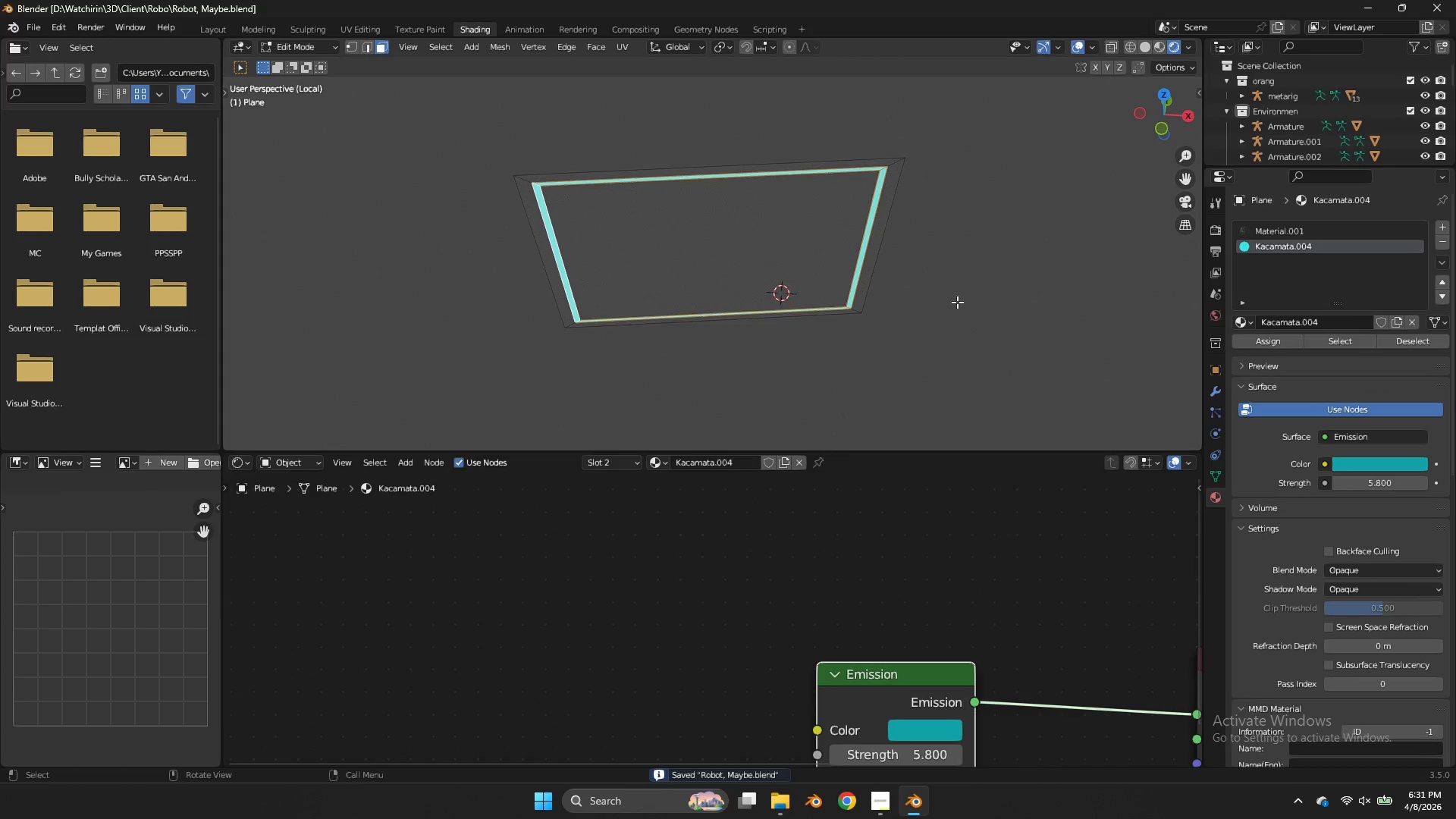 
key(Control+S)
 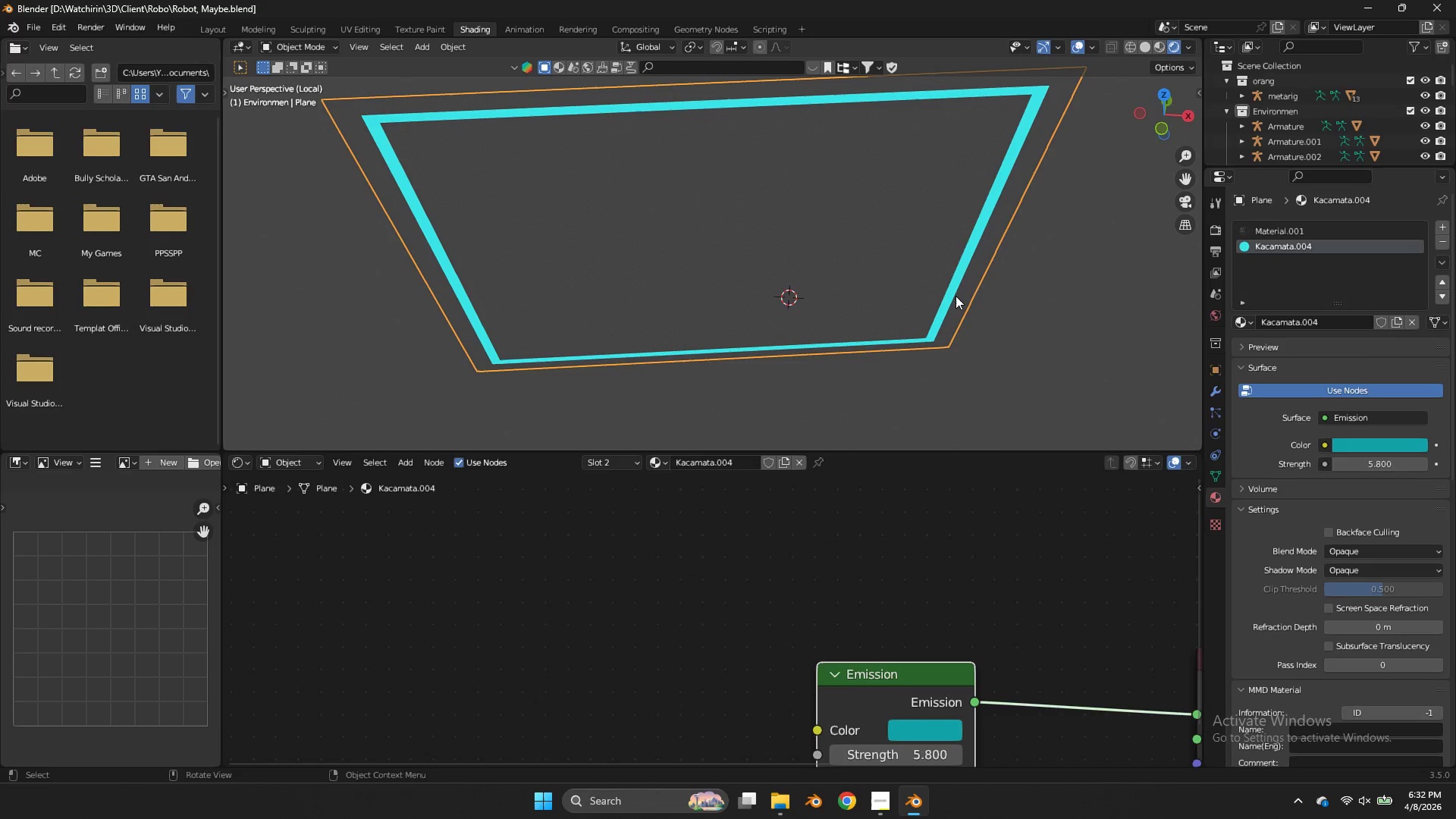 
wait(15.83)
 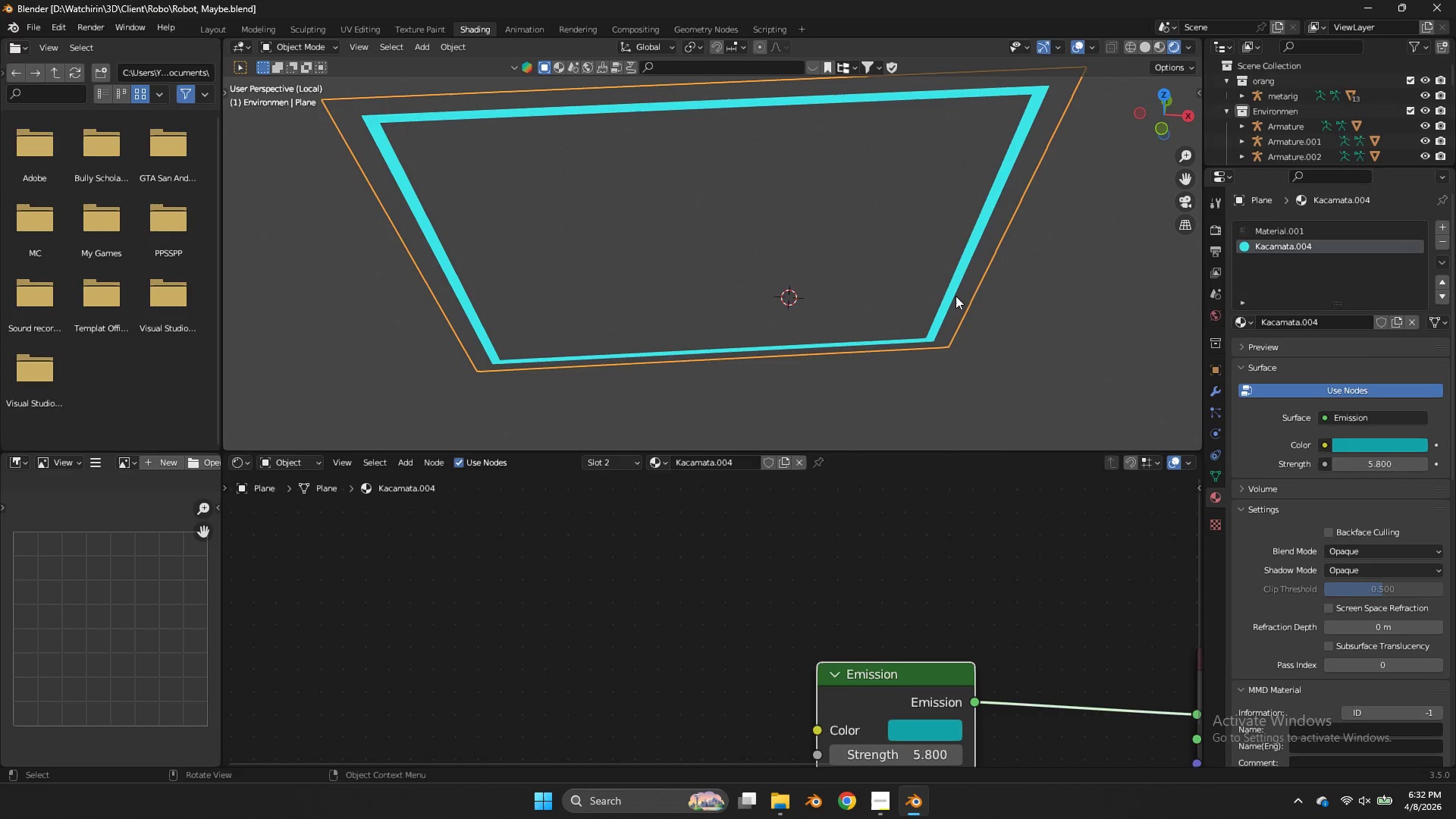 
scroll: coordinate [1059, 207], scroll_direction: down, amount: 2.0
 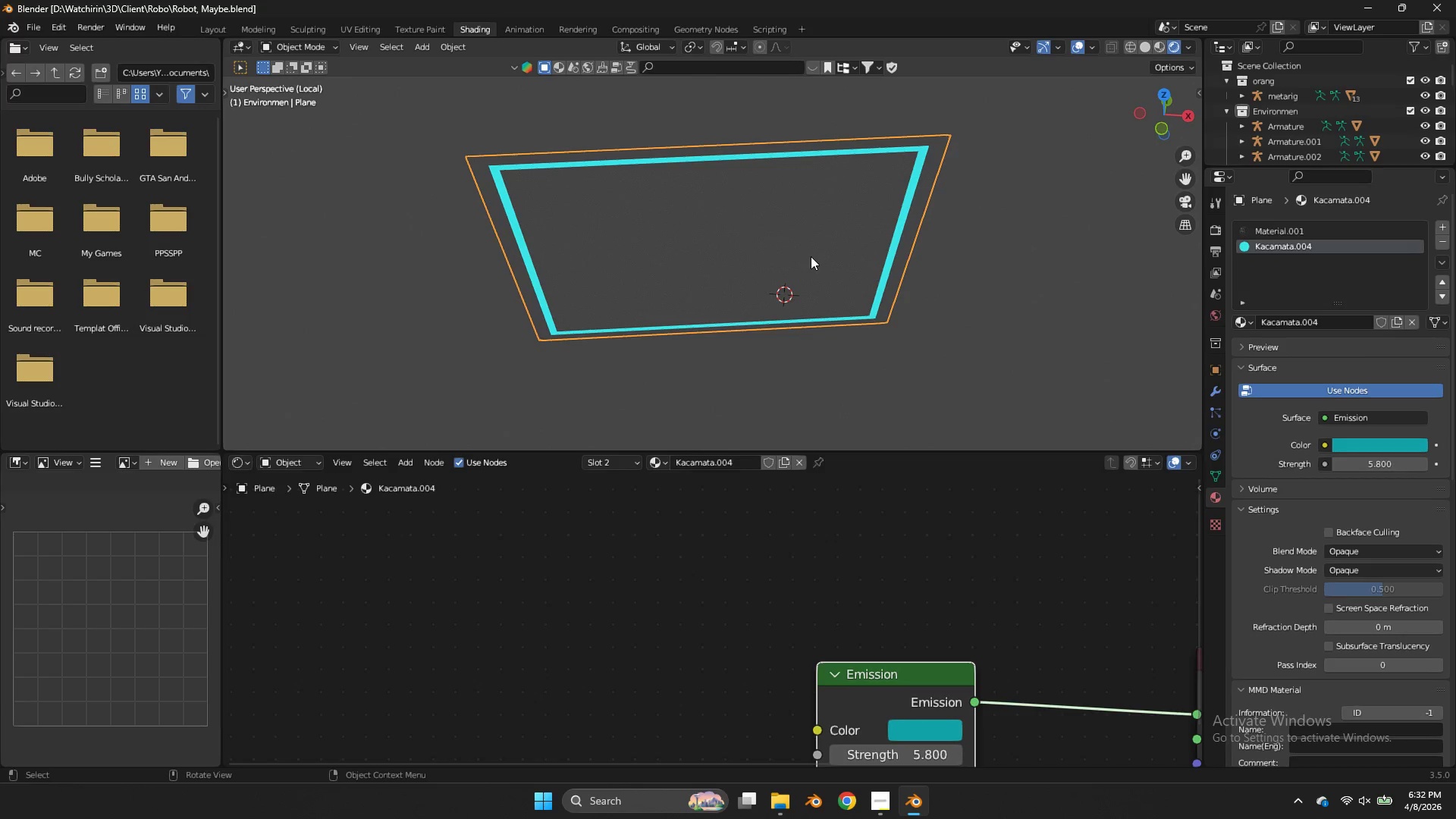 
key(Tab)
 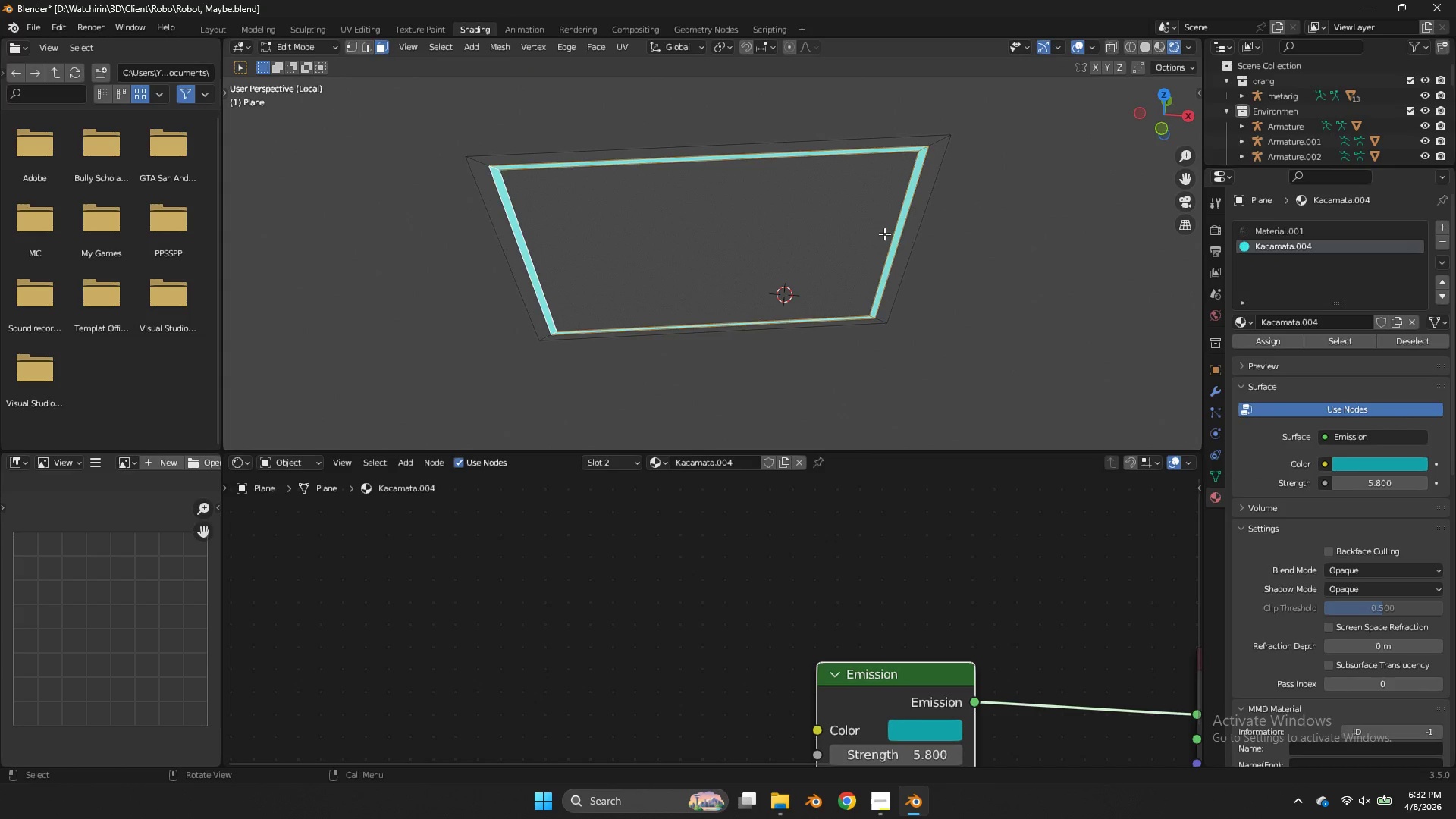 
key(Tab)
 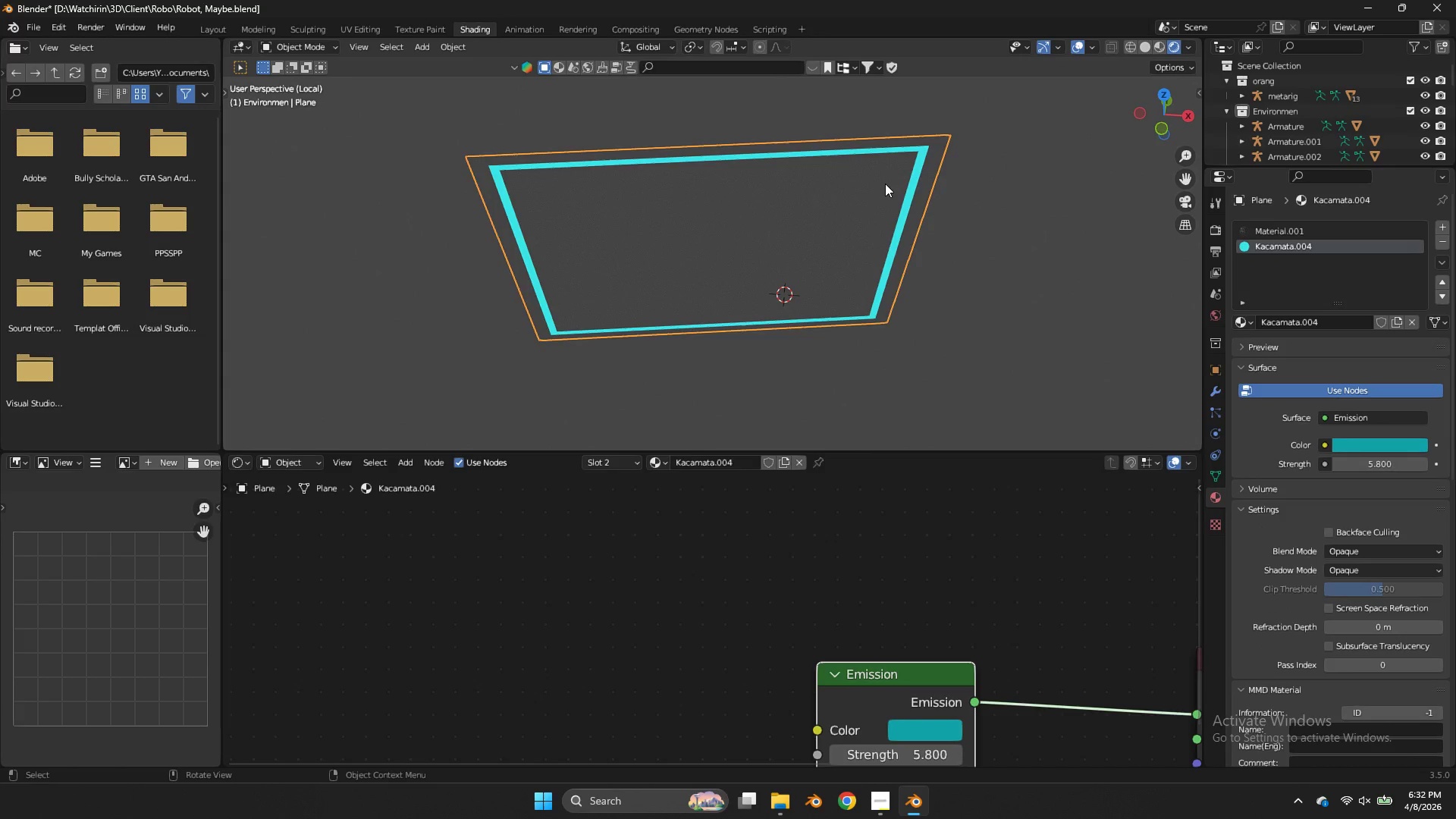 
key(Tab)
 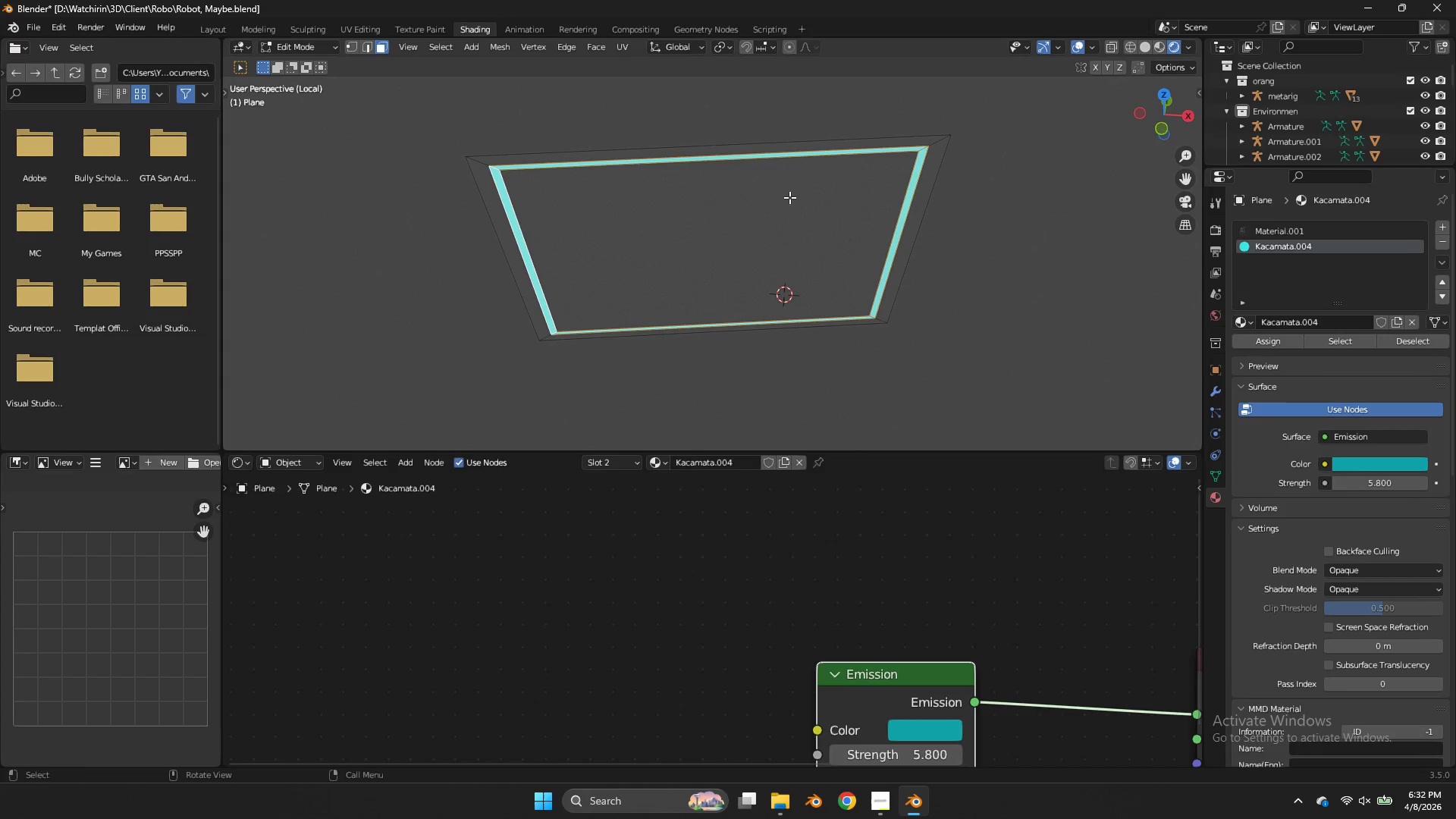 
left_click([787, 206])
 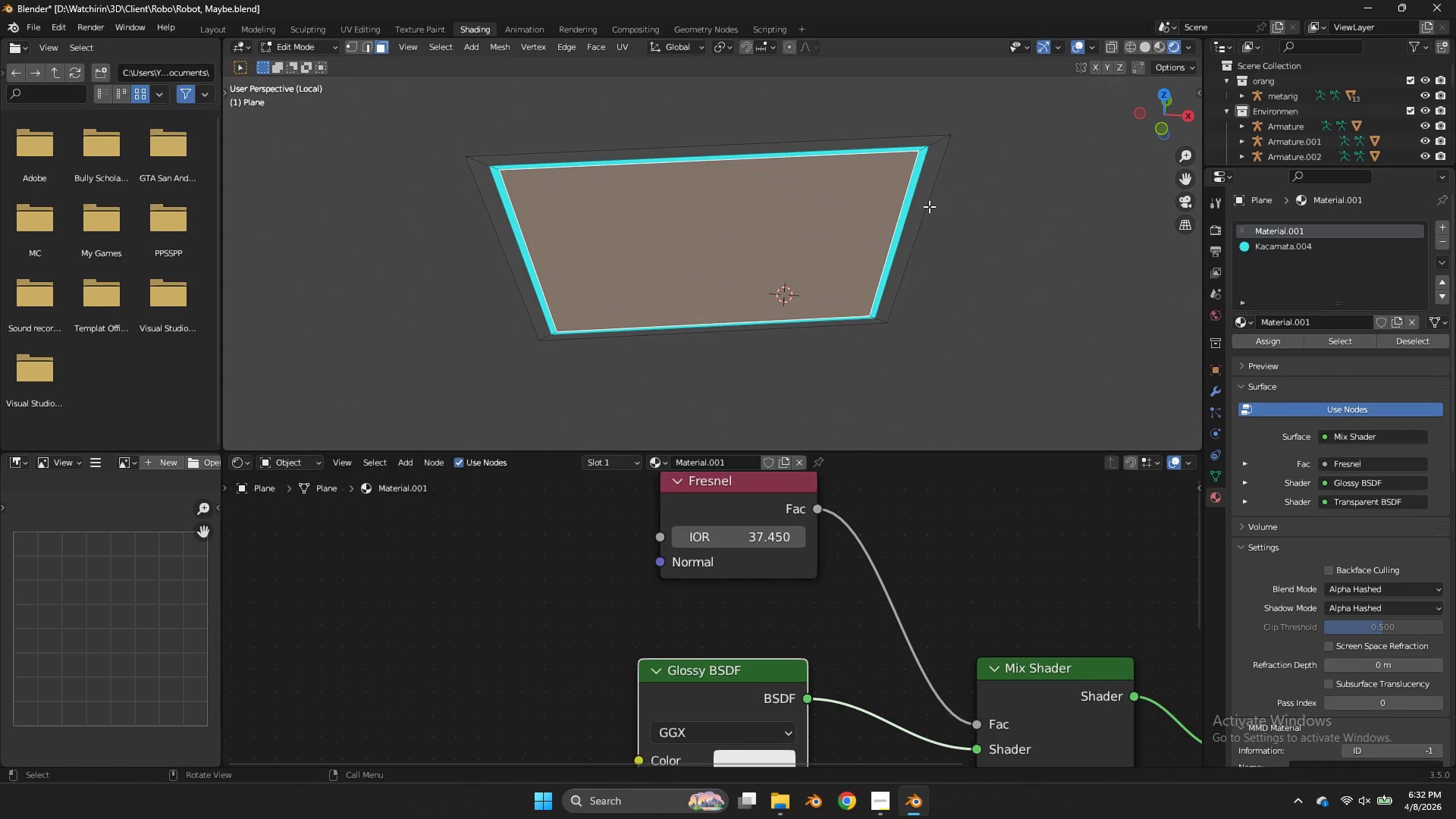 
key(I)
 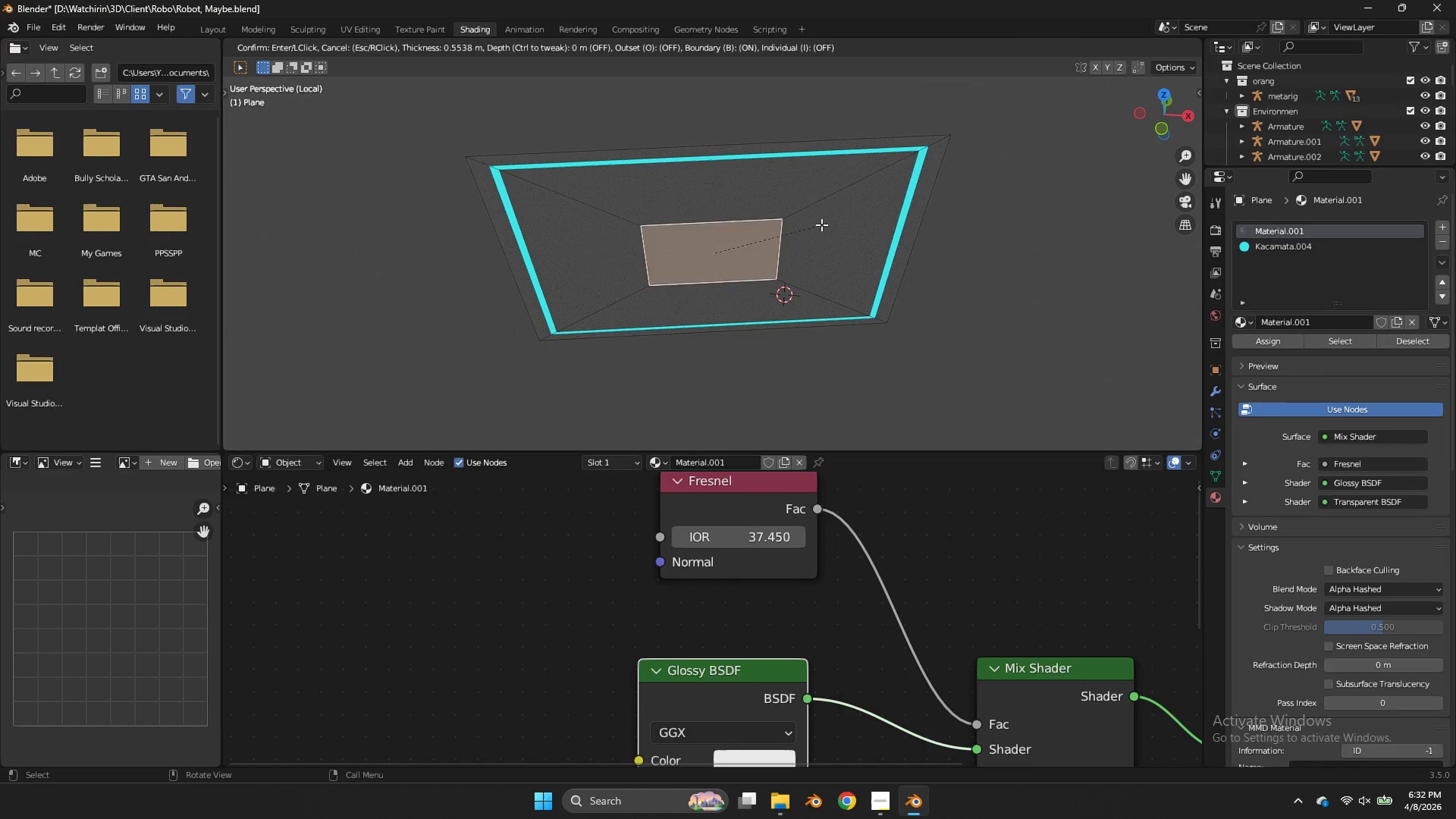 
left_click([802, 228])
 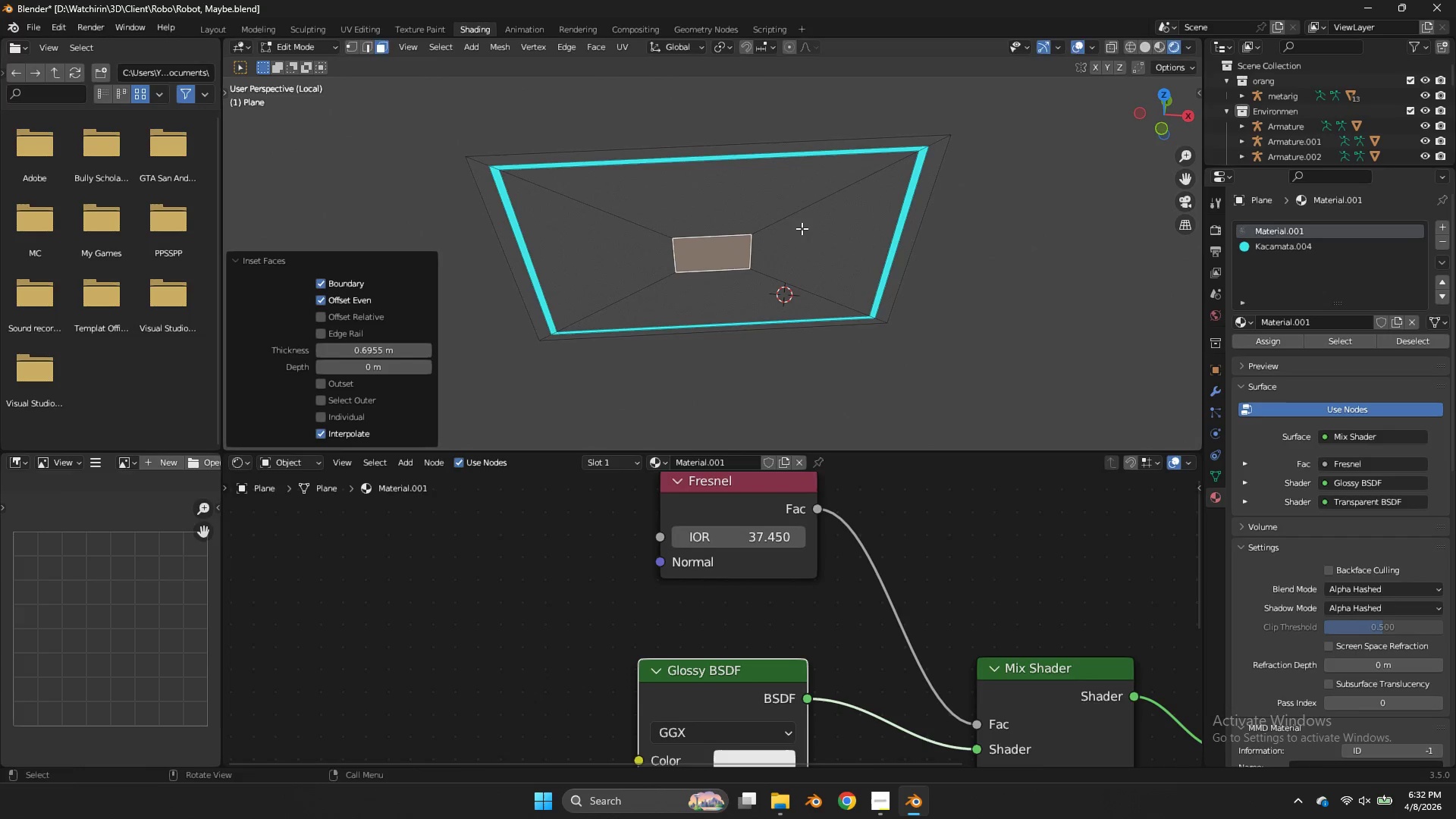 
type(sx)
 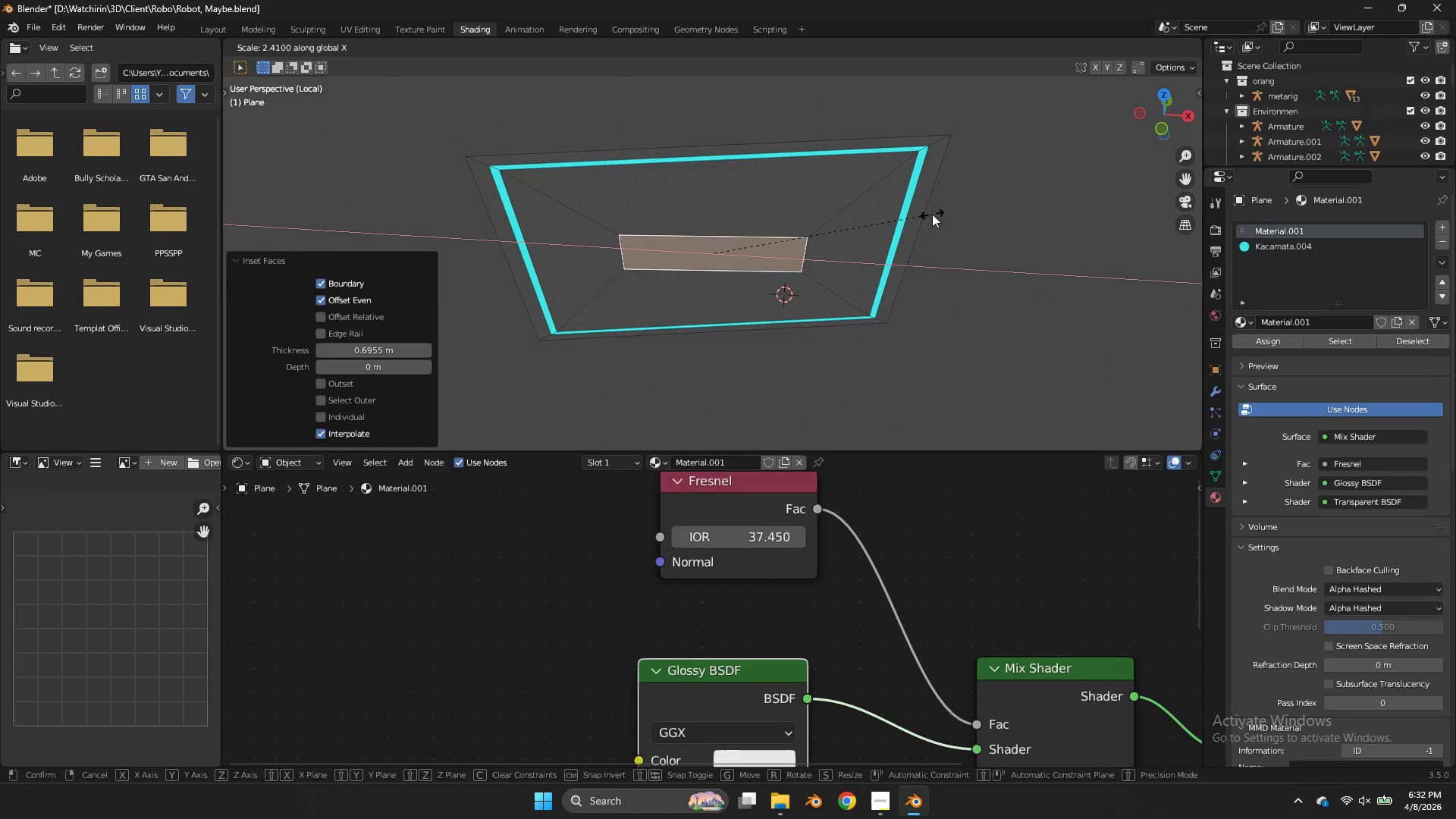 
right_click([932, 214])
 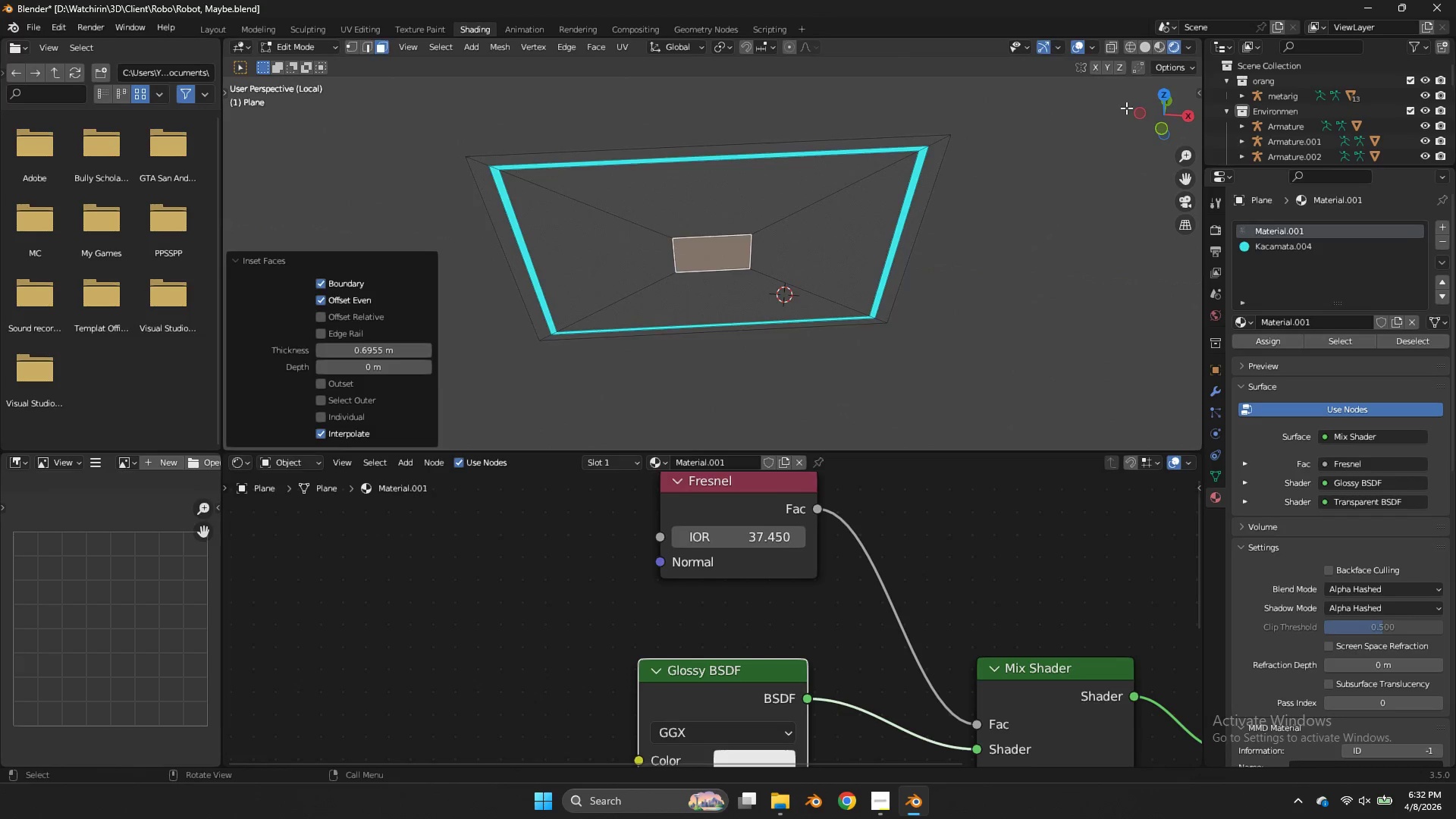 
key(Tab)
 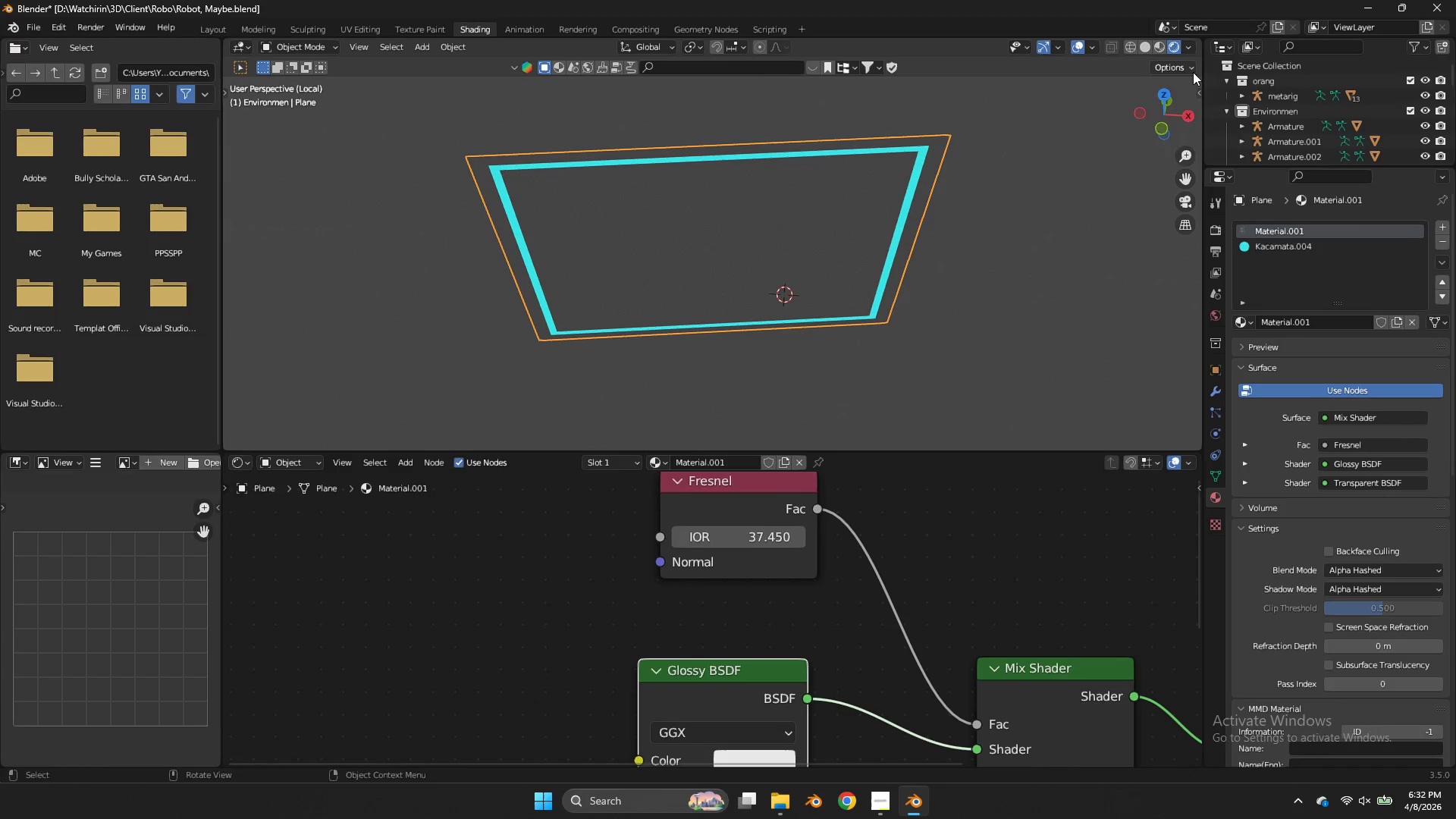 
left_click([1193, 72])
 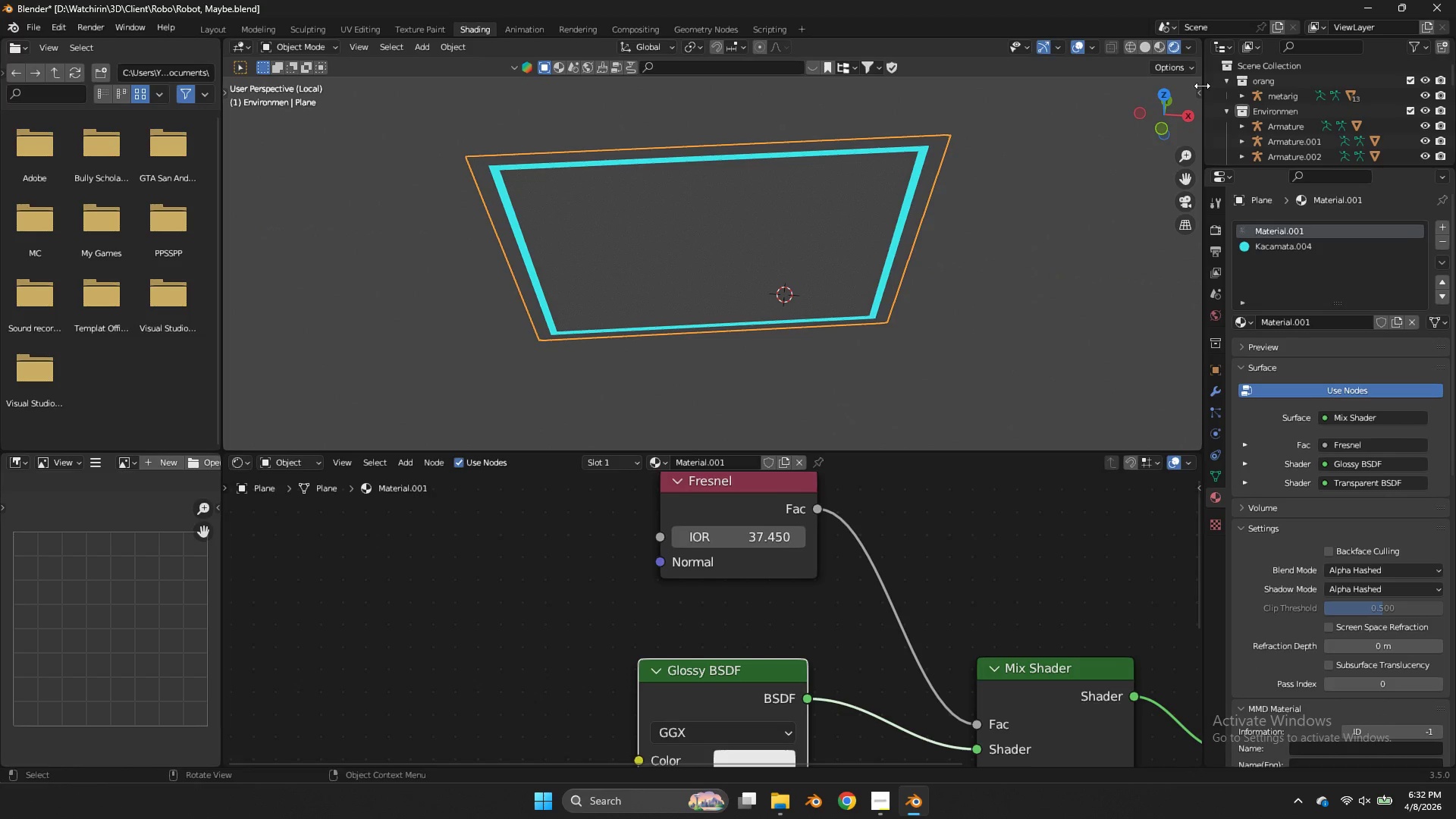 
double_click([1198, 86])
 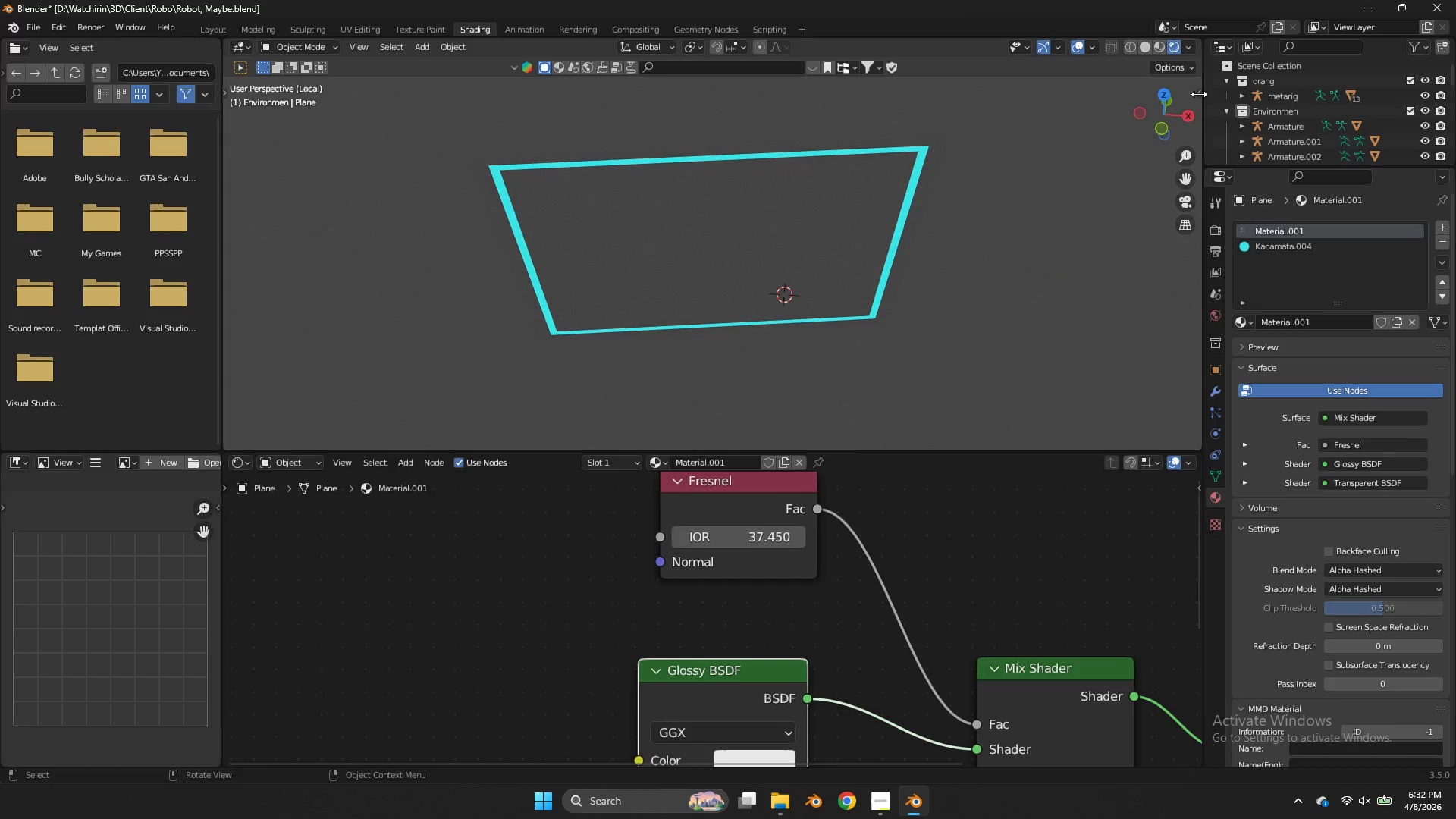 
triple_click([1199, 94])
 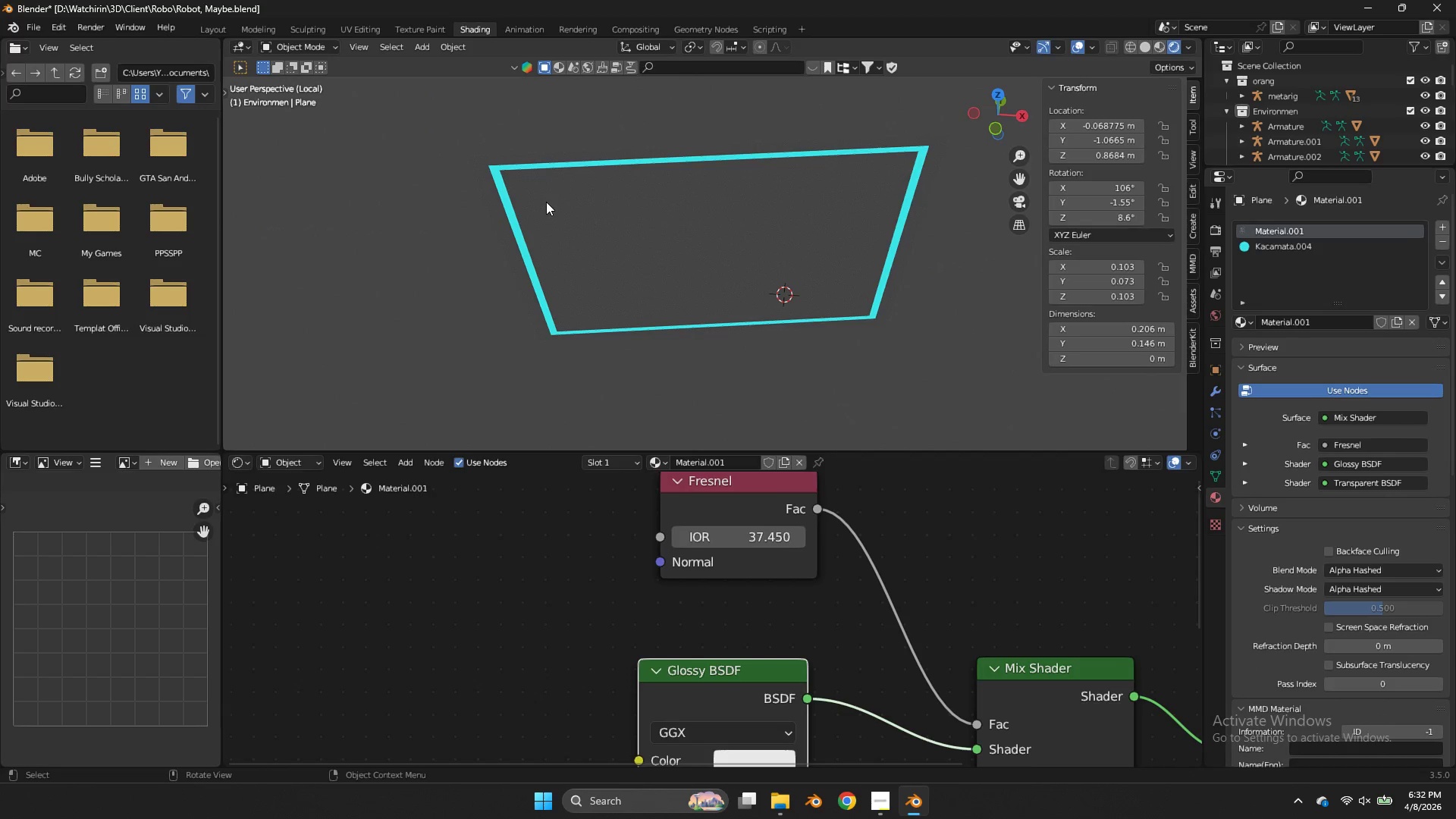 
left_click([450, 48])
 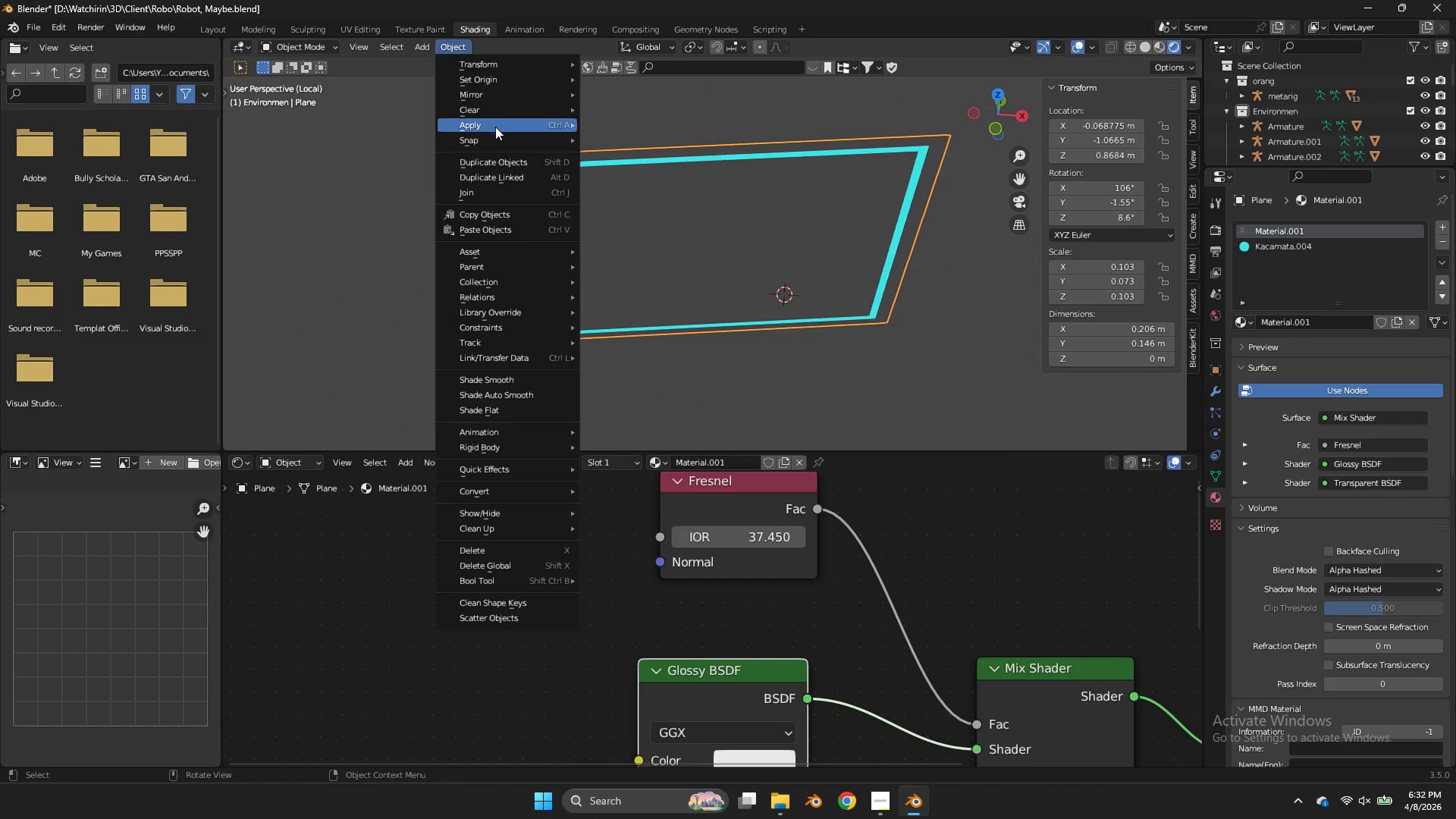 
left_click([497, 102])
 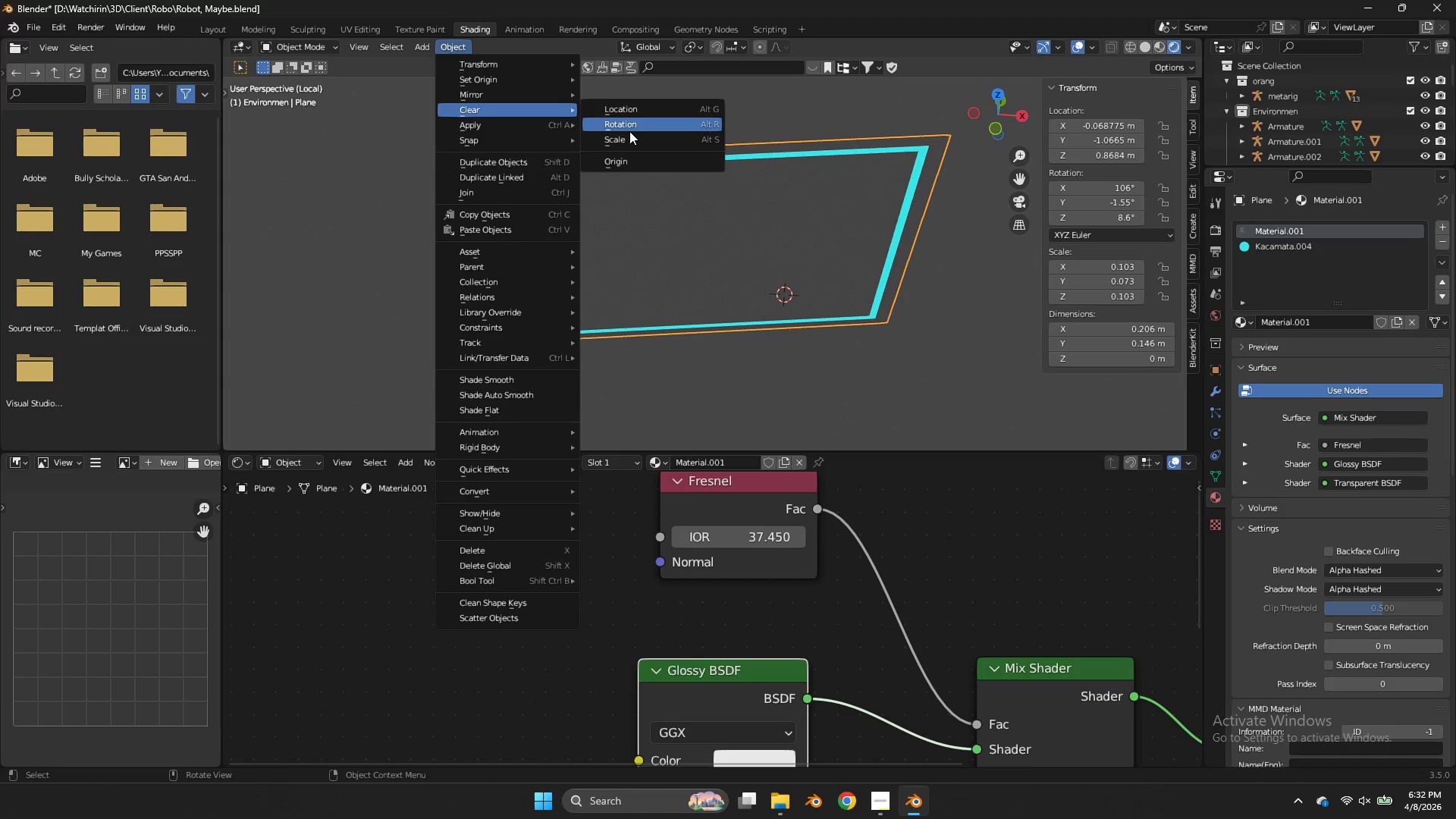 
left_click([629, 123])
 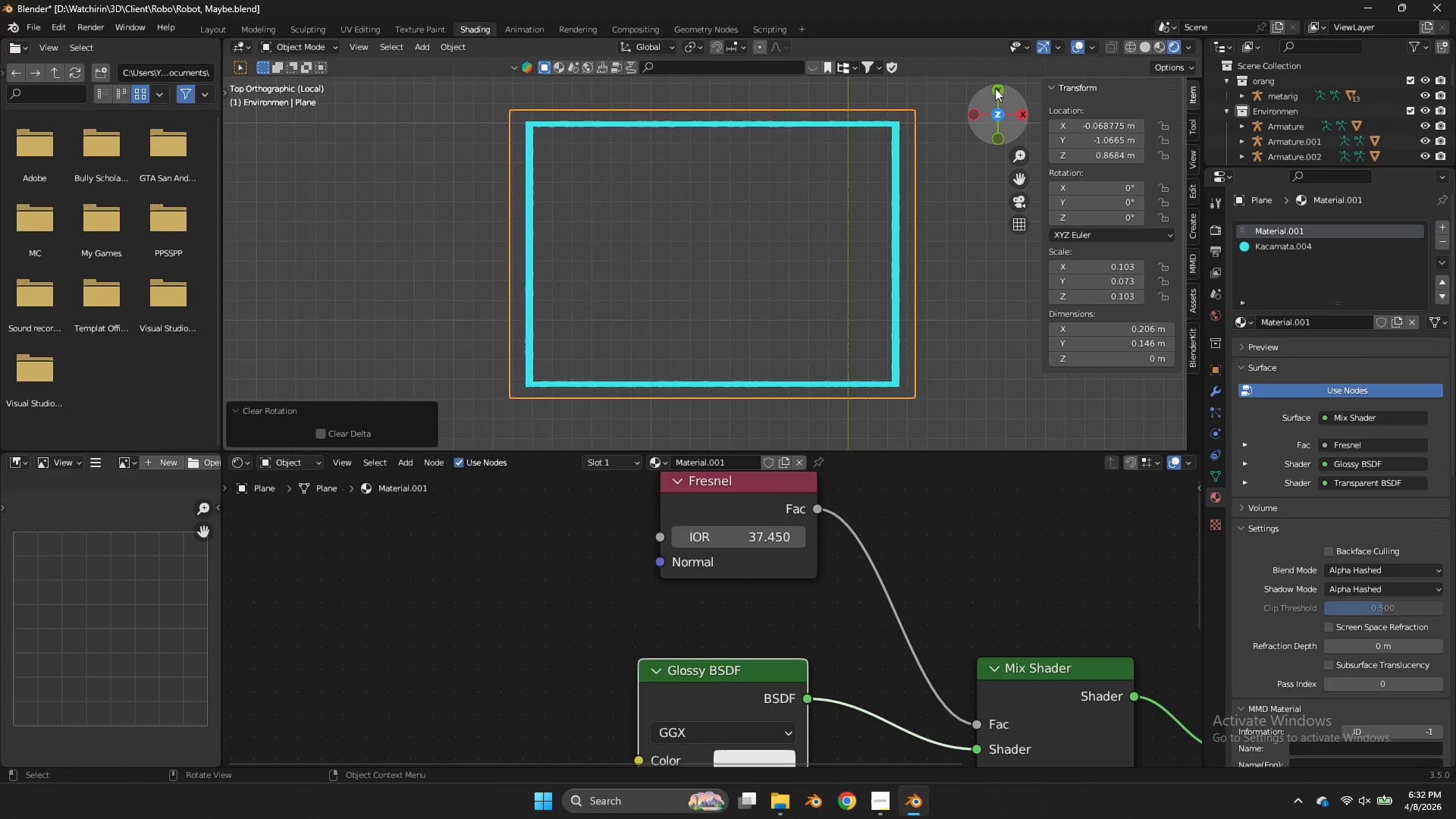 
key(Tab)
 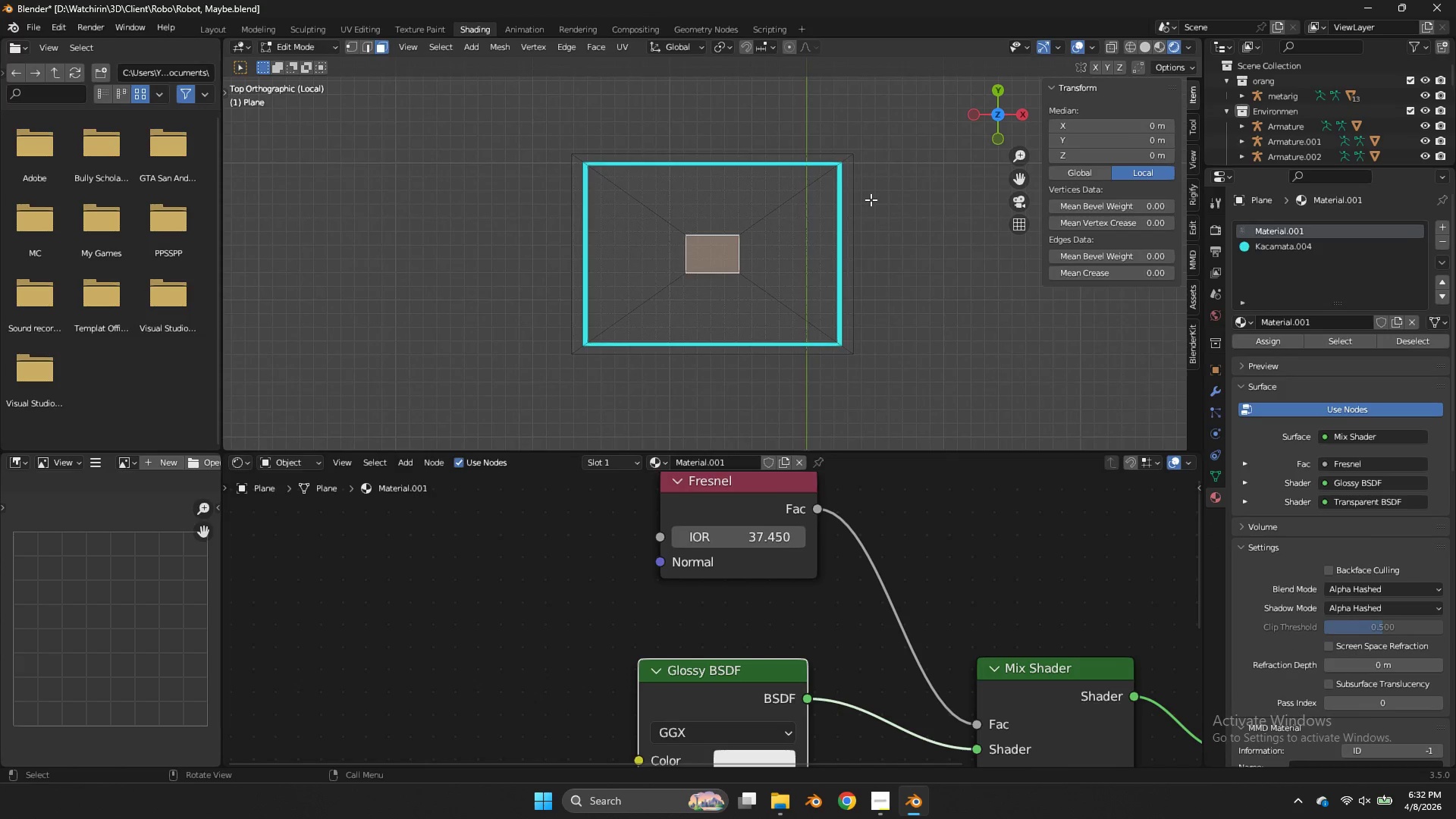 
scroll: coordinate [919, 168], scroll_direction: down, amount: 2.0
 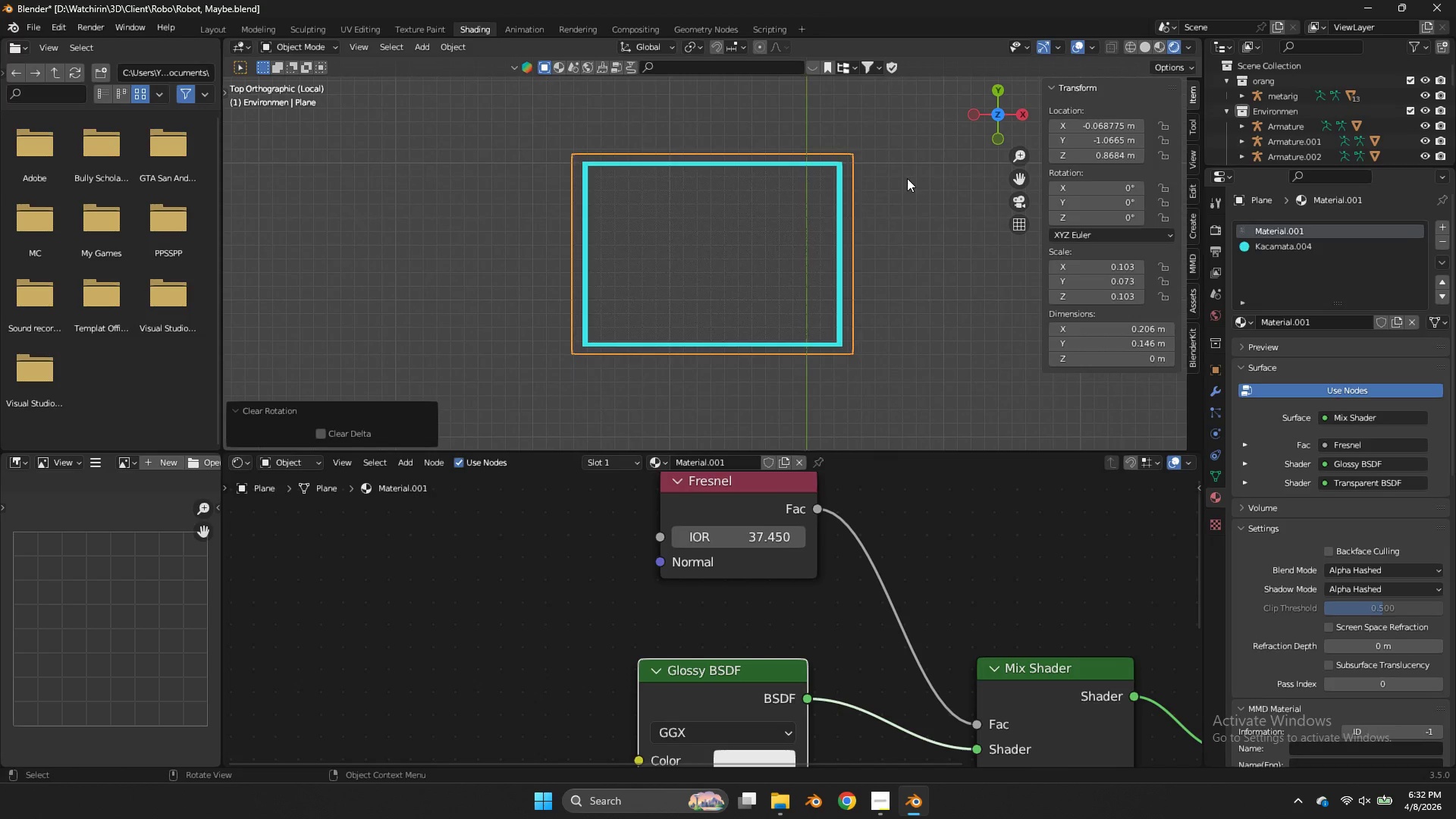 
scroll: coordinate [871, 199], scroll_direction: up, amount: 2.0
 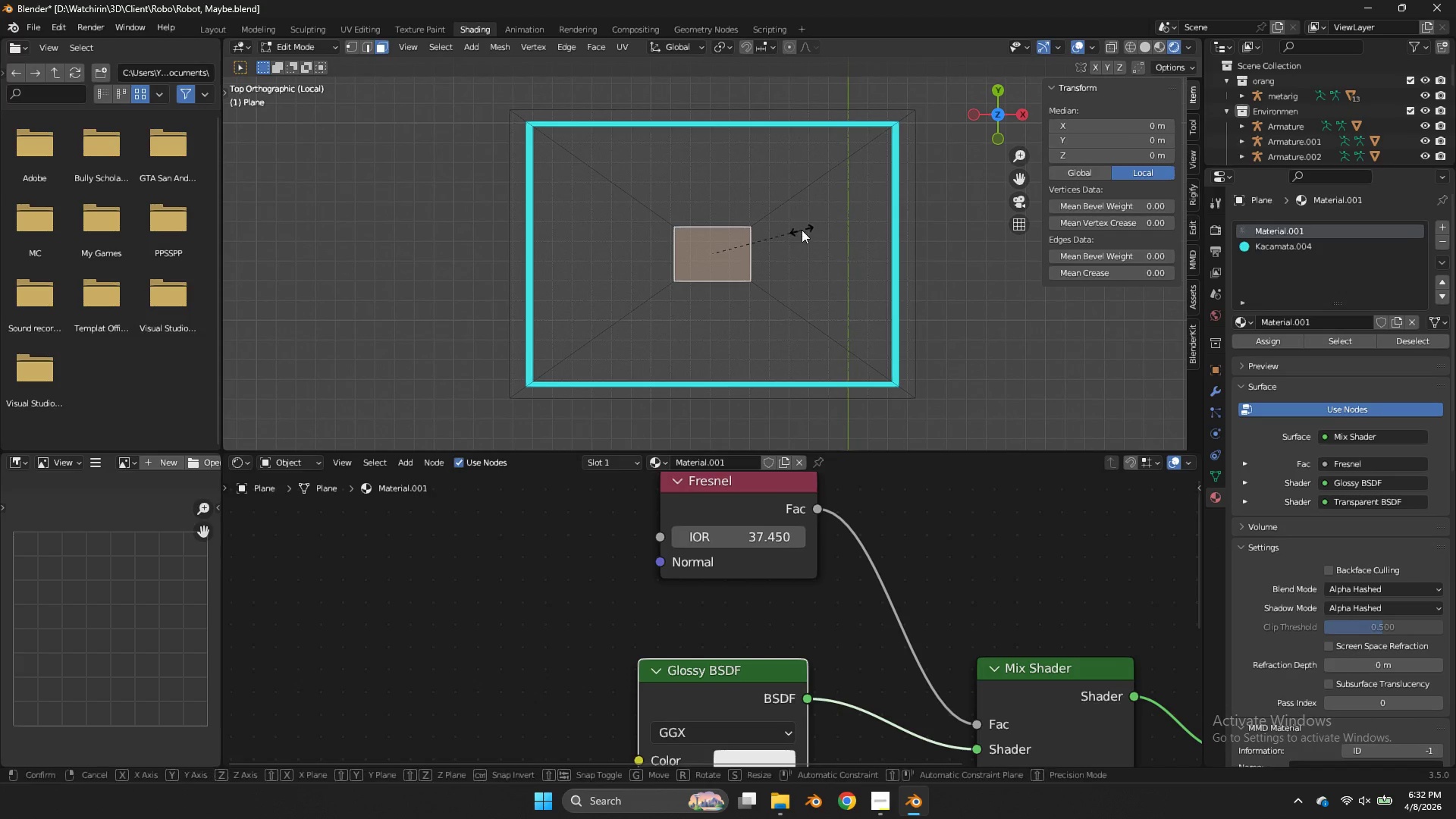 
type(sx)
 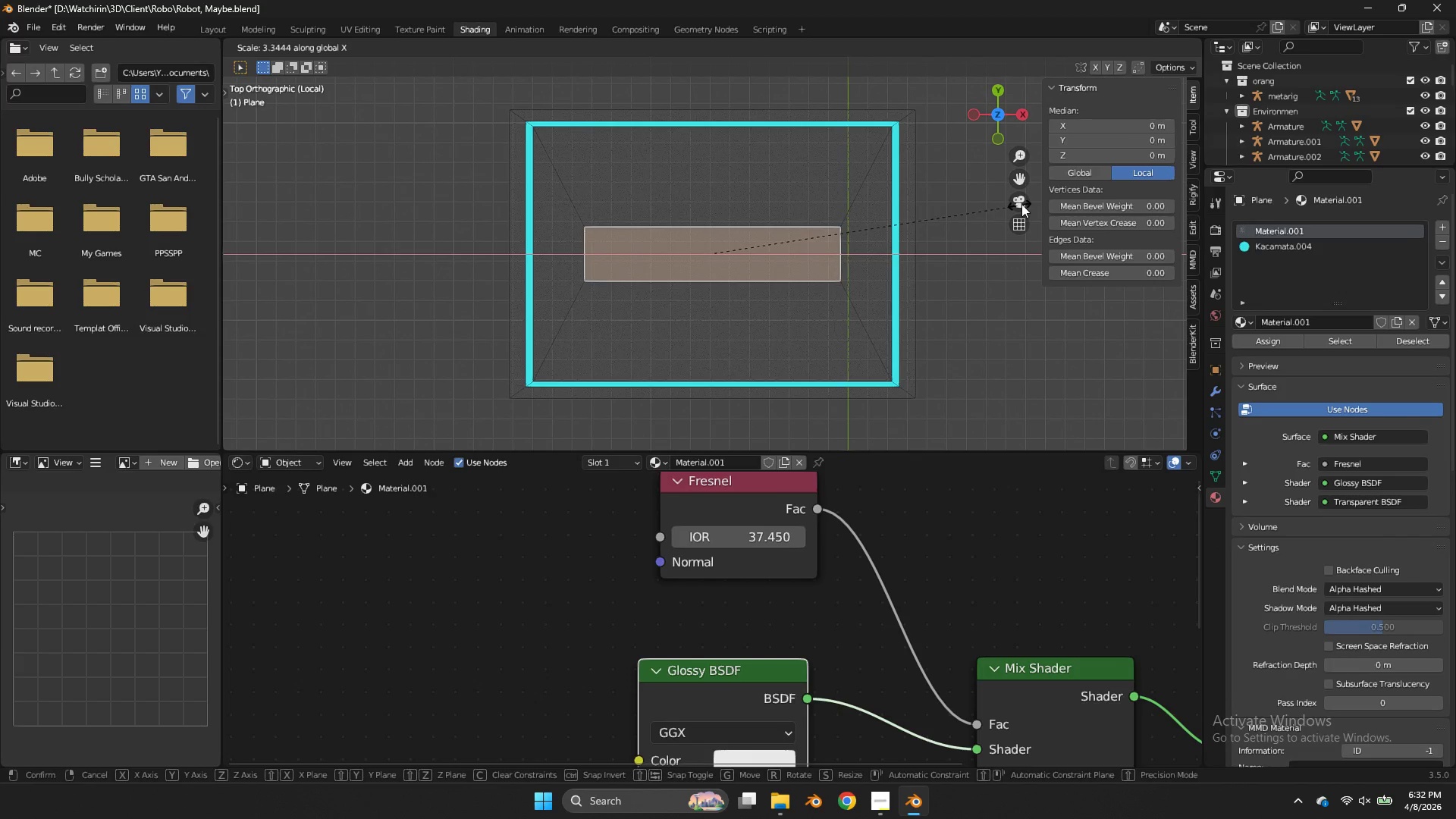 
left_click([1021, 204])
 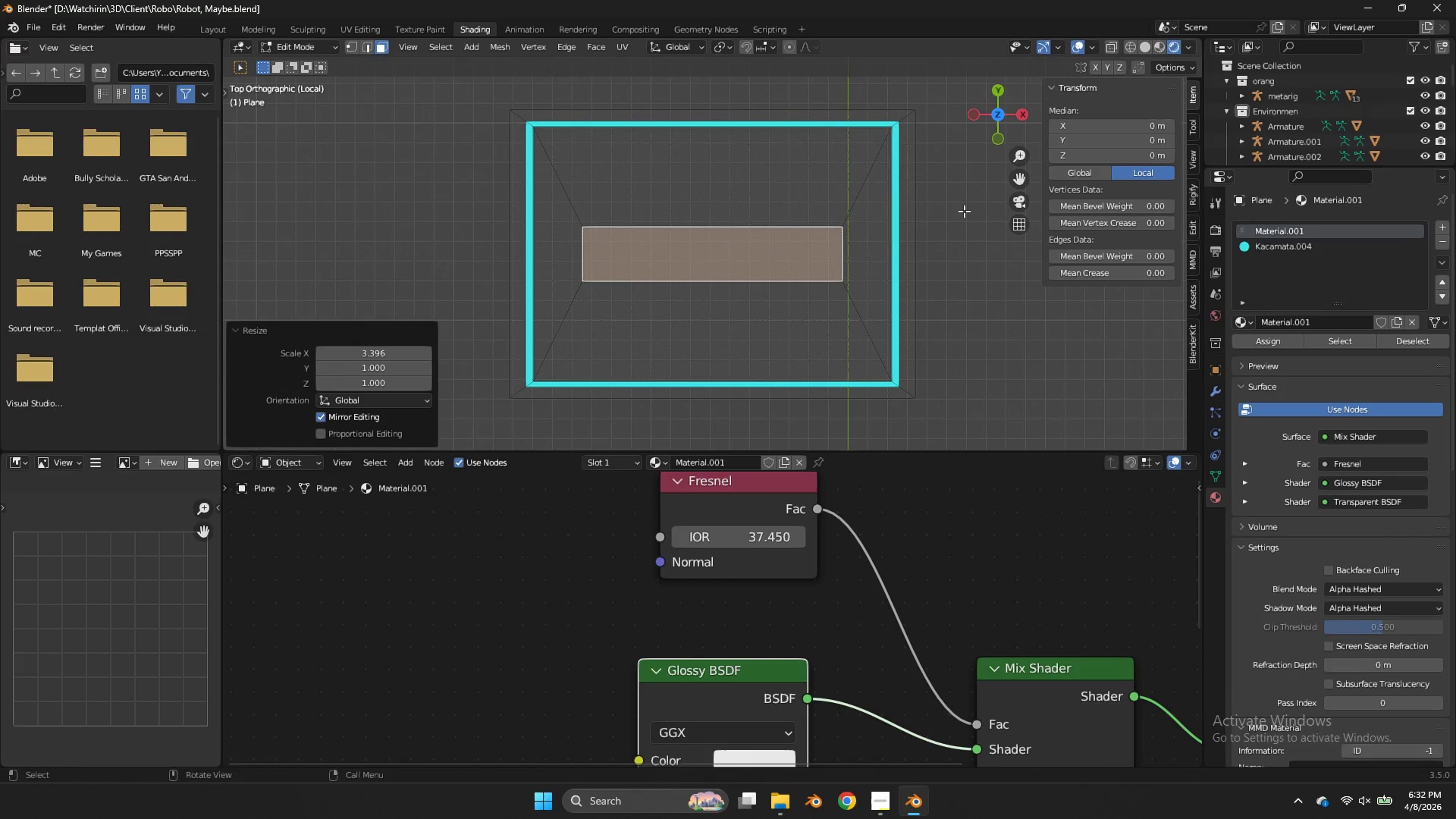 
type(szy)
 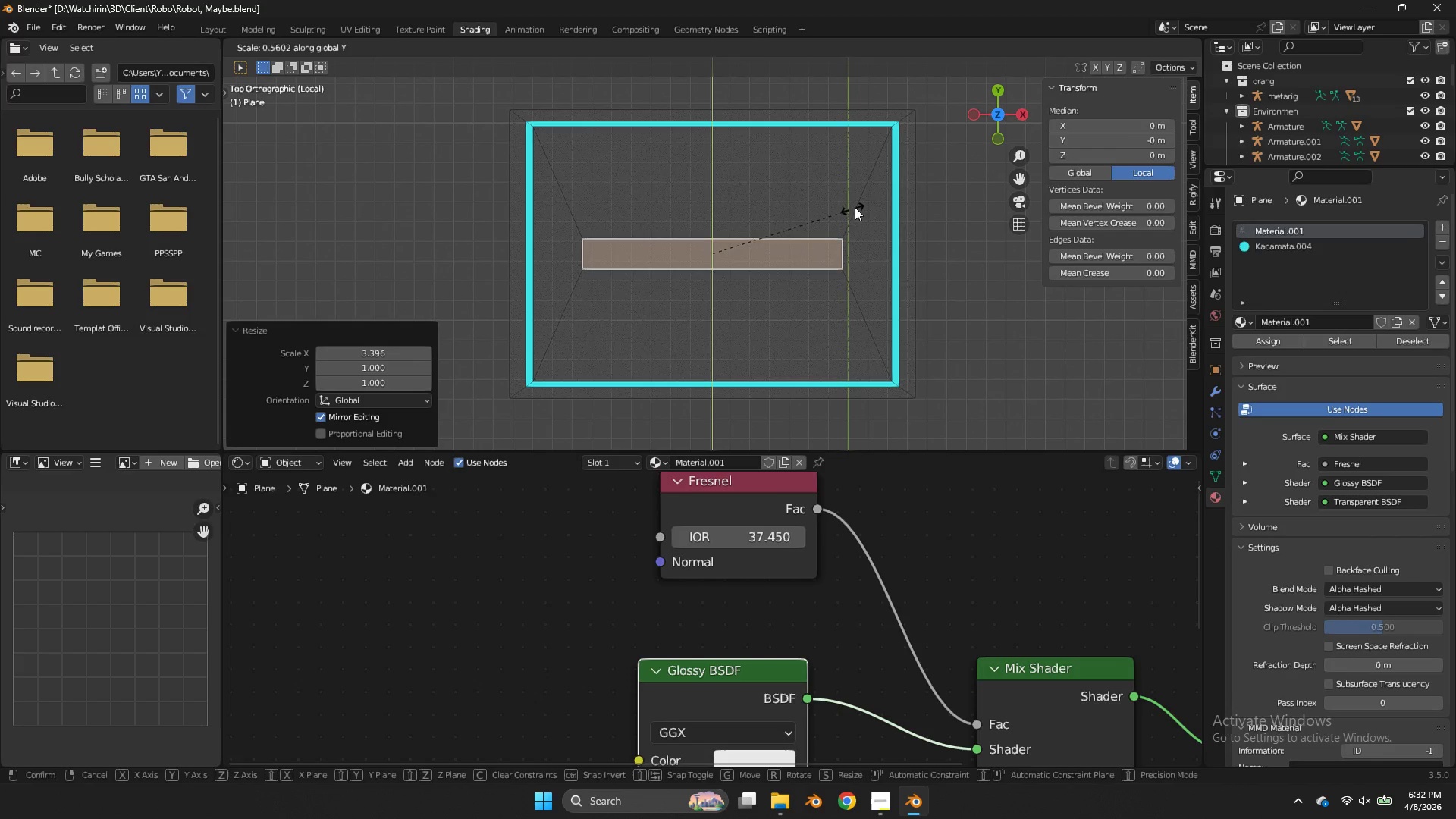 
left_click([872, 196])
 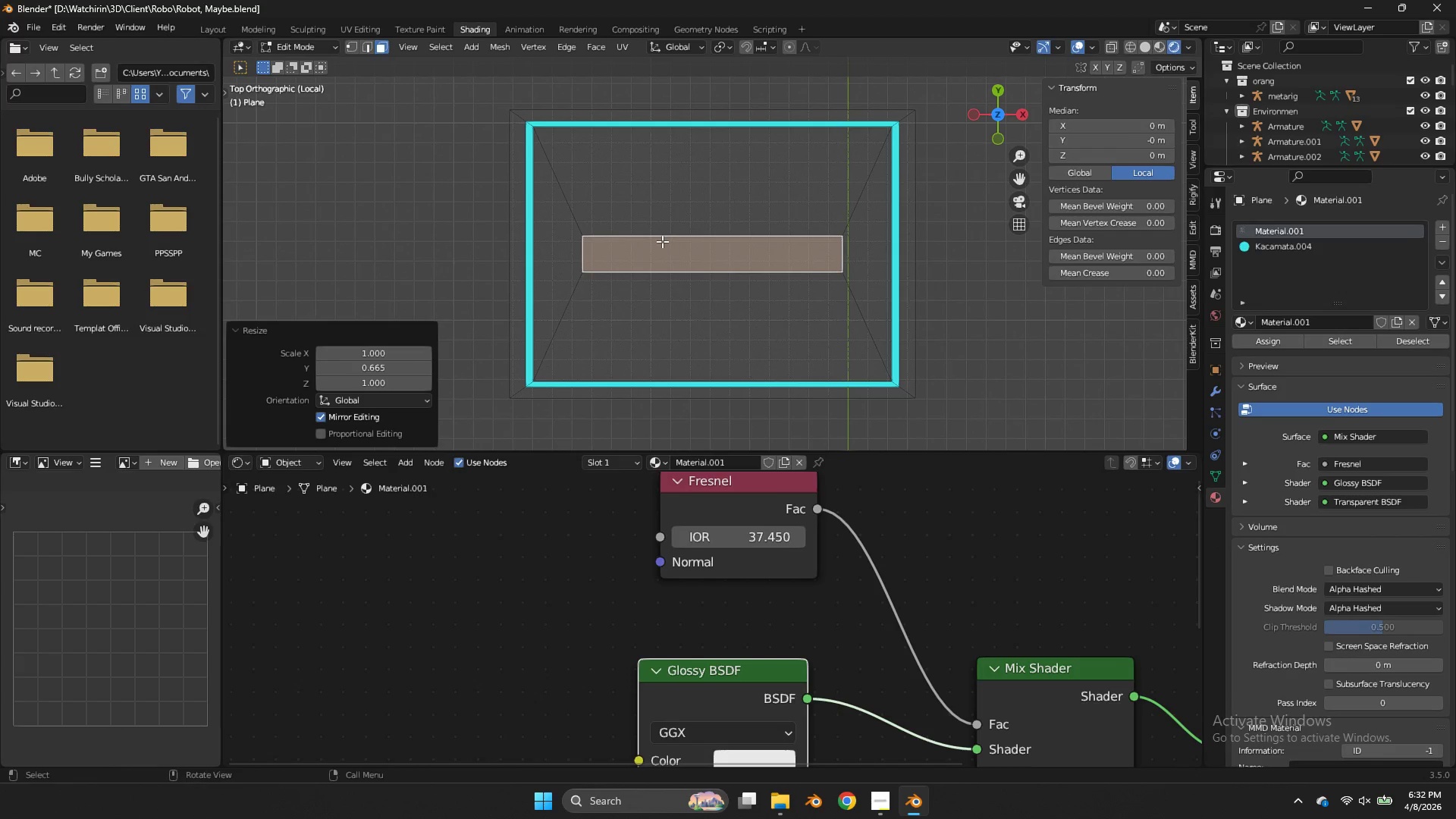 
key(Control+R)
 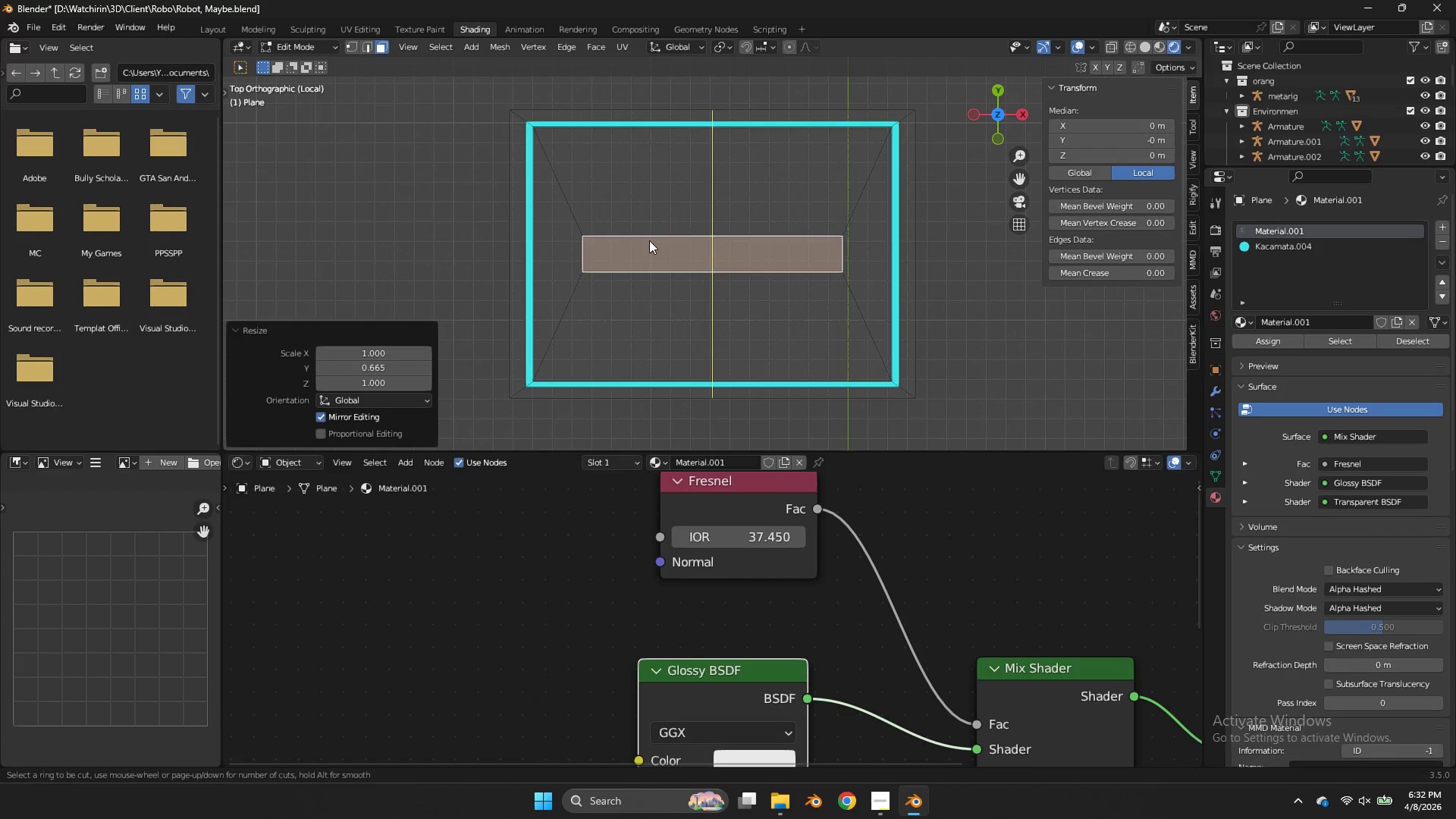 
left_click([649, 240])
 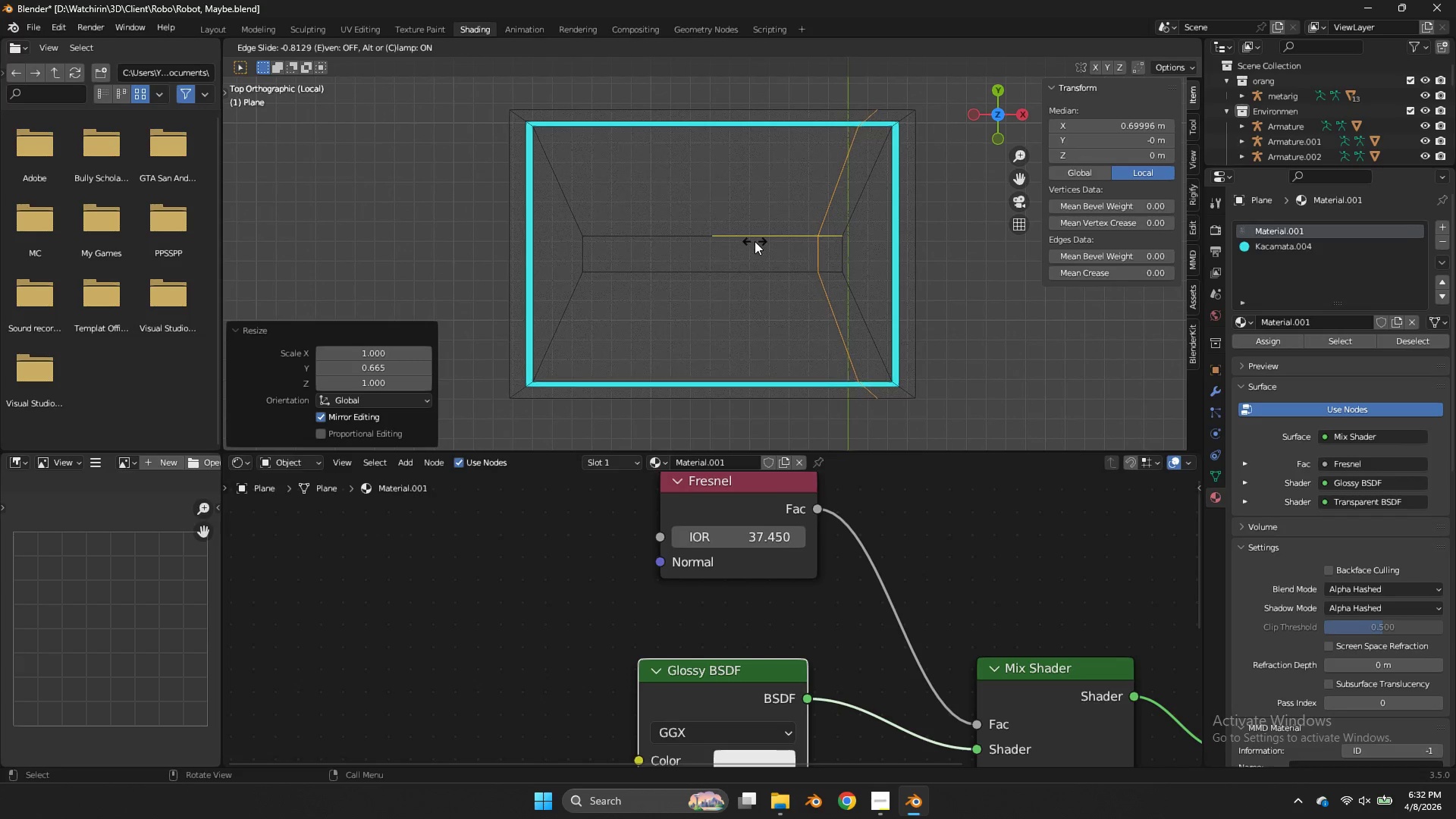 
wait(5.84)
 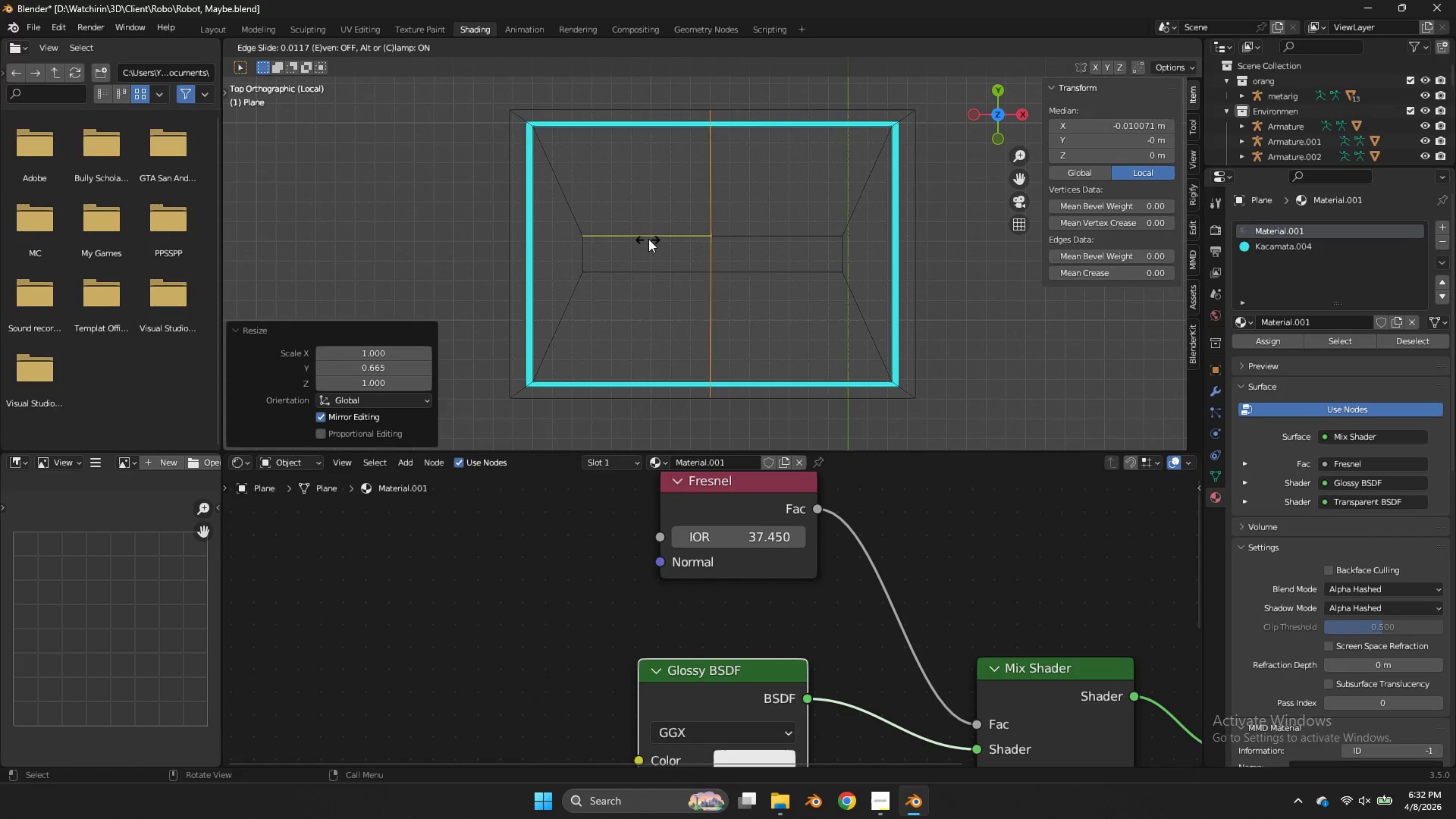 
left_click([752, 241])
 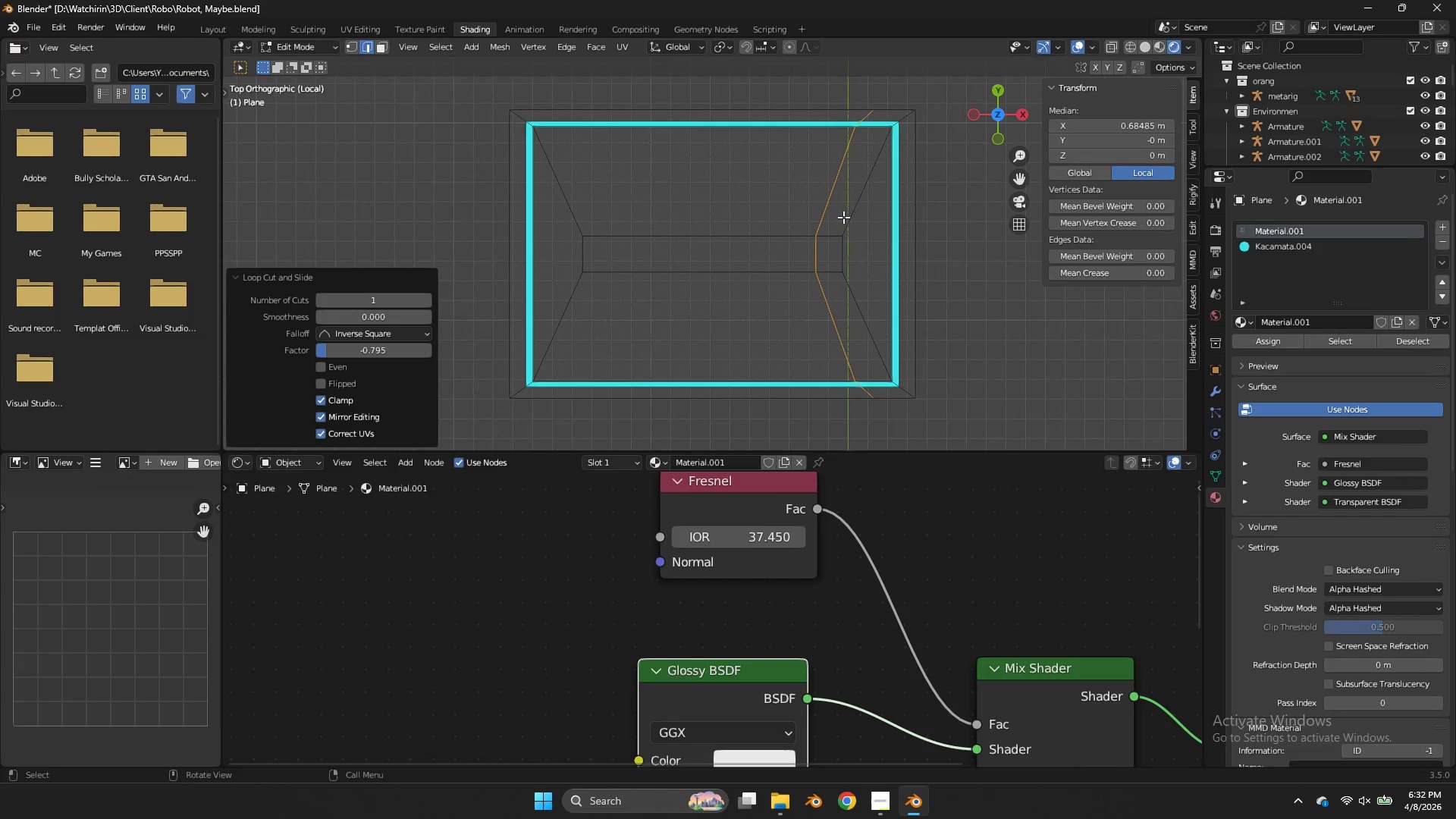 
left_click_drag(start_coordinate=[858, 224], to_coordinate=[783, 290])
 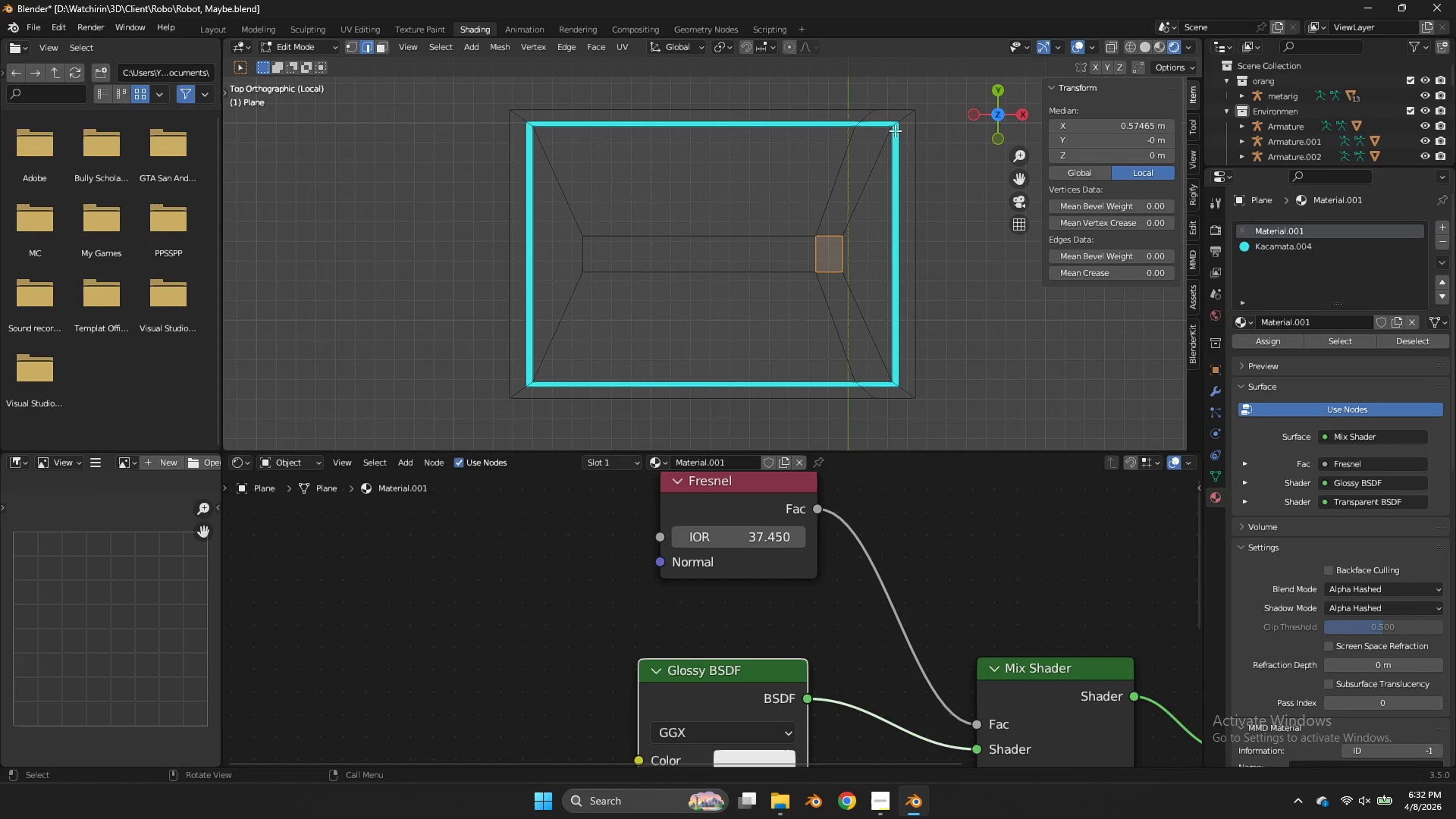 
left_click_drag(start_coordinate=[894, 124], to_coordinate=[528, 386])
 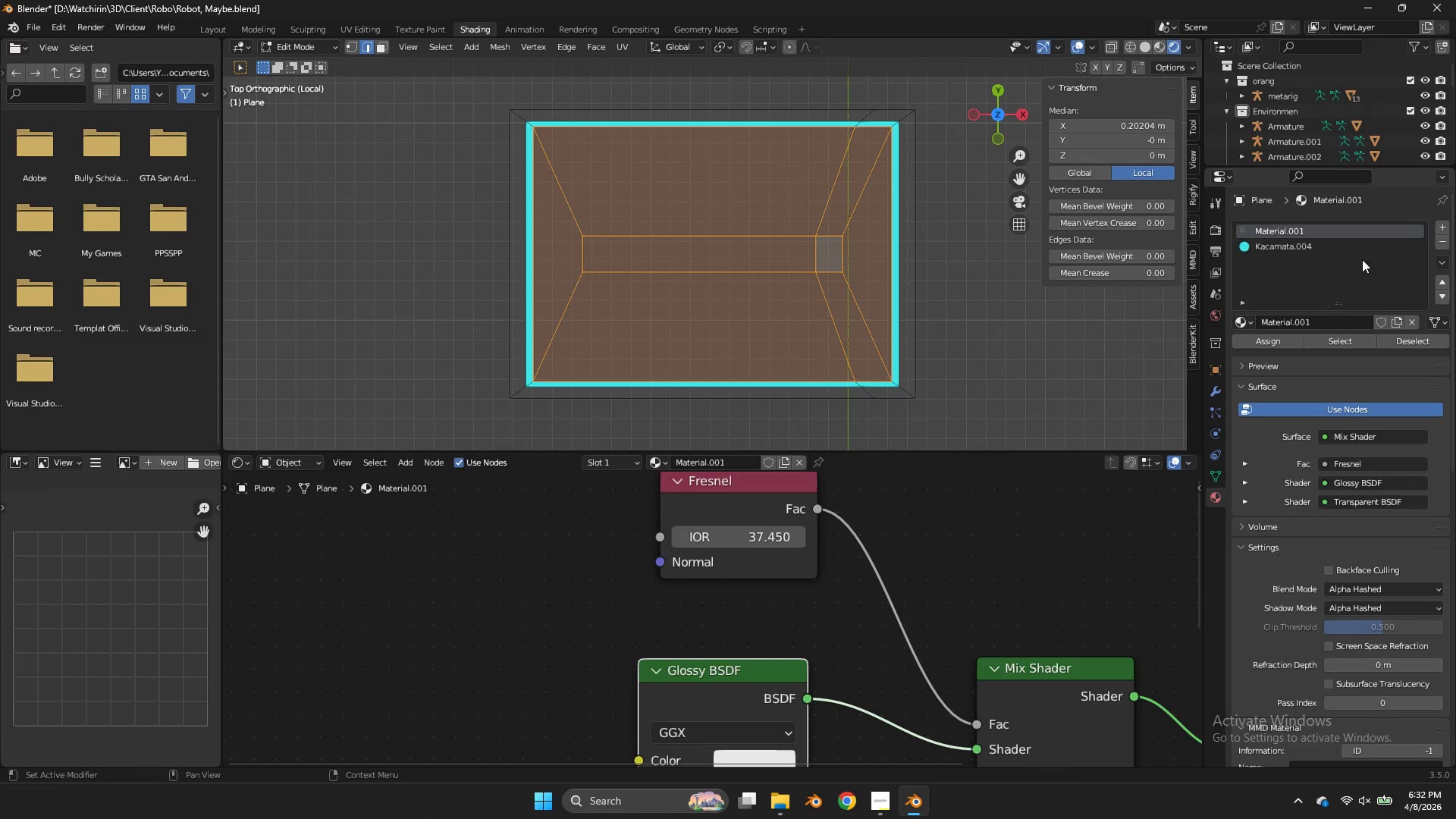 
left_click([1346, 243])
 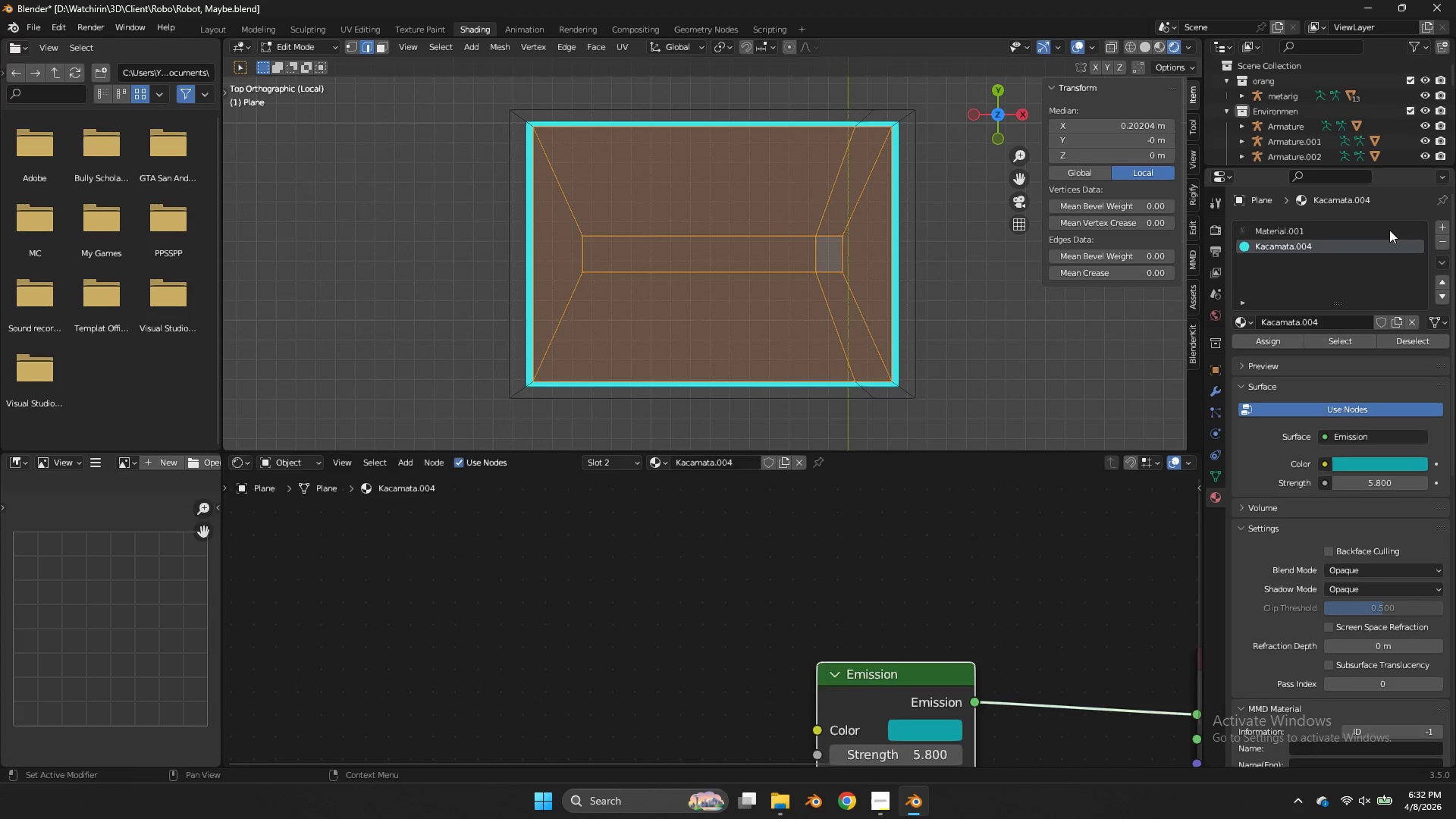 
left_click([1389, 230])
 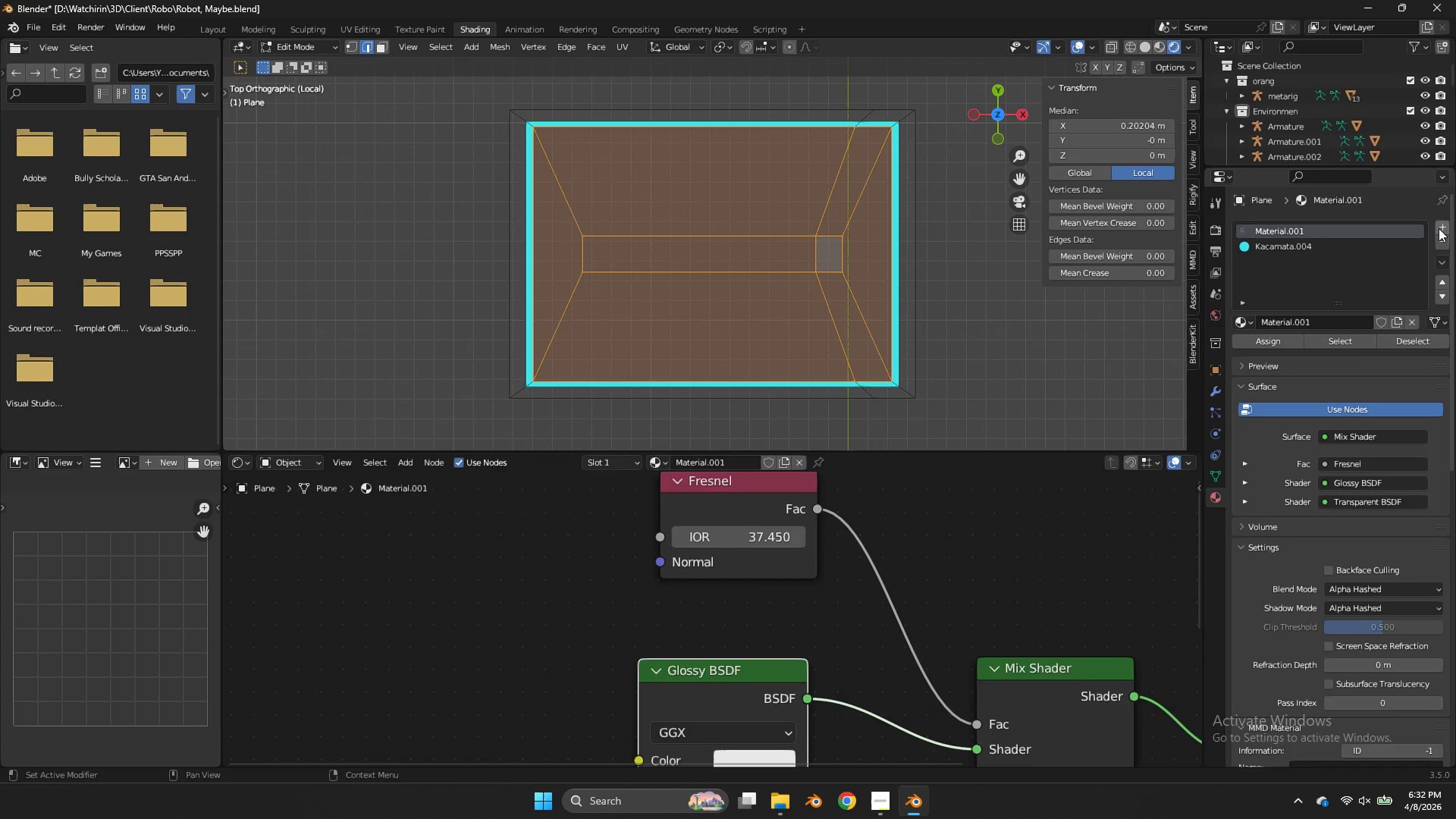 
left_click([1440, 228])
 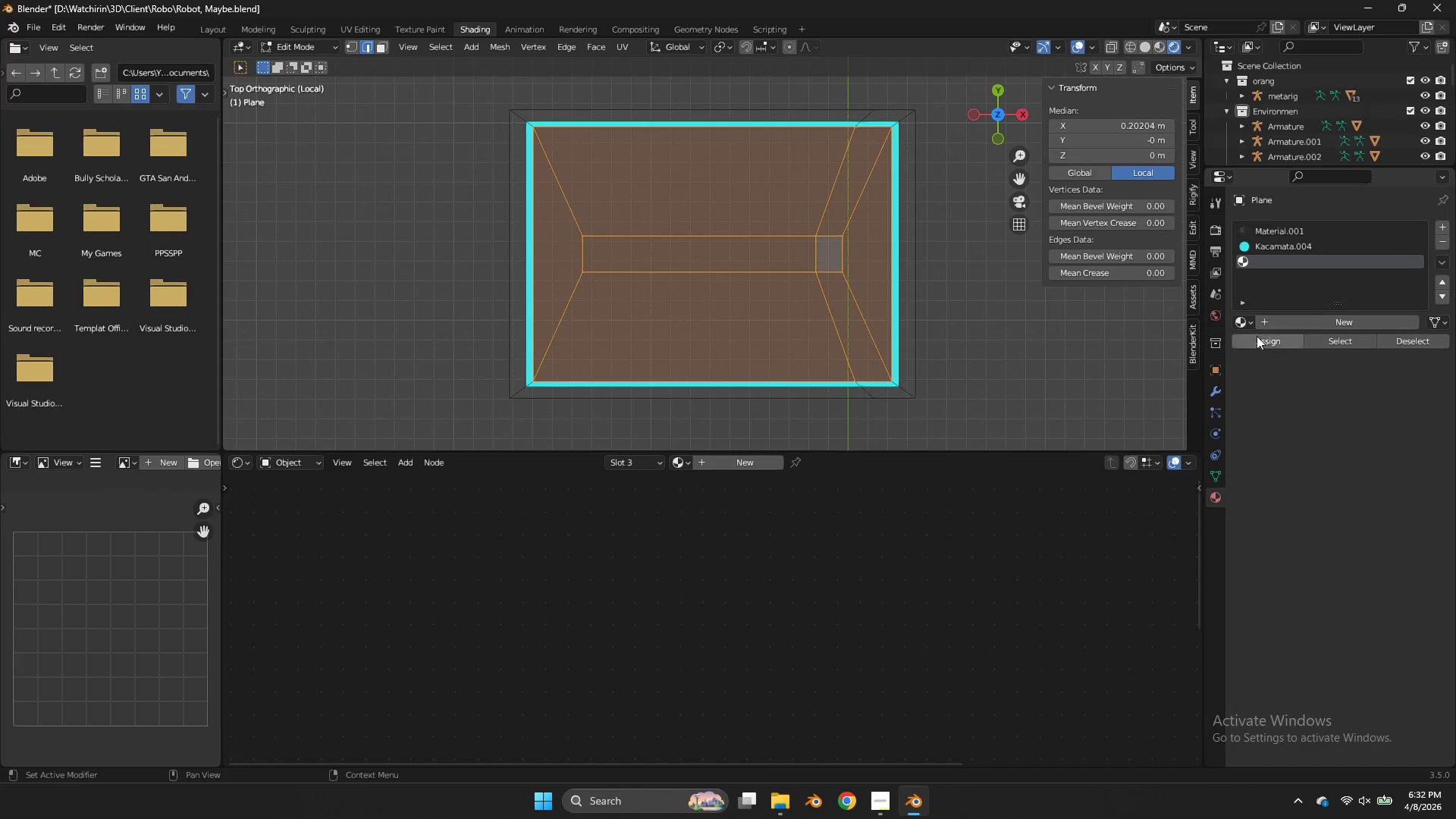 
left_click([1261, 341])
 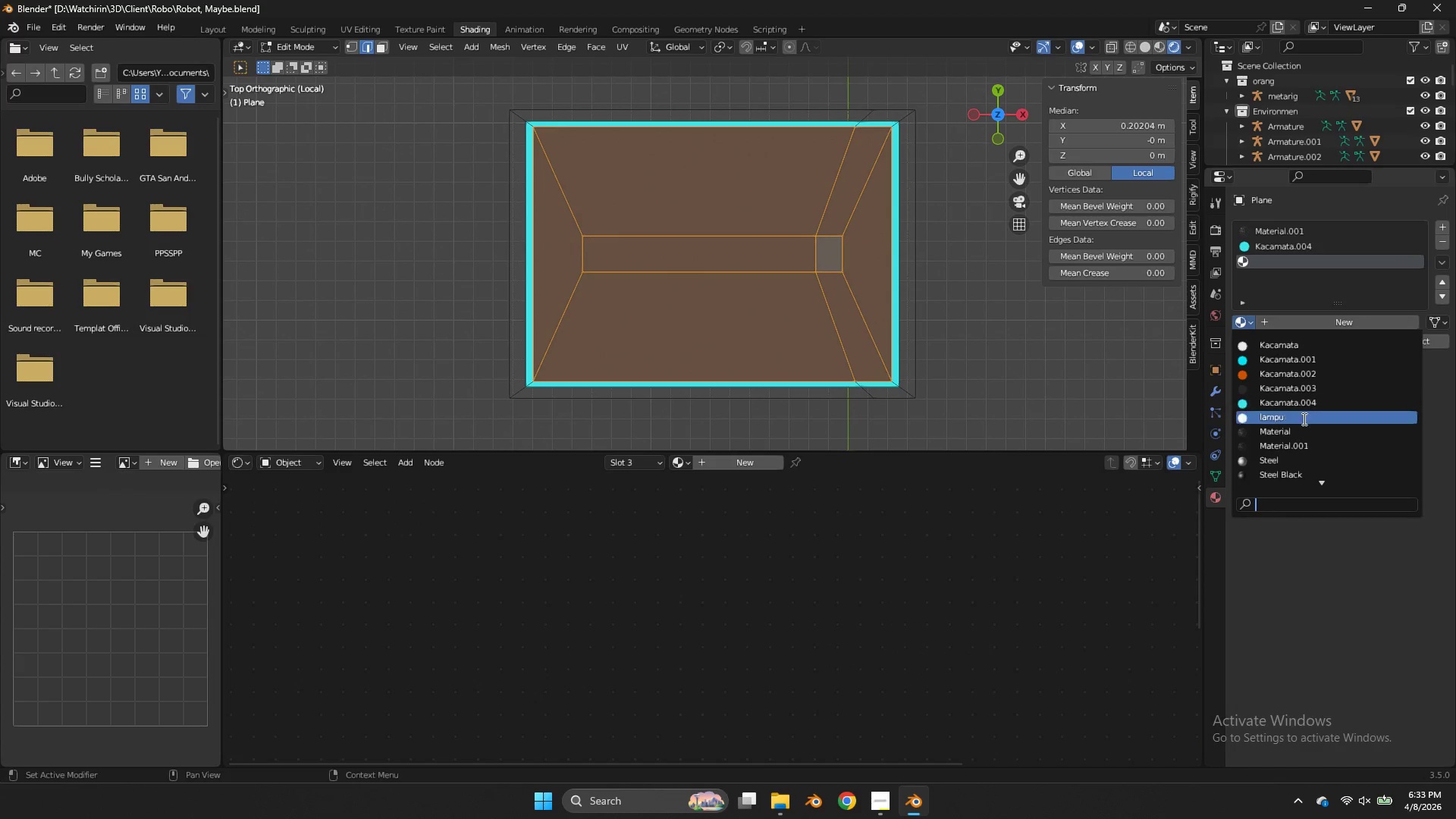 
left_click([1301, 440])
 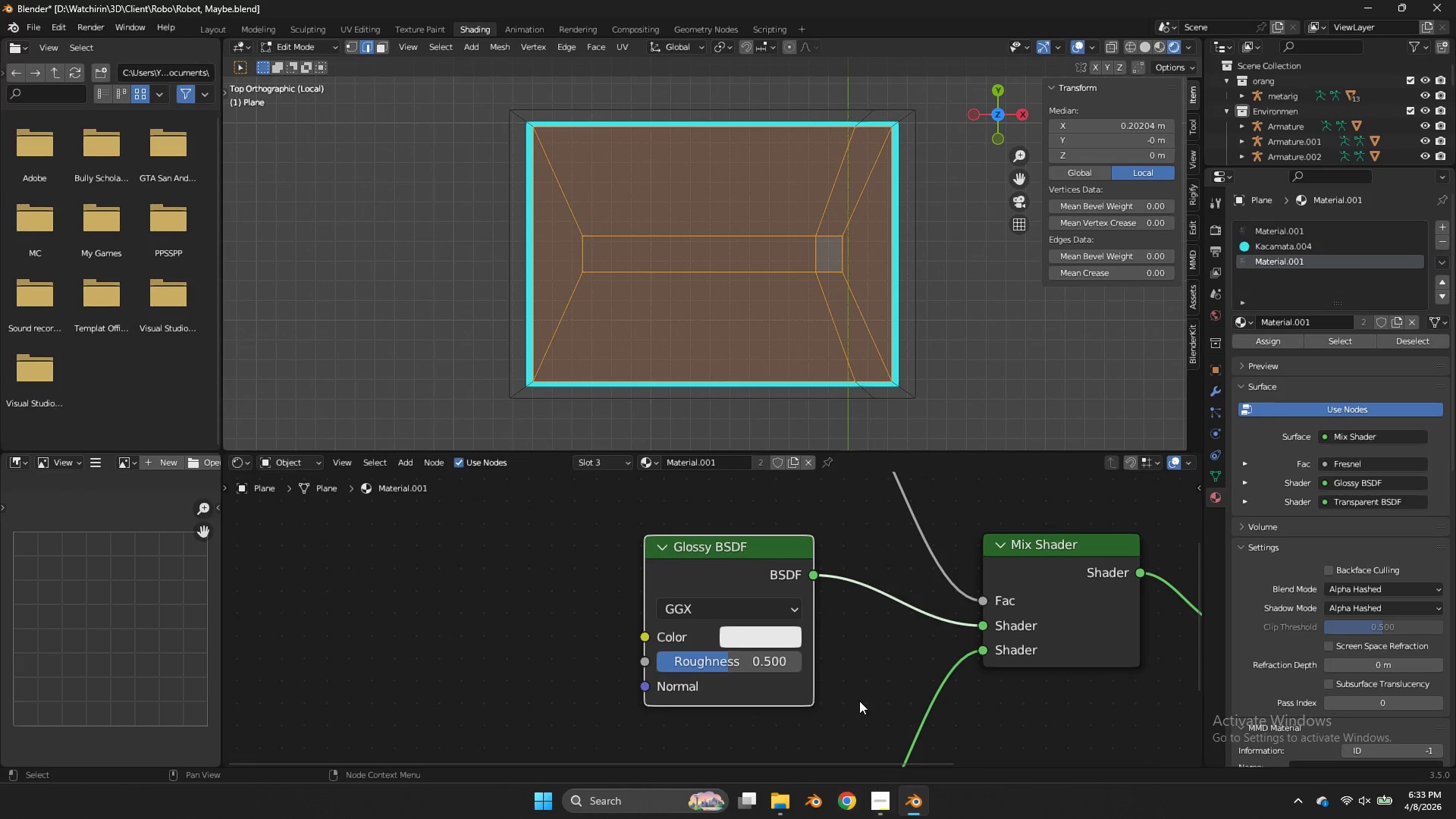 
left_click([796, 638])
 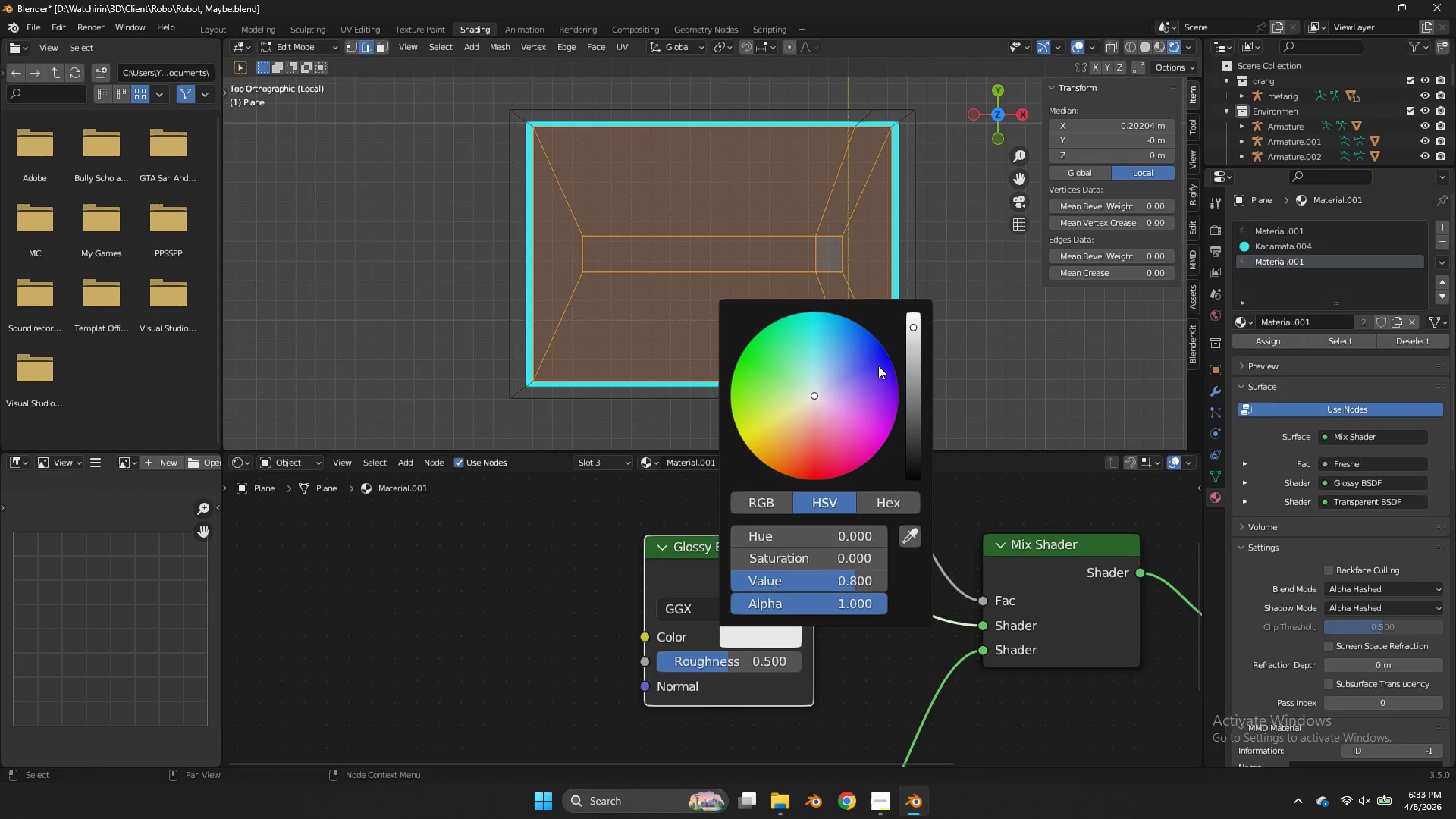 
left_click_drag(start_coordinate=[848, 355], to_coordinate=[854, 348])
 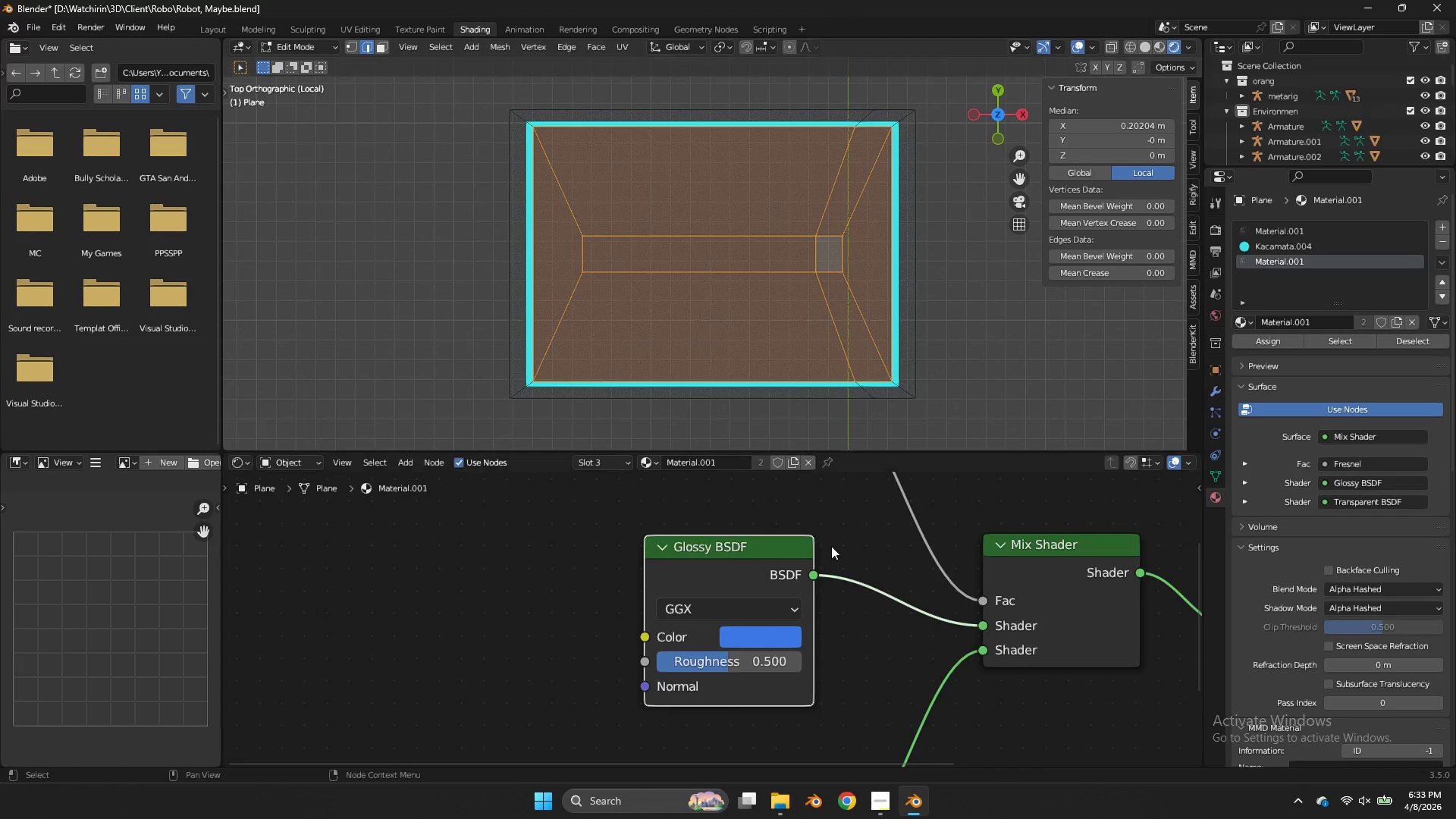 
scroll: coordinate [870, 529], scroll_direction: down, amount: 1.0
 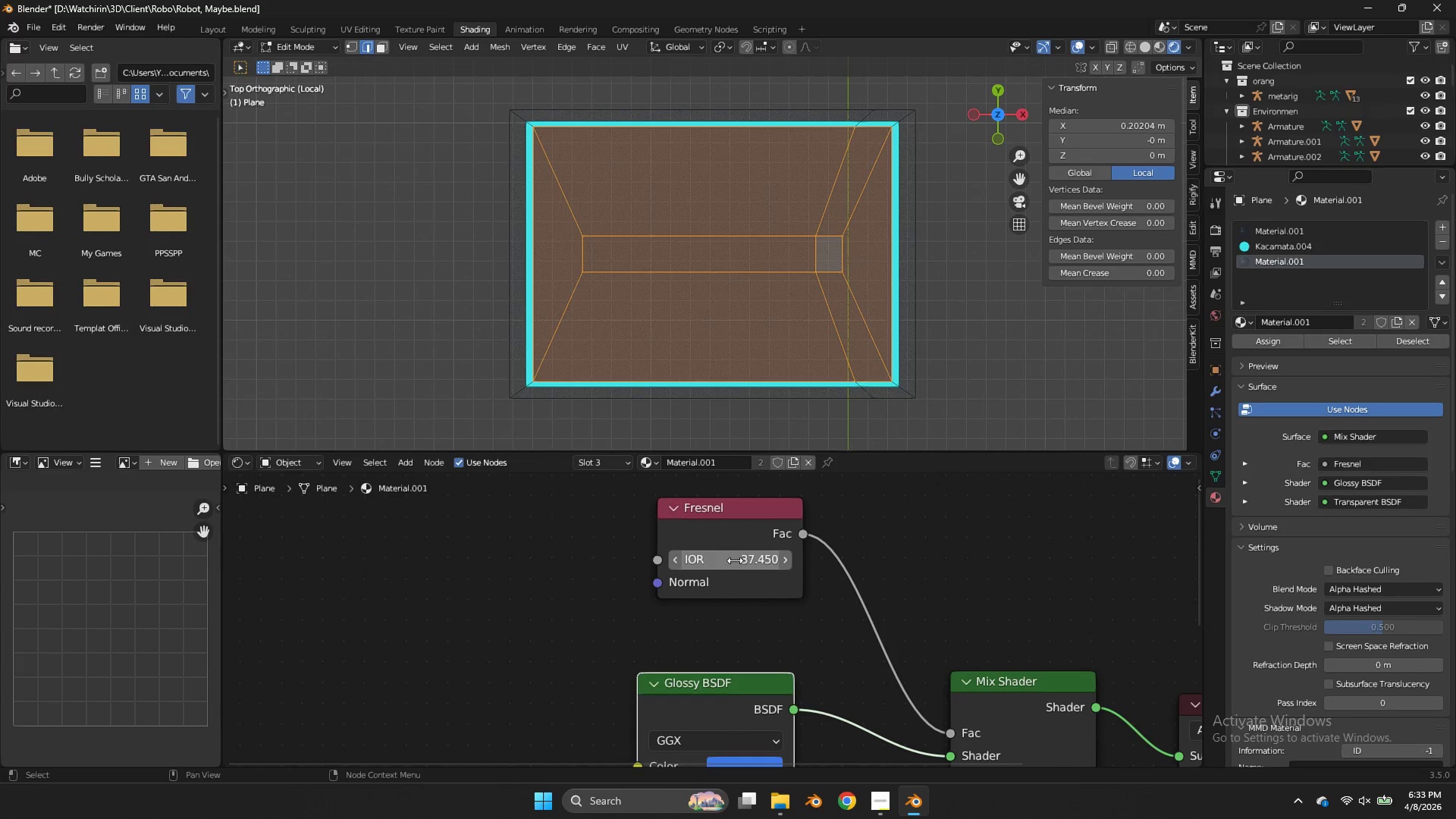 
left_click_drag(start_coordinate=[735, 560], to_coordinate=[669, 372])
 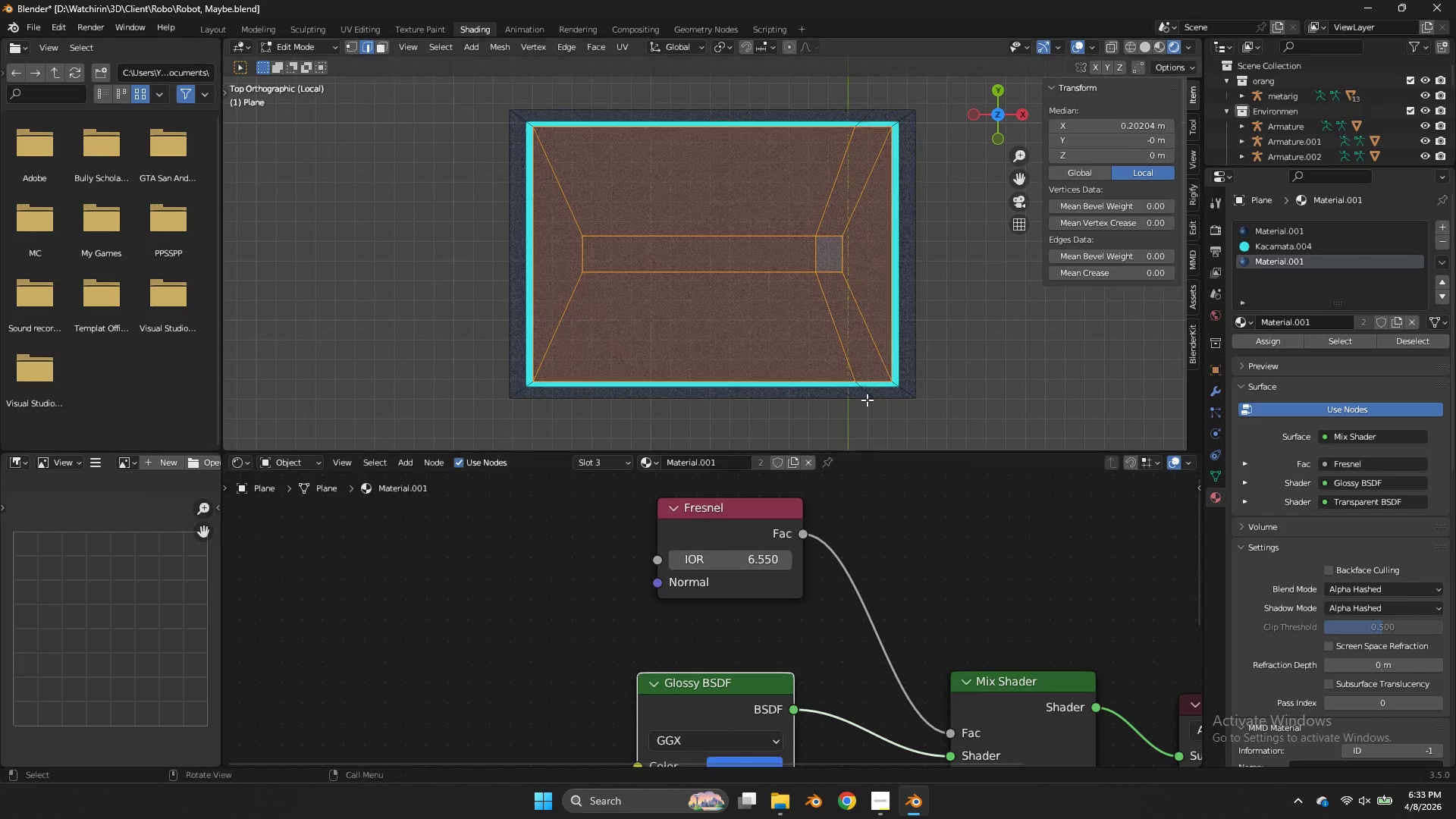 
left_click([867, 400])
 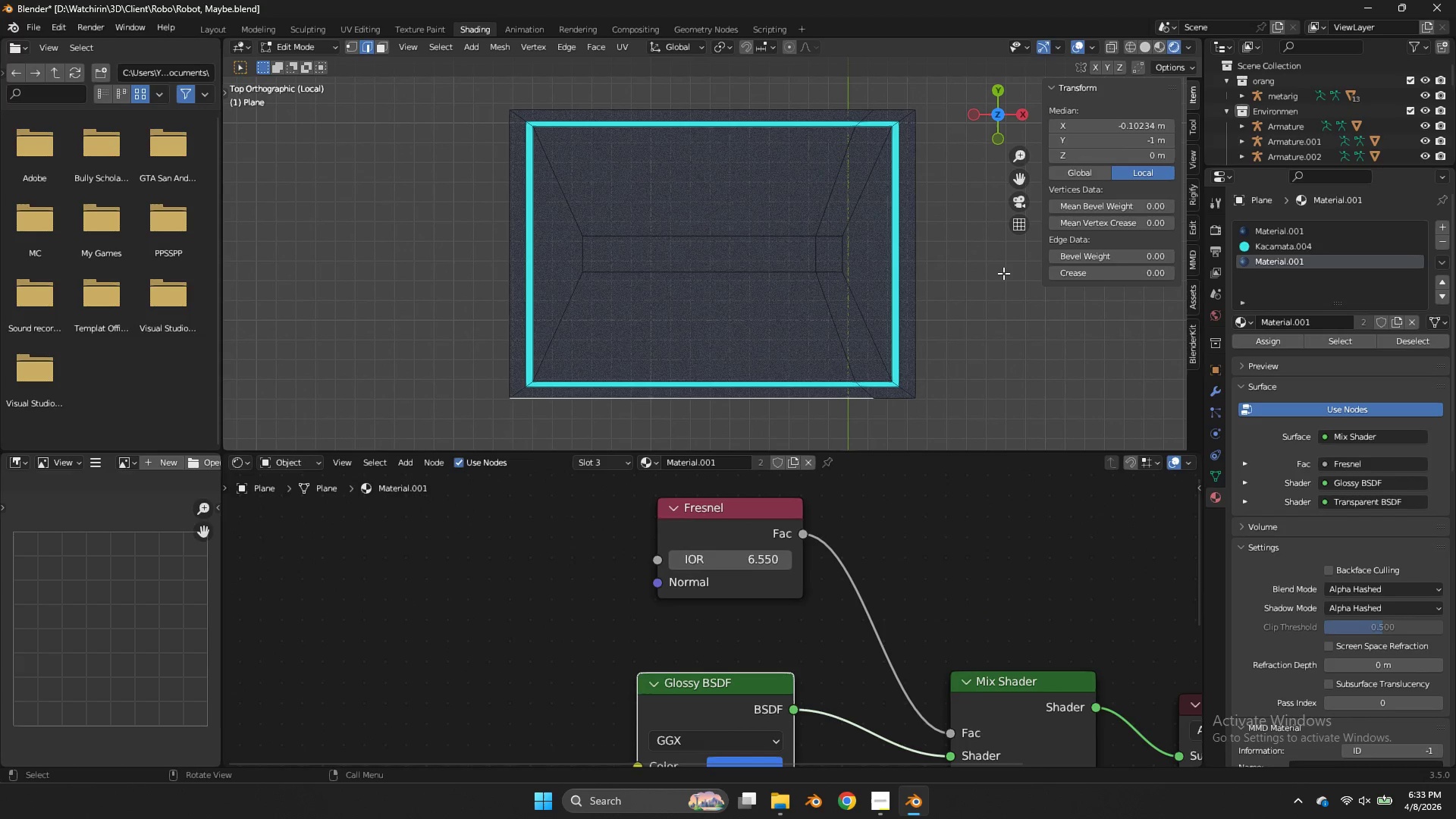 
key(Tab)
 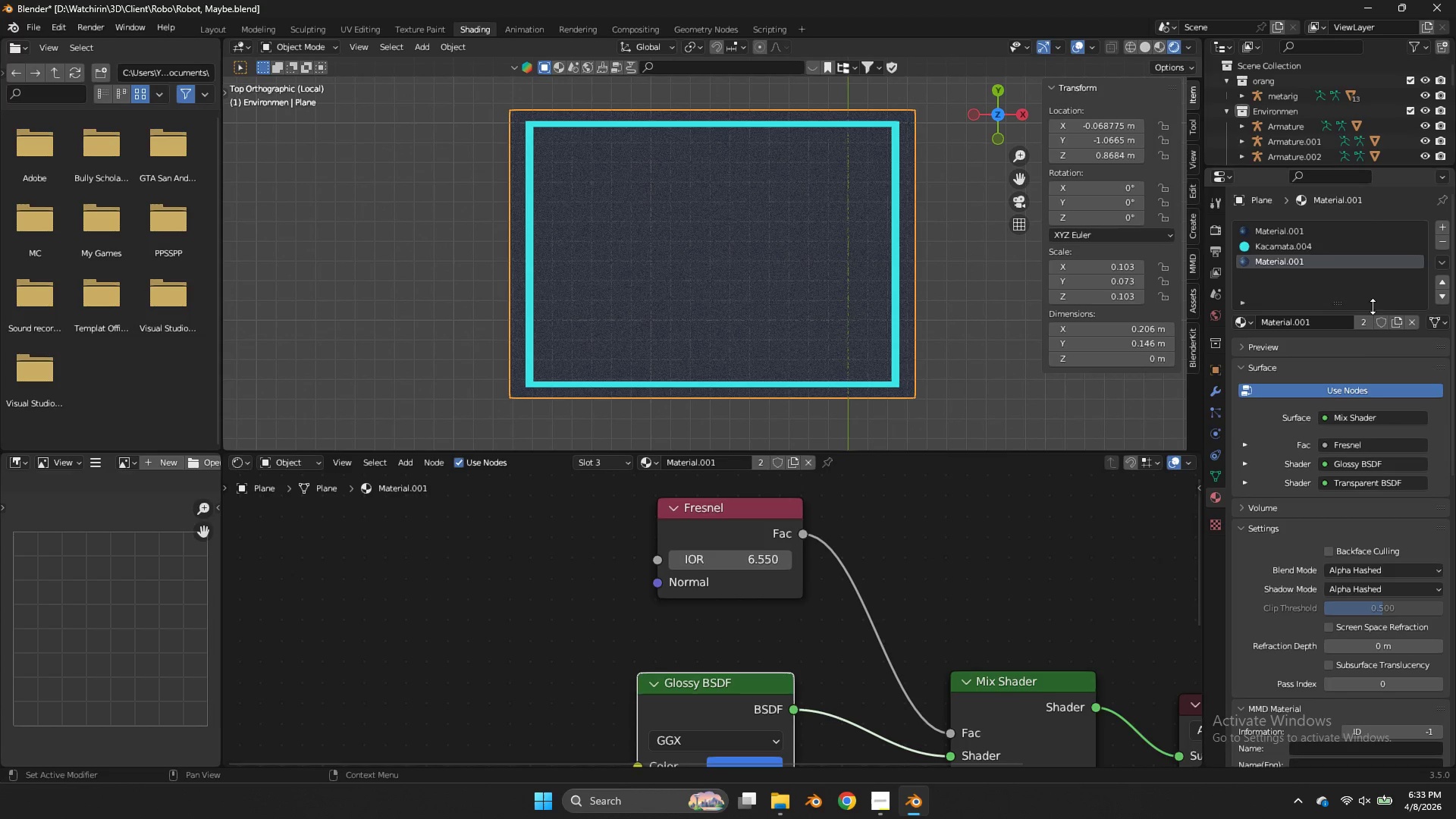 
wait(5.42)
 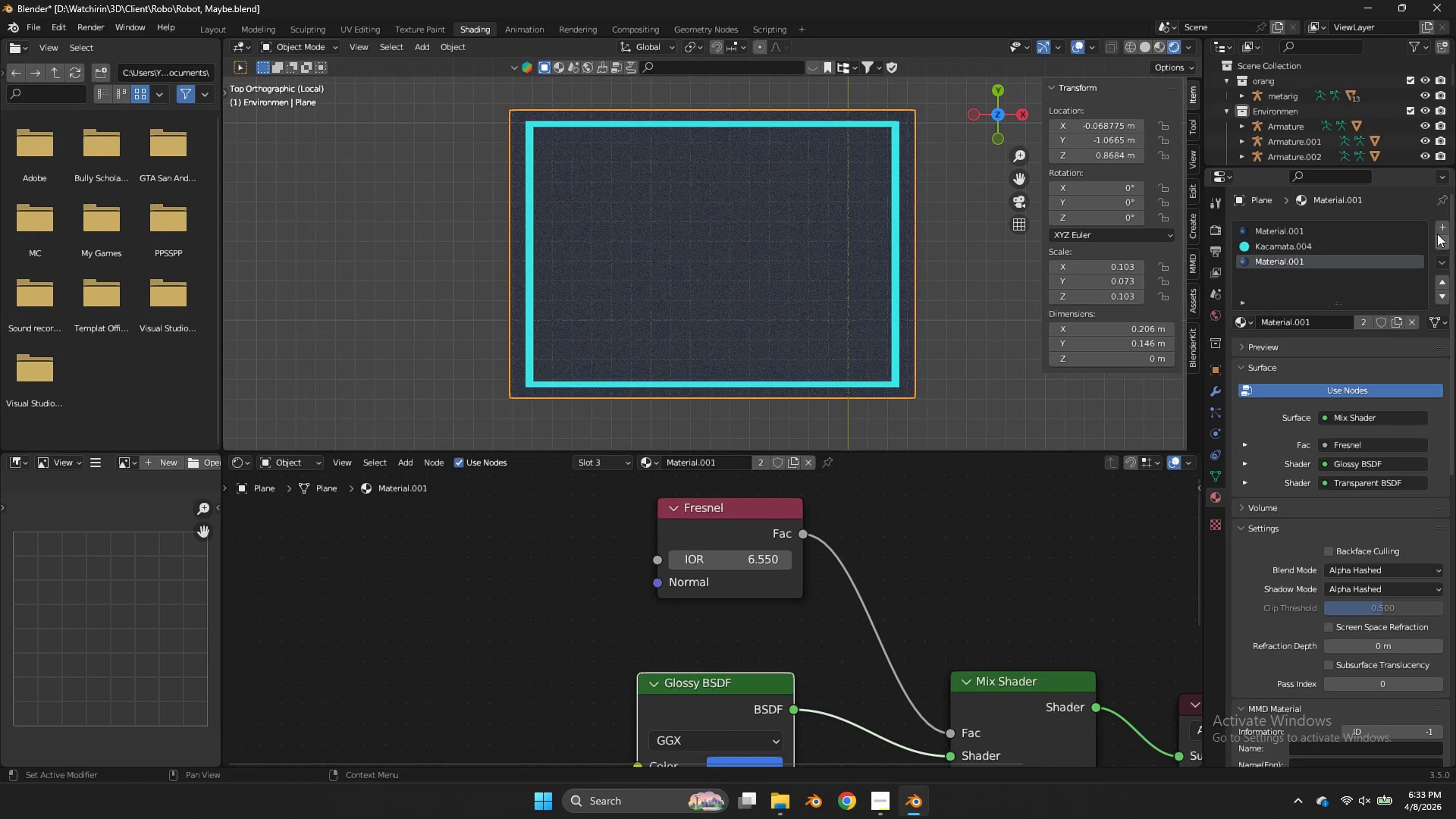 
left_click([1395, 319])
 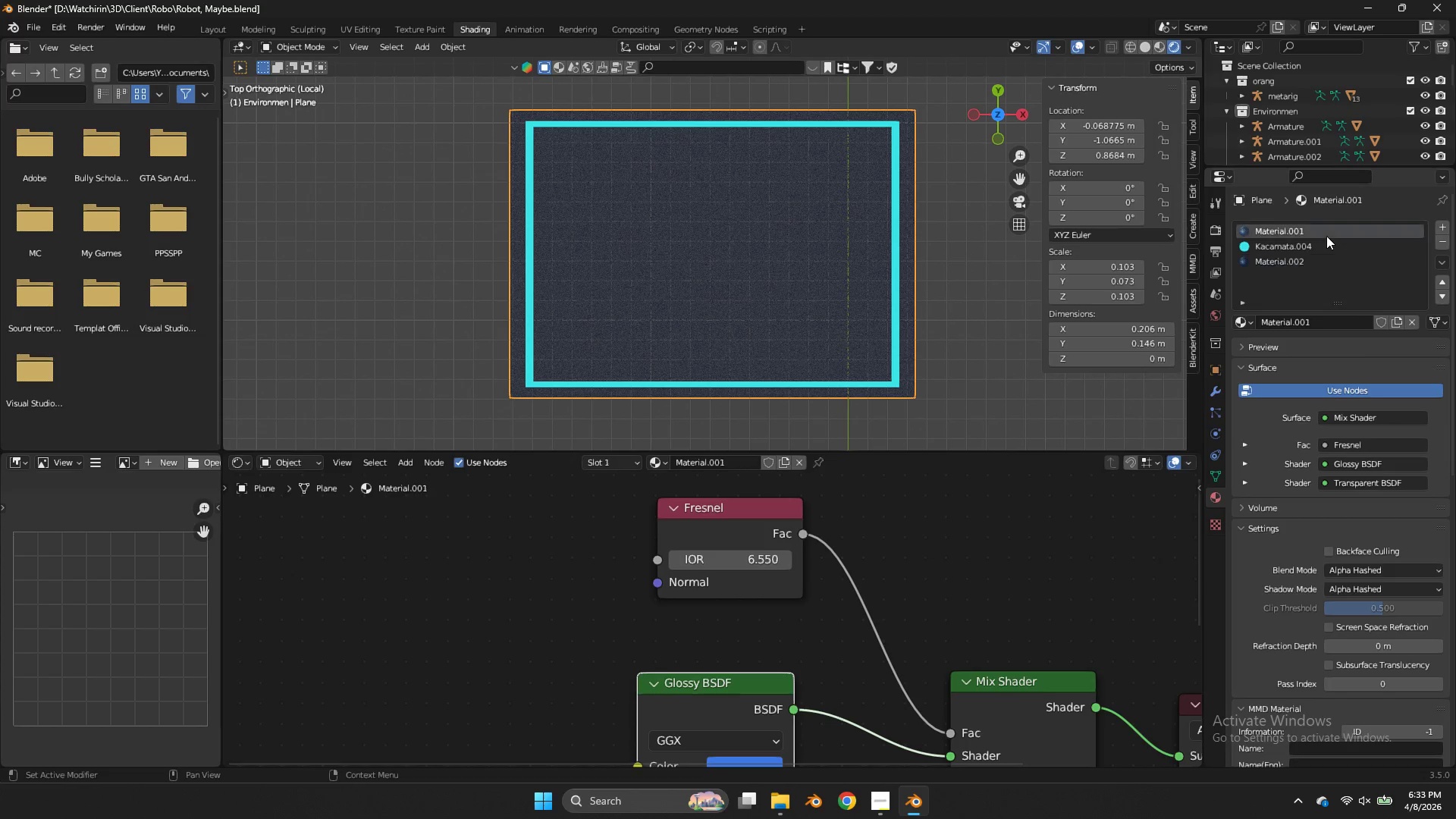 
double_click([1326, 230])
 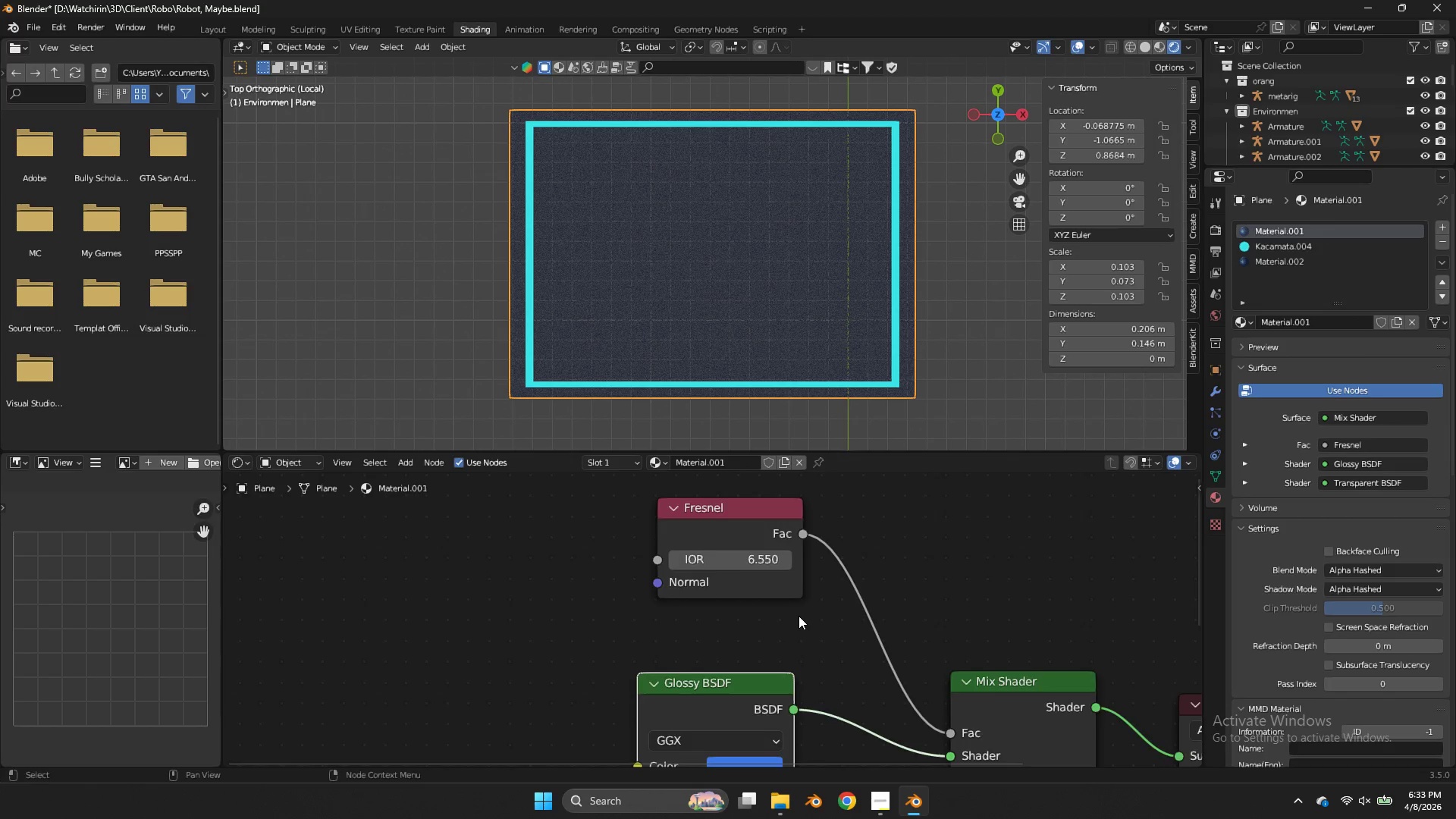 
scroll: coordinate [799, 616], scroll_direction: down, amount: 2.0
 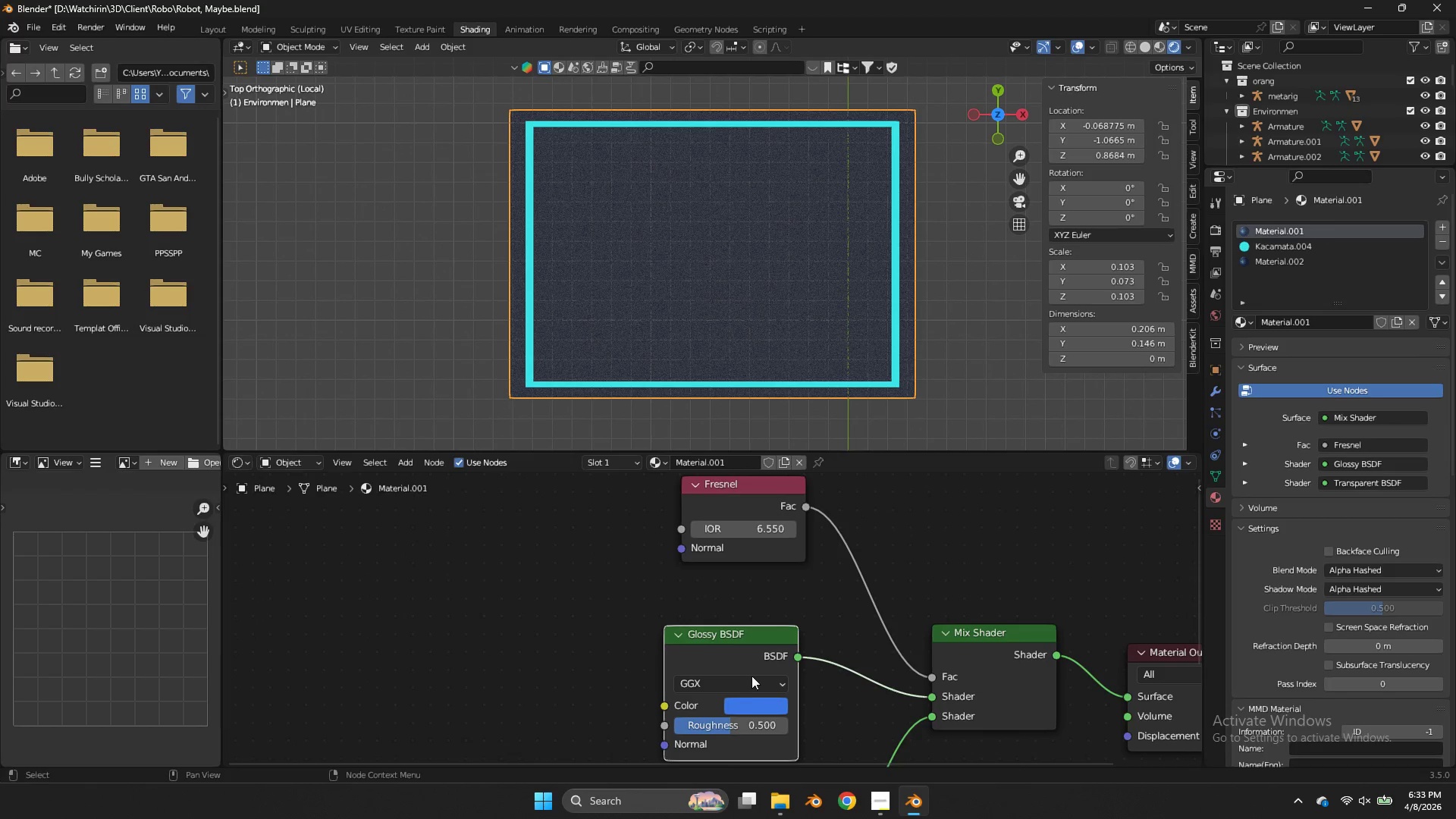 
left_click([748, 701])
 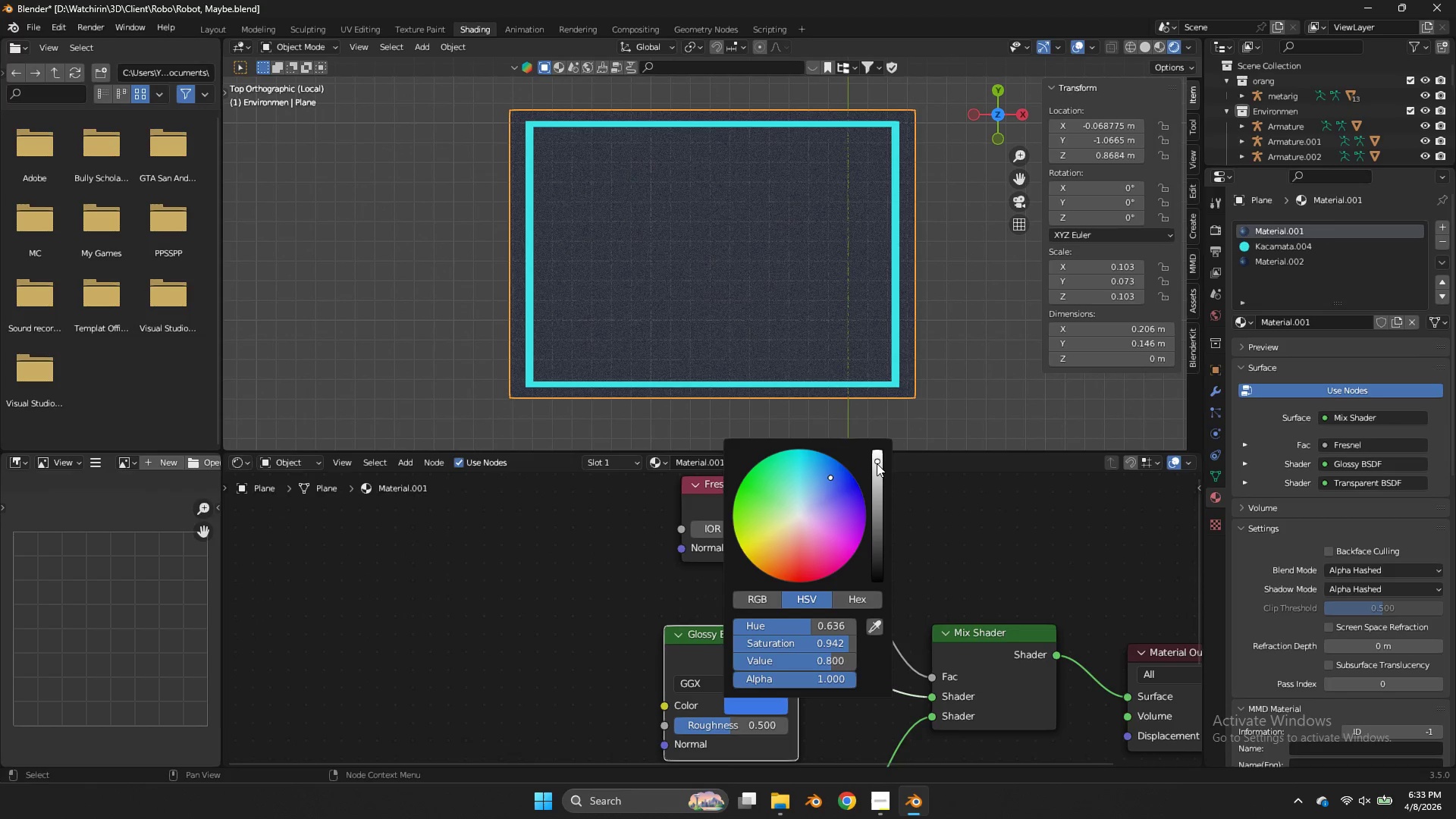 
left_click_drag(start_coordinate=[880, 465], to_coordinate=[882, 443])
 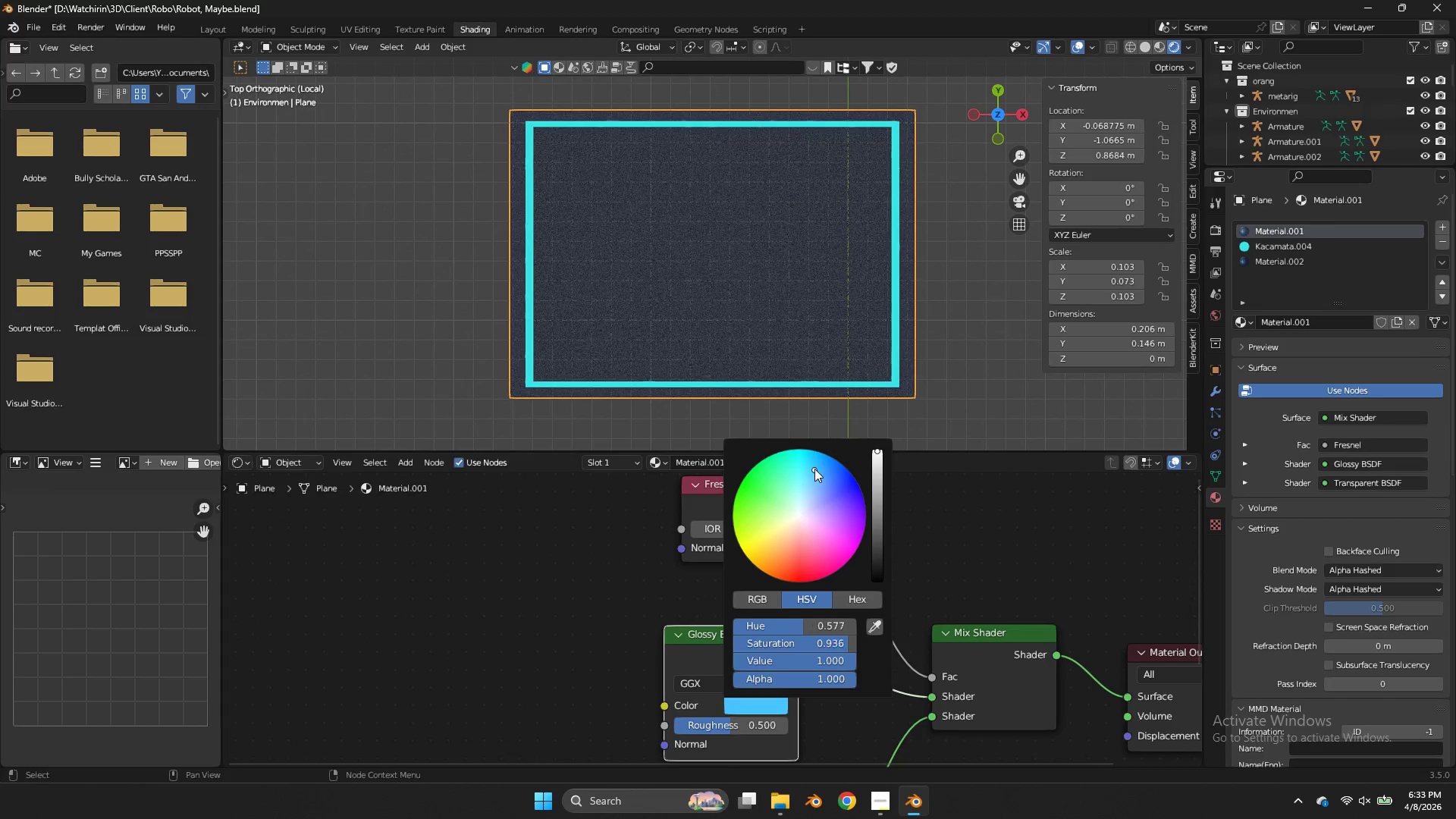 
left_click_drag(start_coordinate=[811, 469], to_coordinate=[824, 463])
 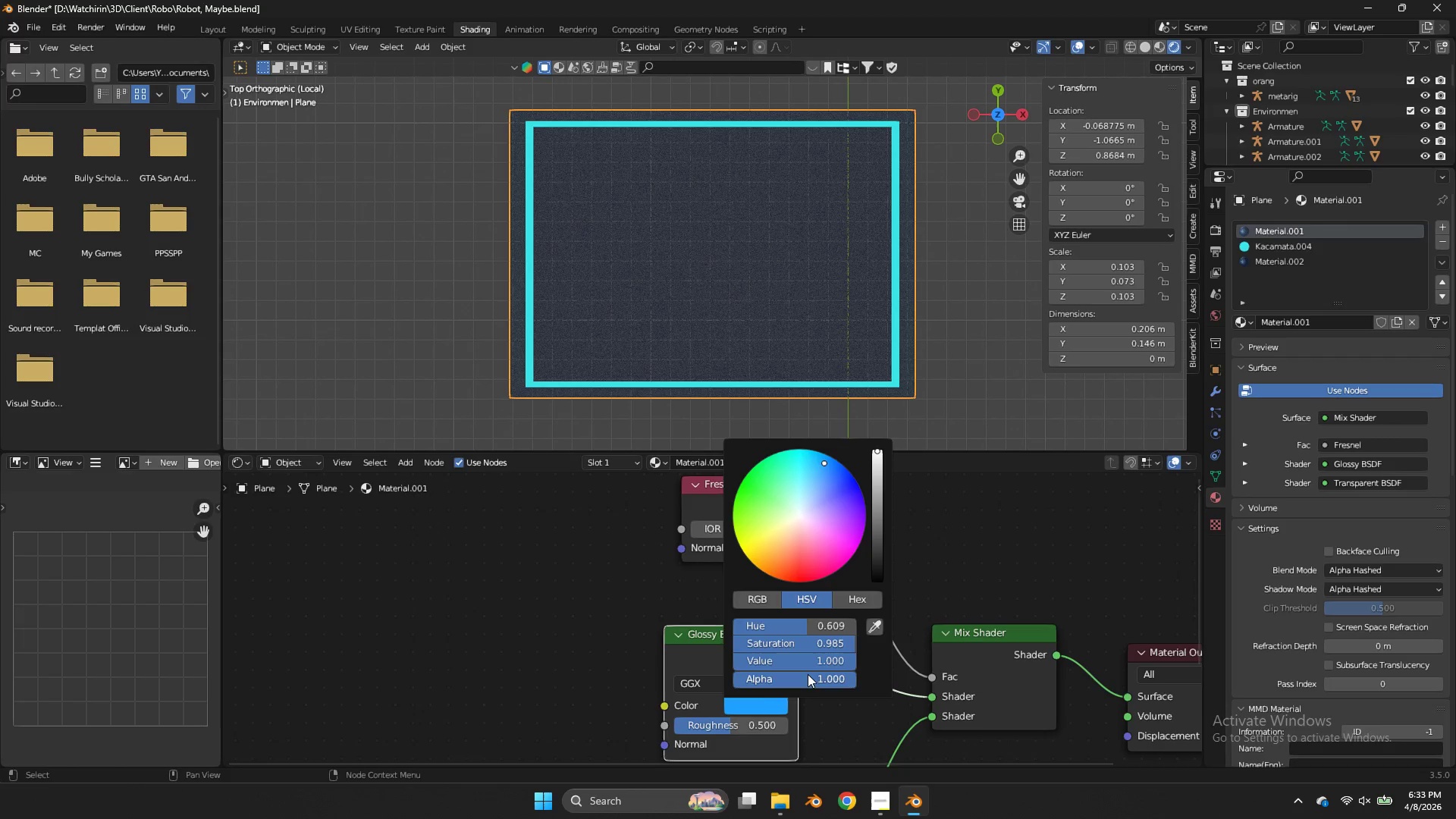 
left_click([943, 507])
 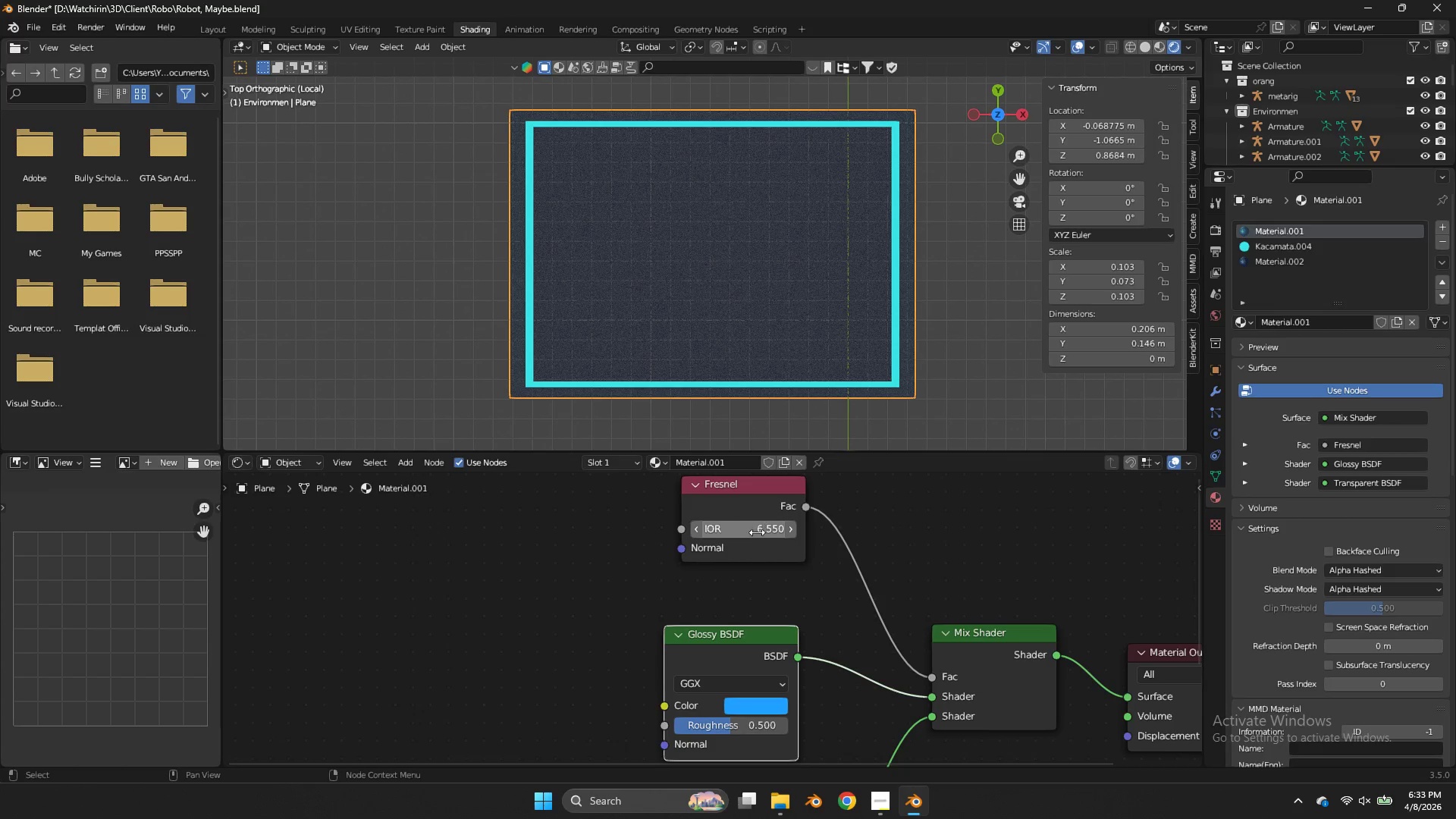 
left_click_drag(start_coordinate=[757, 532], to_coordinate=[551, 312])
 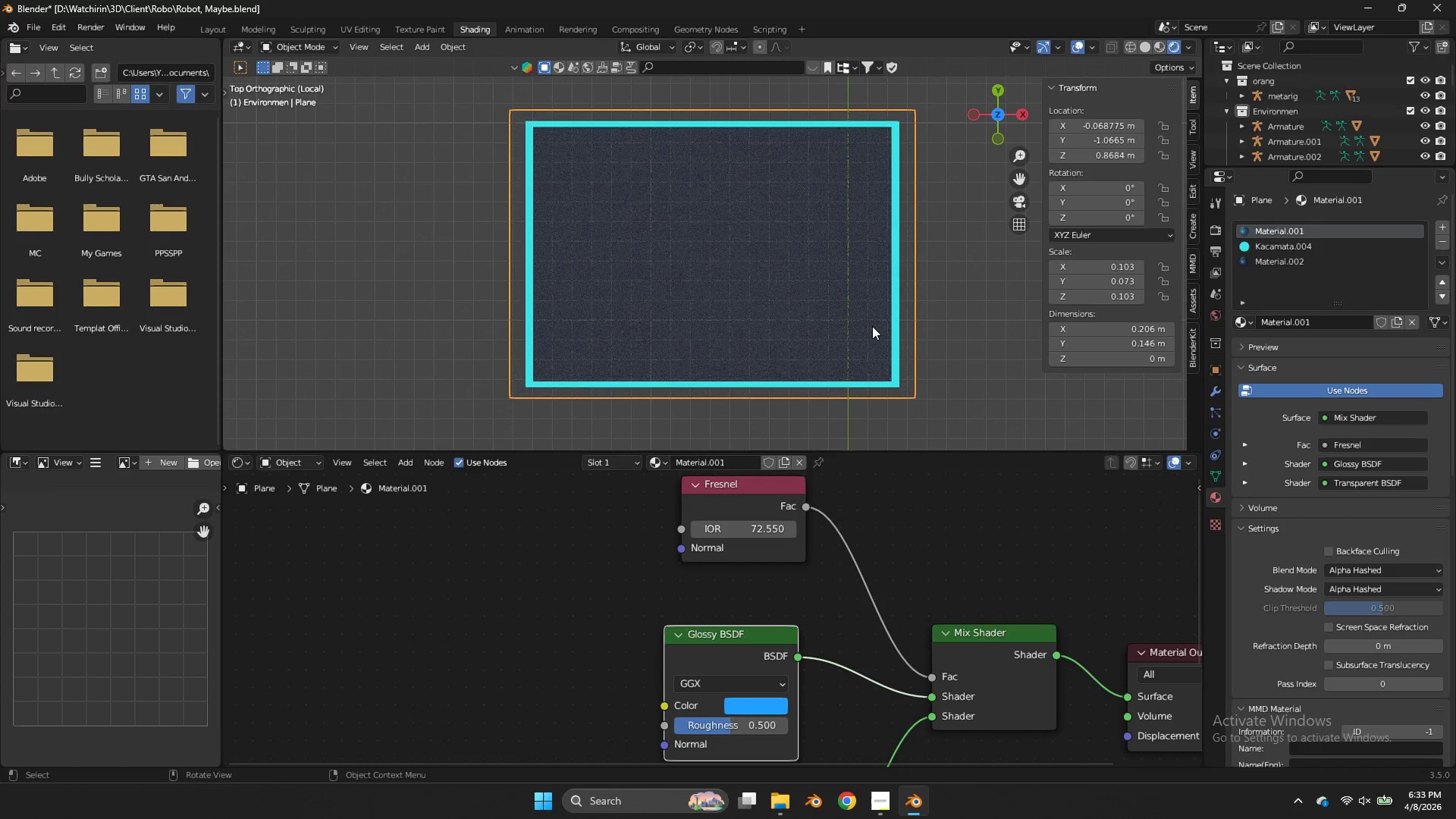 
left_click([872, 326])
 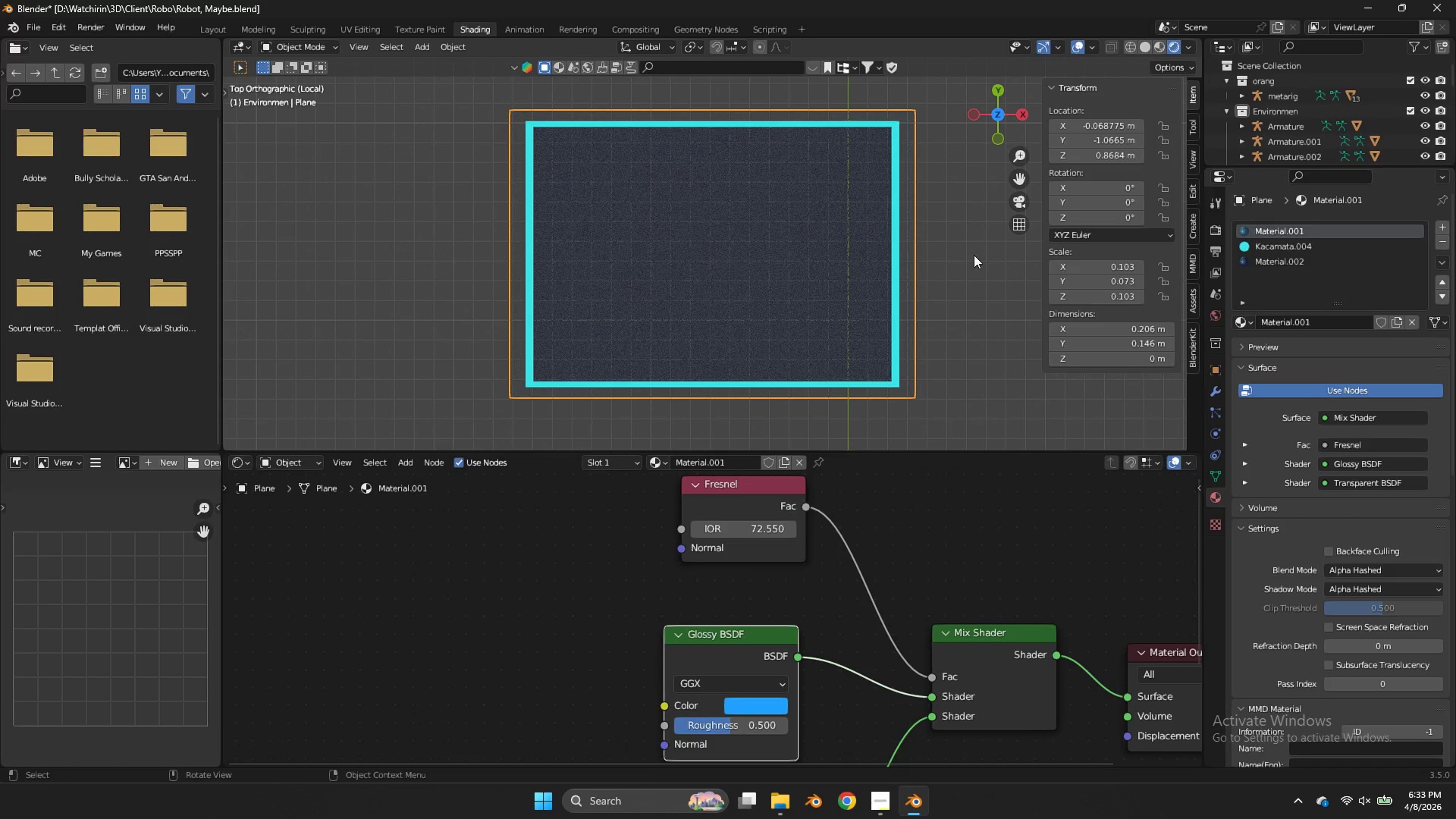 
left_click([981, 248])
 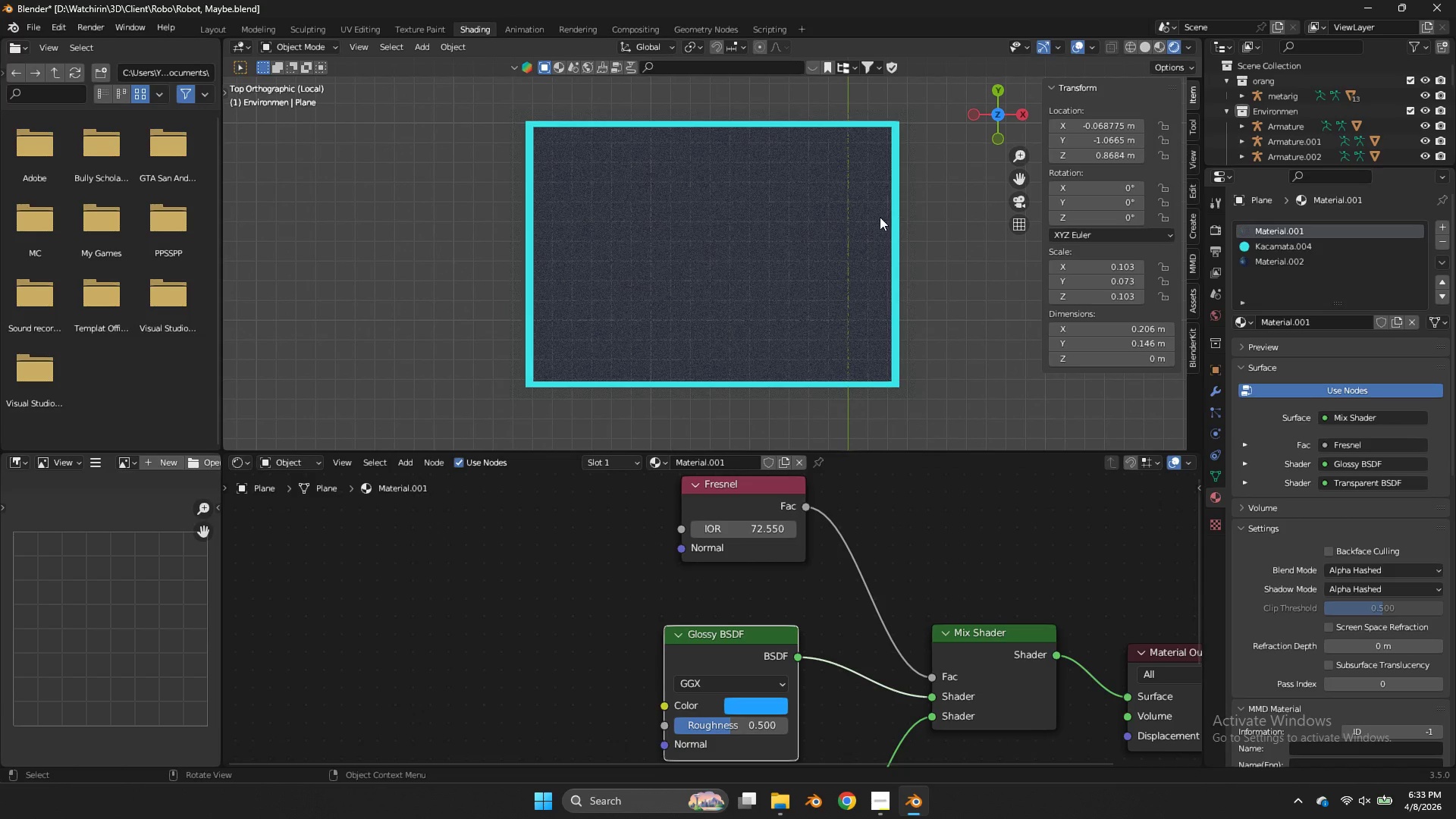 
left_click([880, 217])
 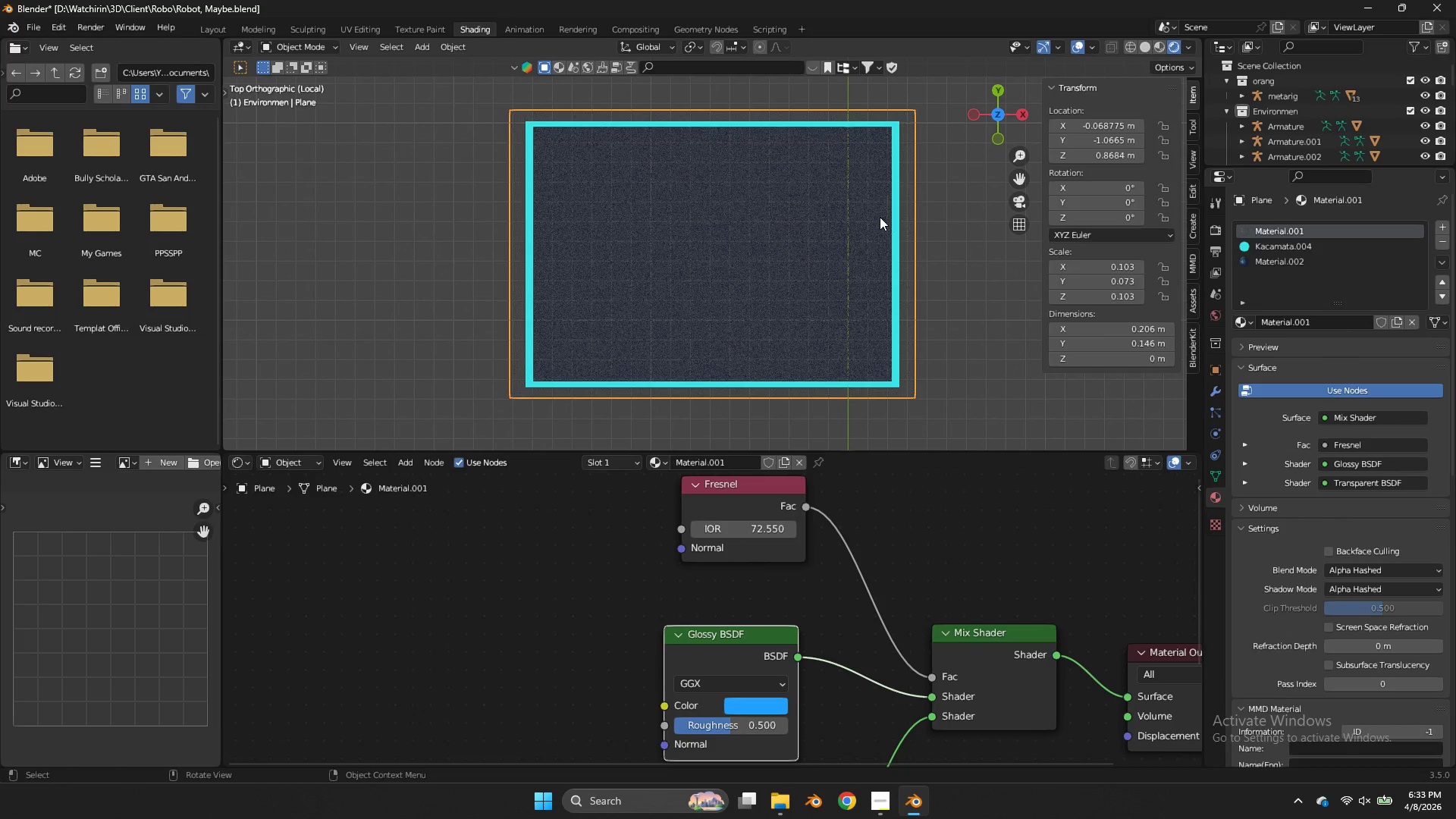 
key(Tab)
 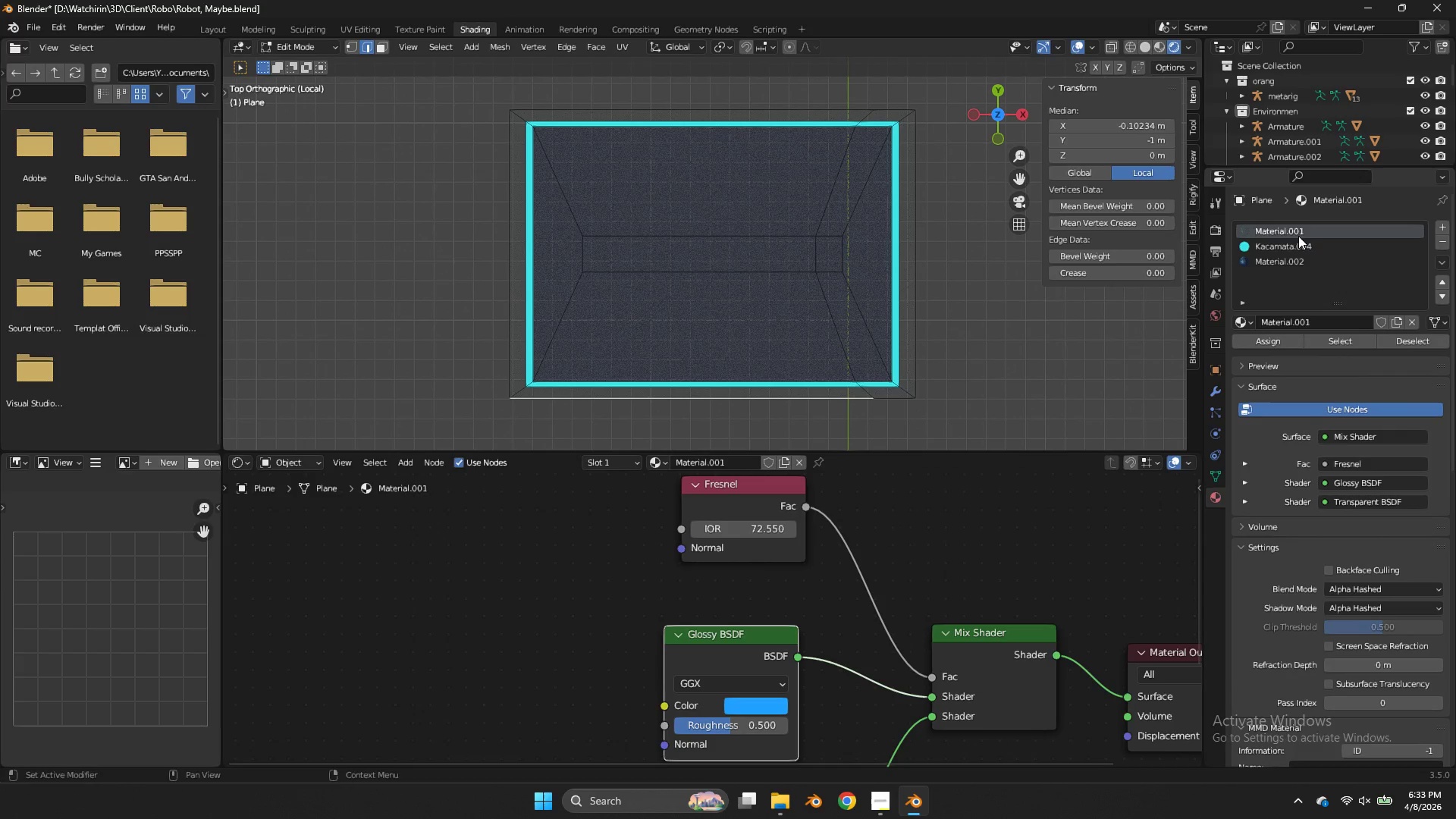 
left_click([1308, 258])
 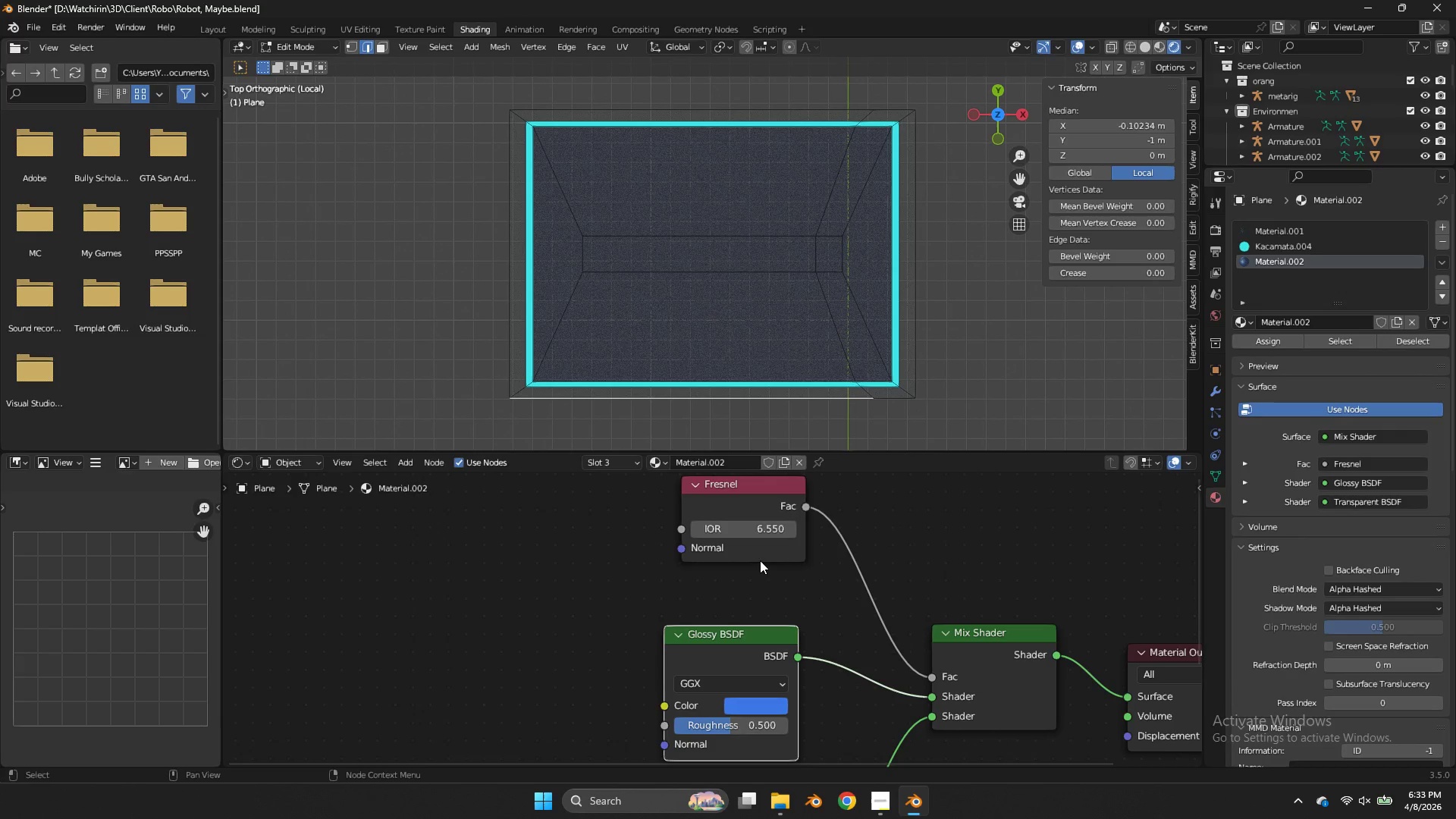 
left_click_drag(start_coordinate=[752, 524], to_coordinate=[743, 305])
 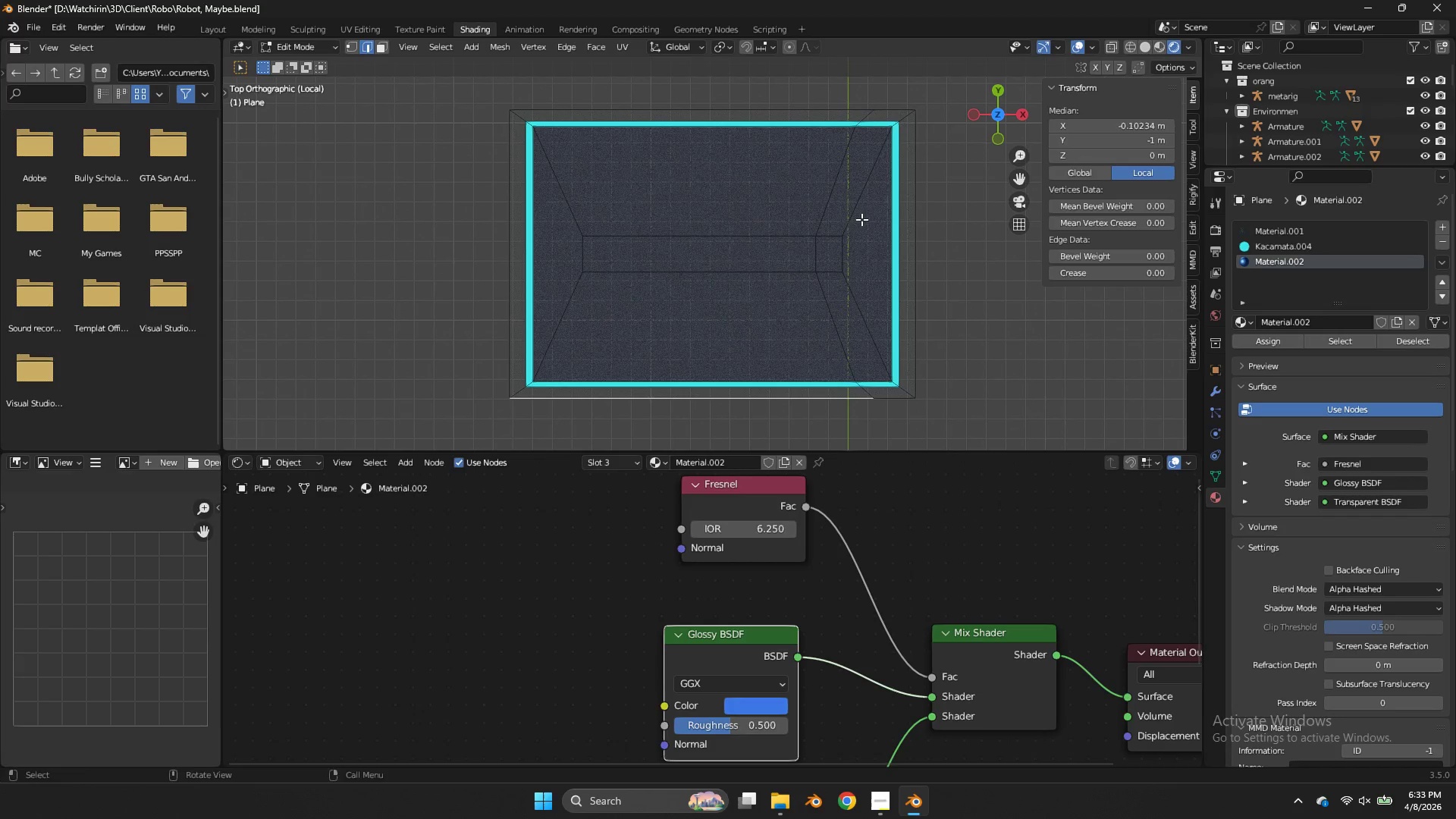 
left_click_drag(start_coordinate=[861, 219], to_coordinate=[570, 294])
 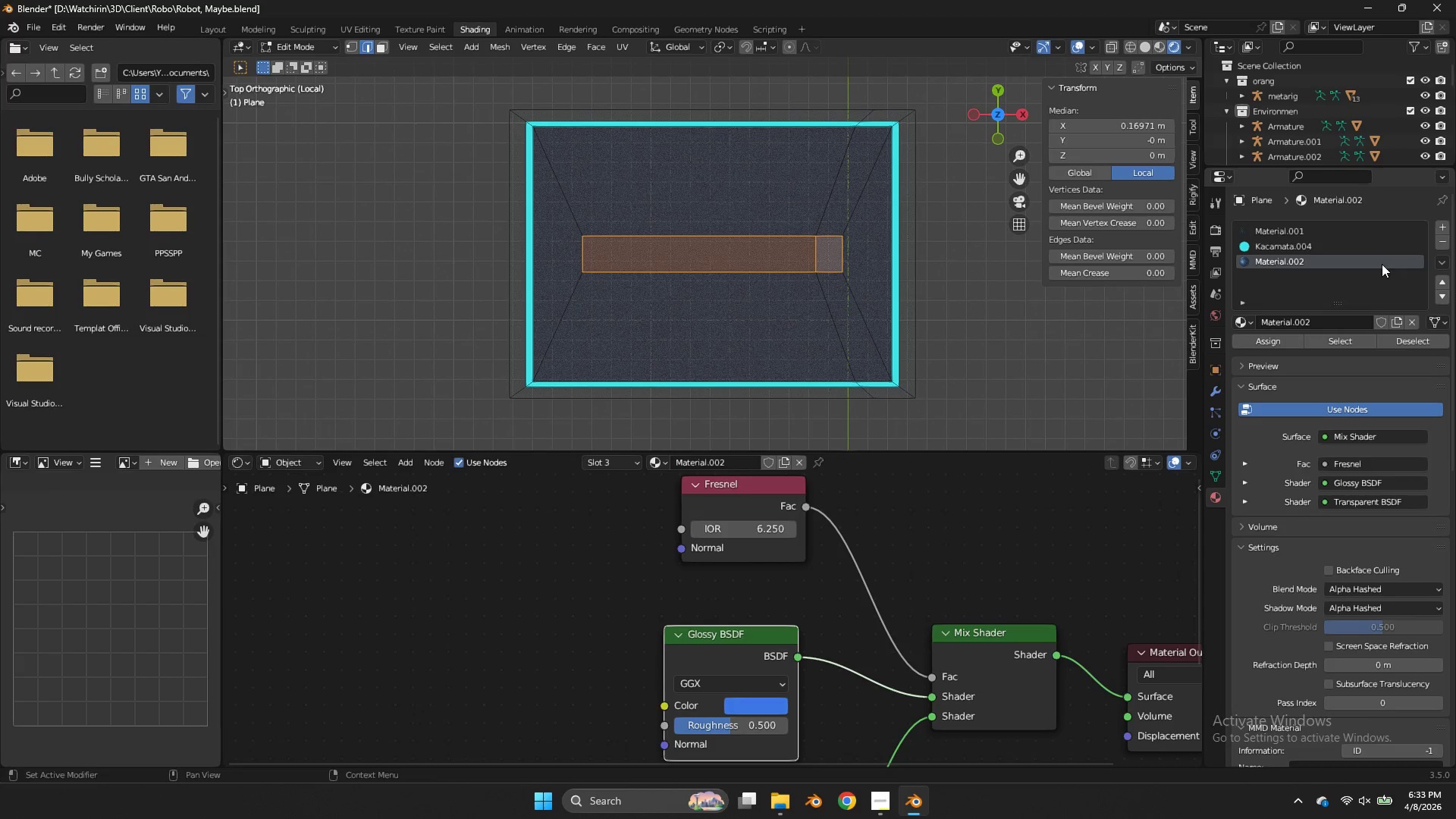 
left_click([1360, 249])
 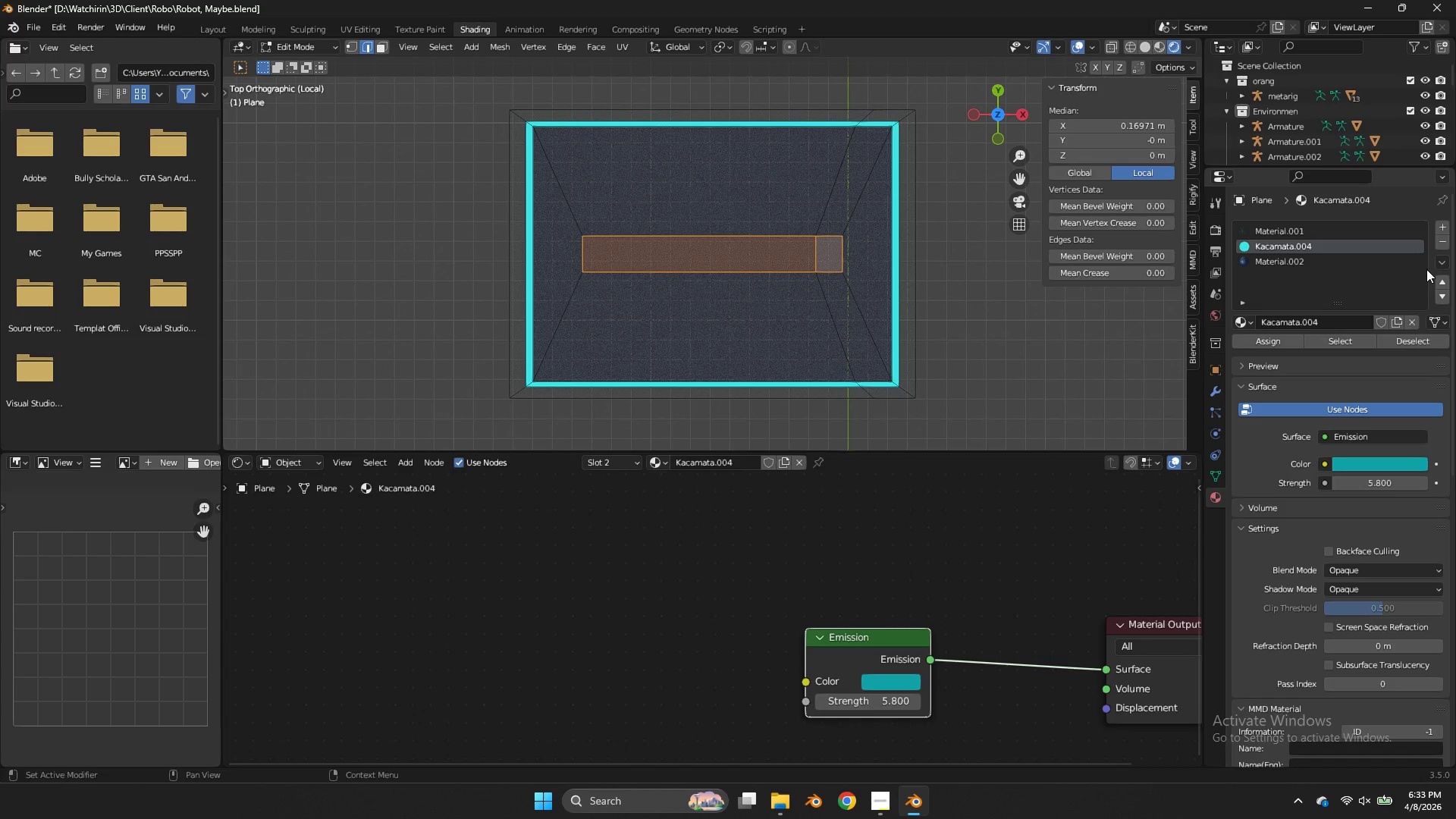 
double_click([1444, 224])
 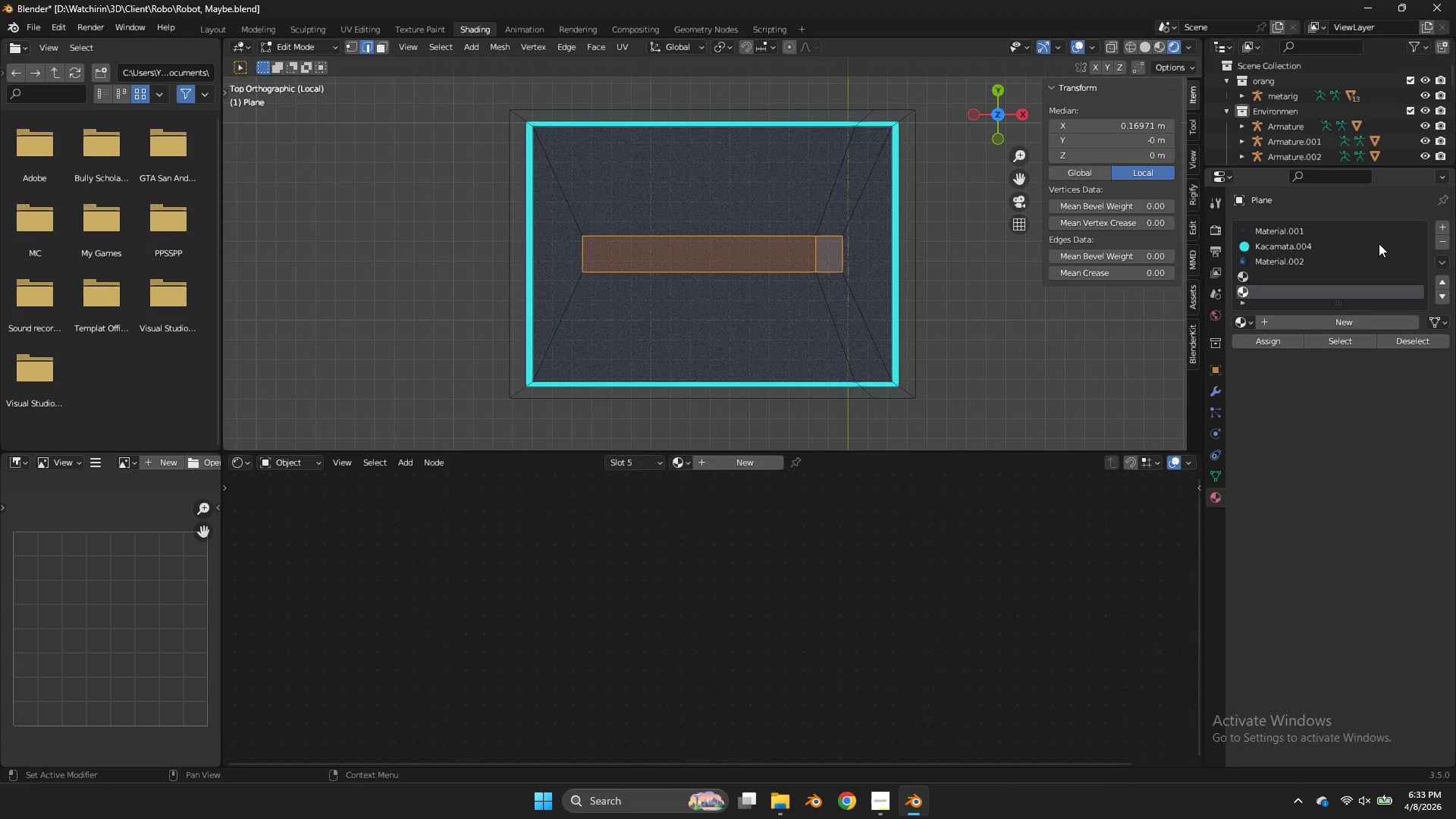 
left_click([1379, 243])
 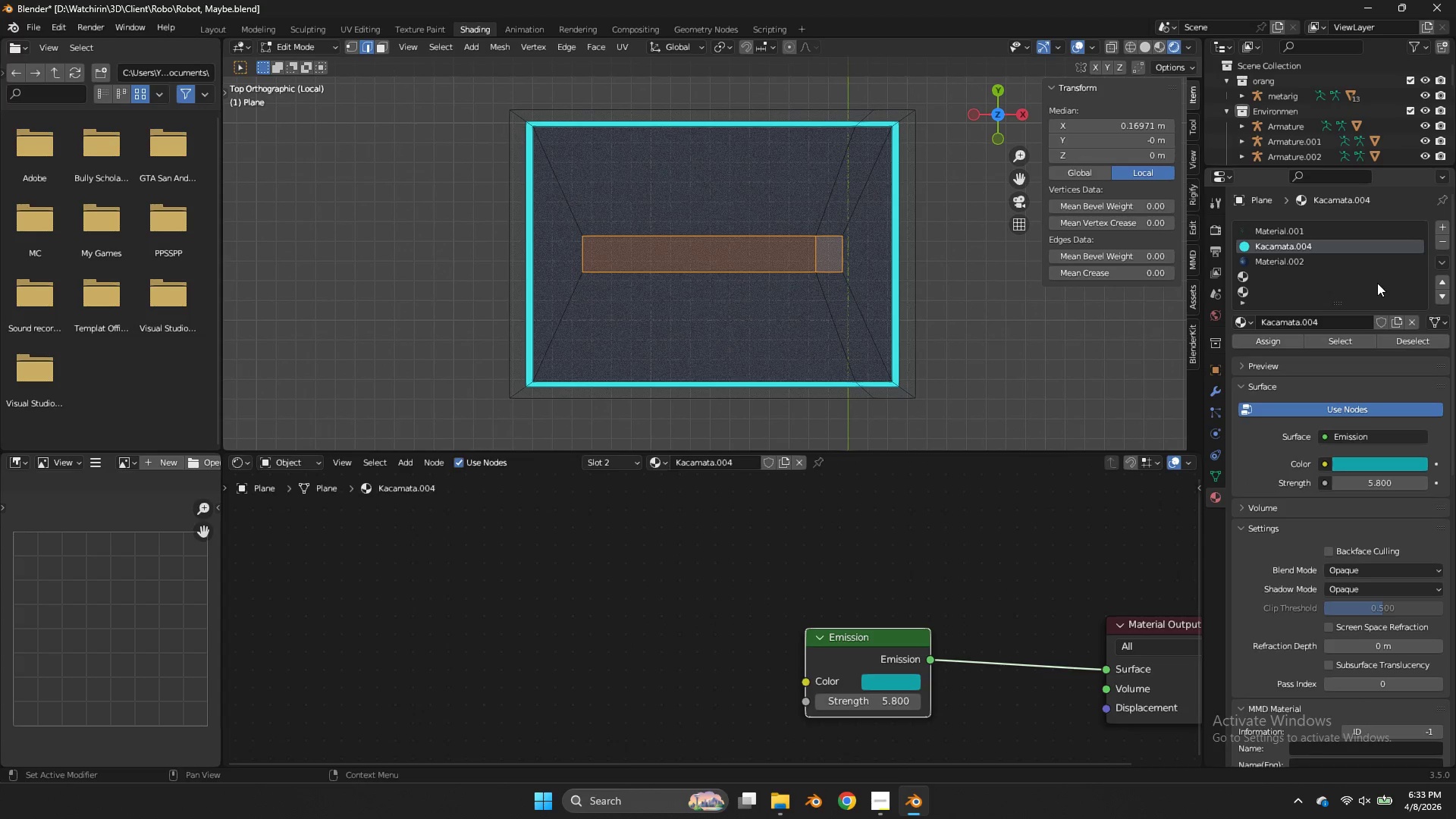 
left_click([1377, 283])
 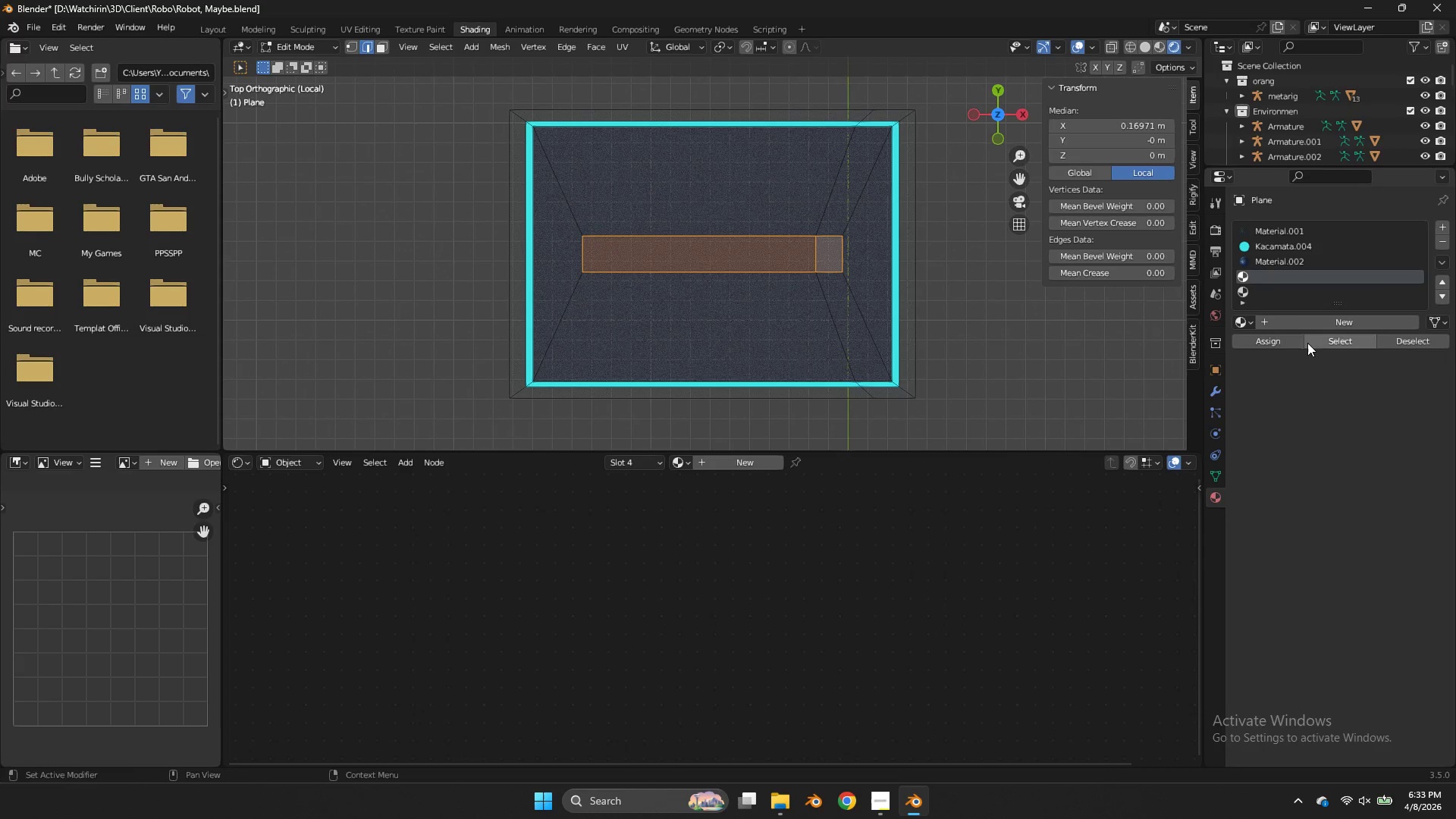 
left_click([1282, 347])
 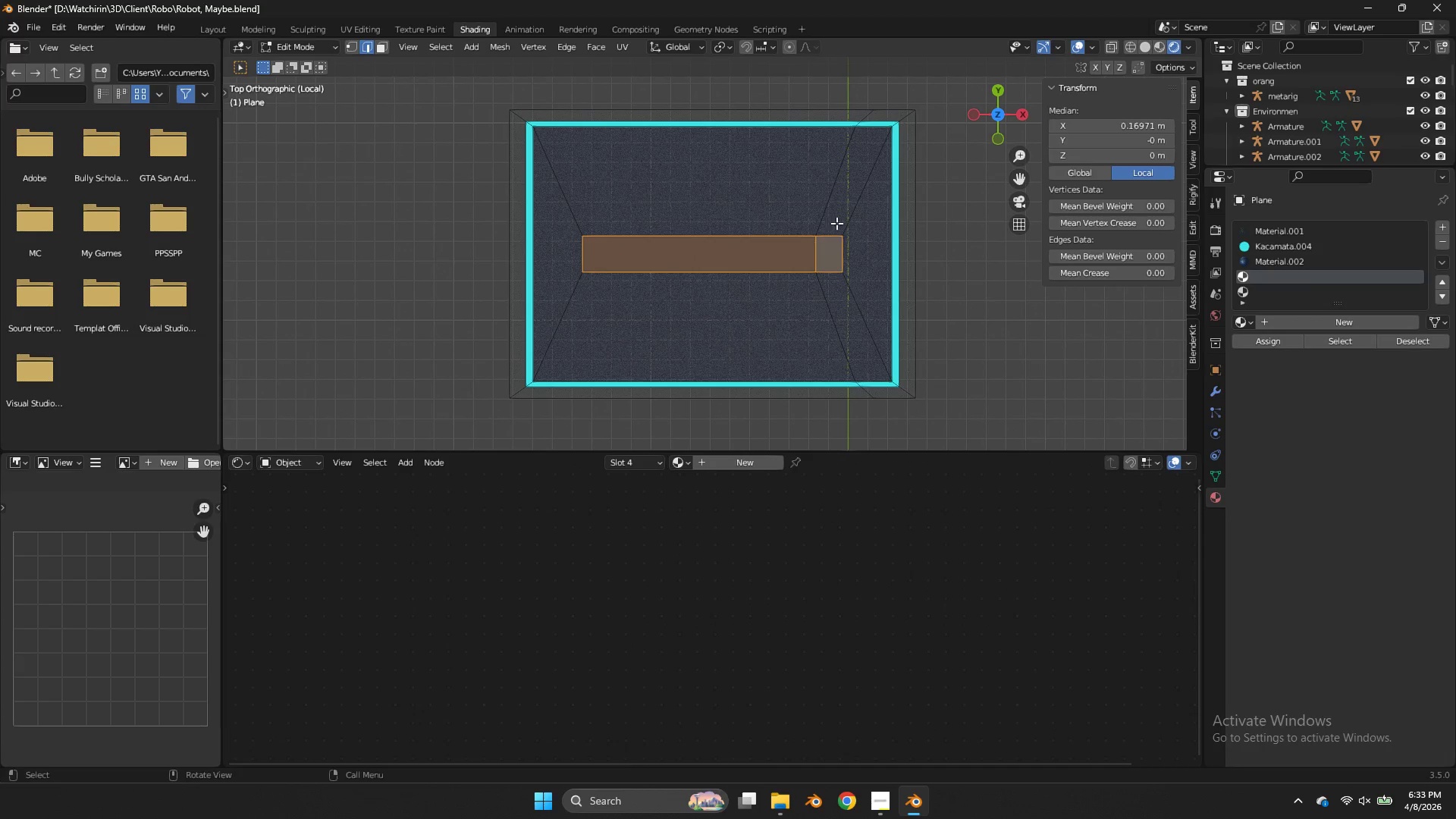 
left_click_drag(start_coordinate=[839, 222], to_coordinate=[800, 299])
 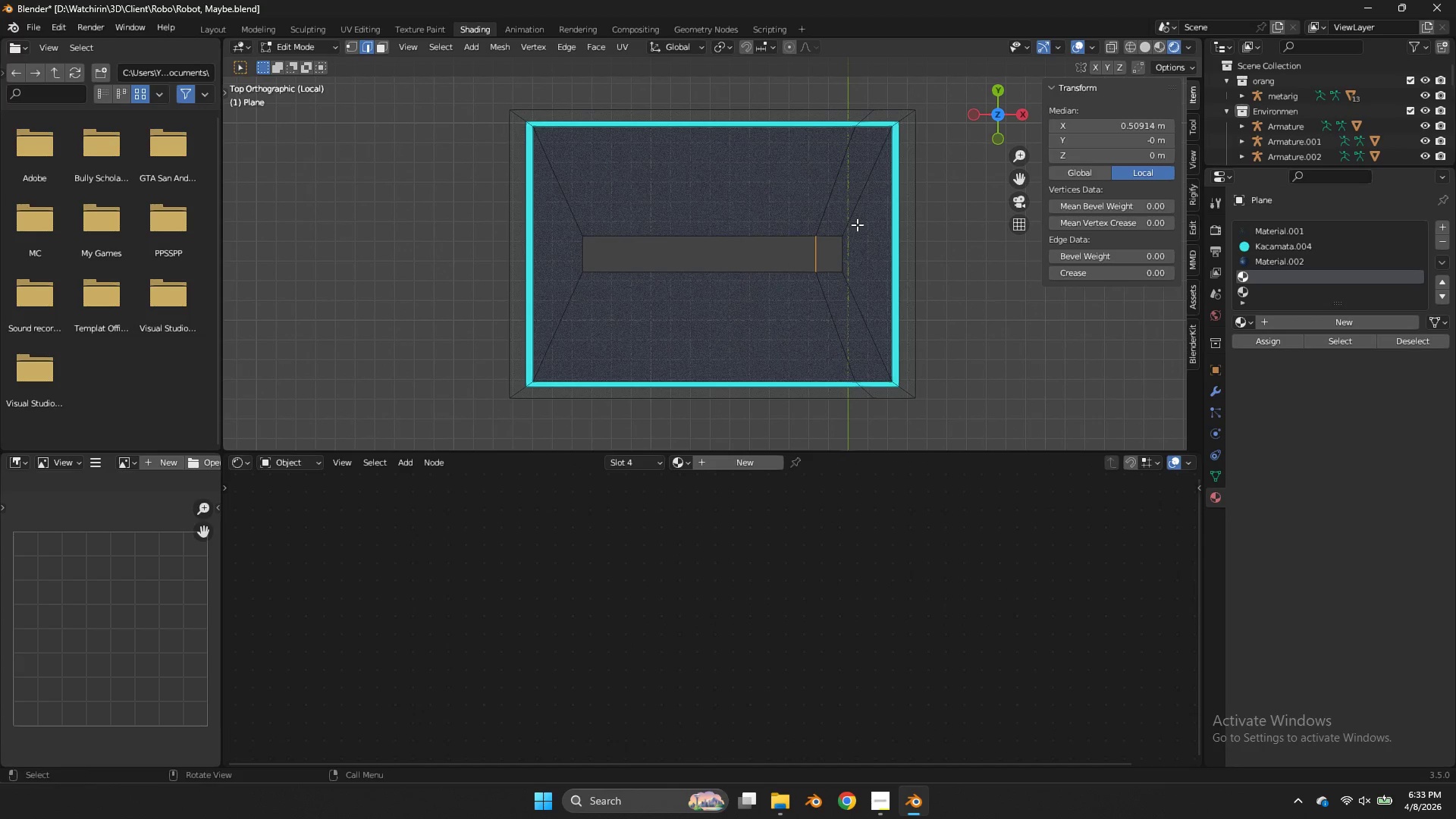 
left_click_drag(start_coordinate=[853, 224], to_coordinate=[782, 296])
 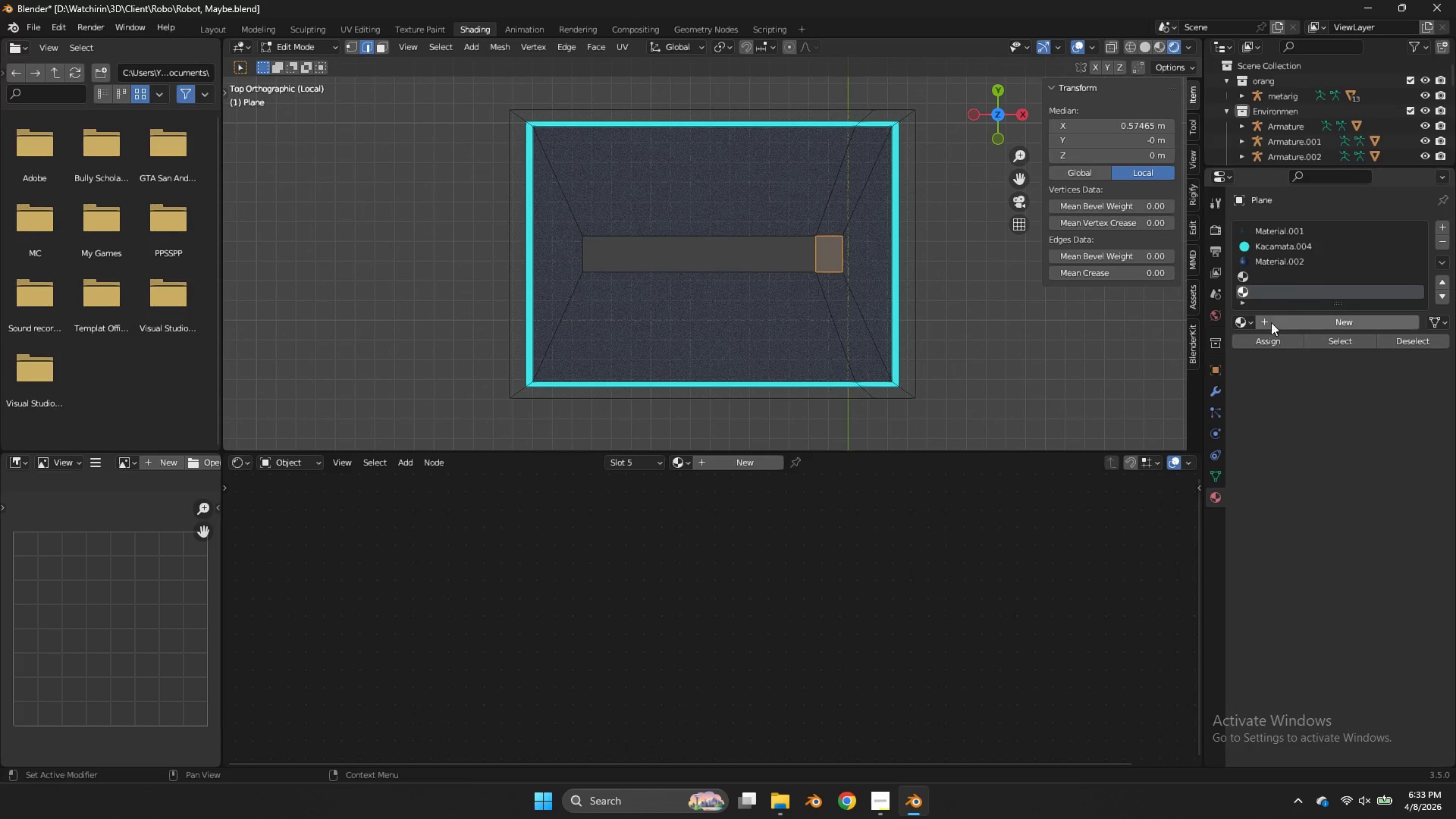 
double_click([1271, 334])
 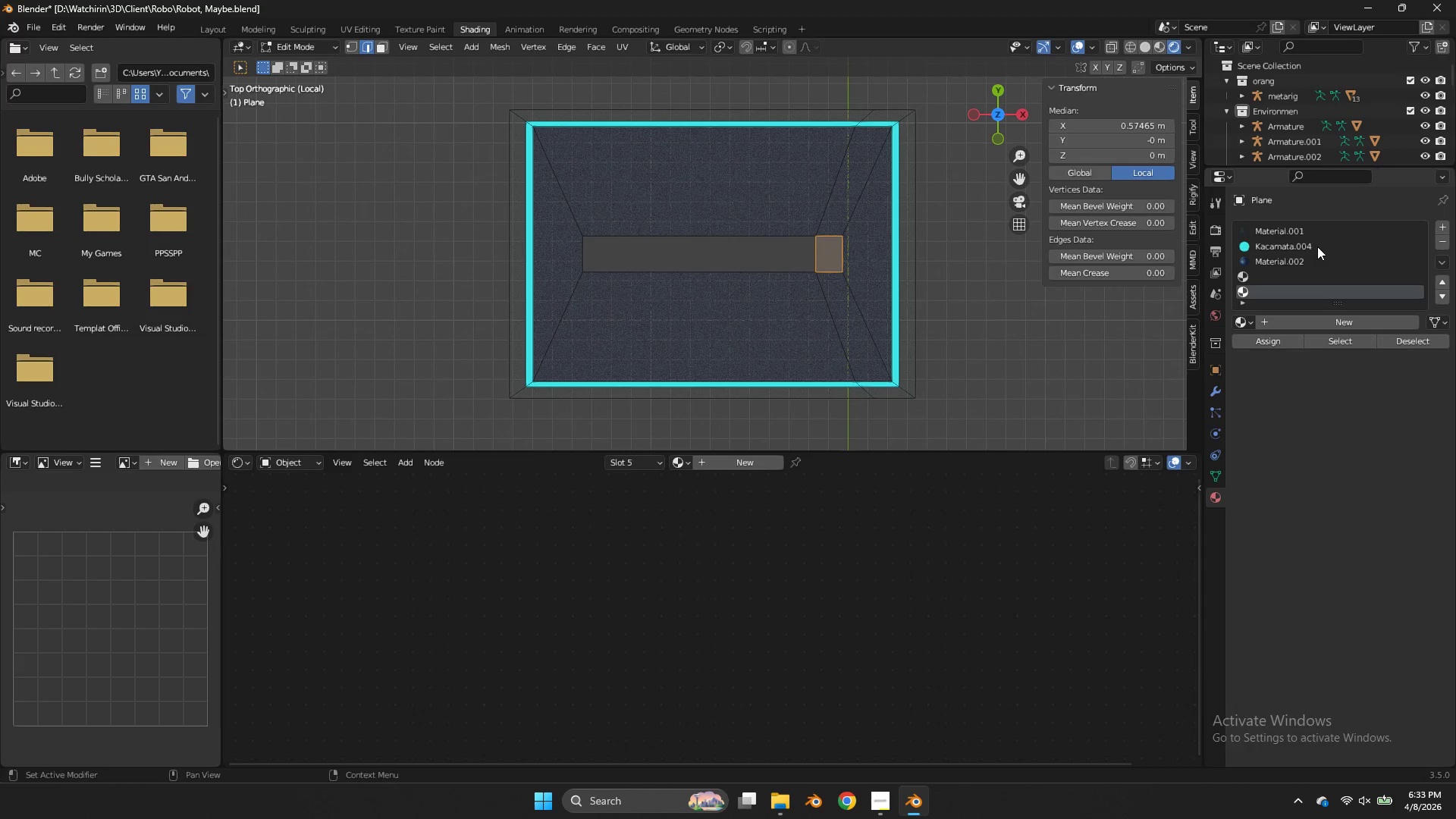 
left_click([1317, 246])
 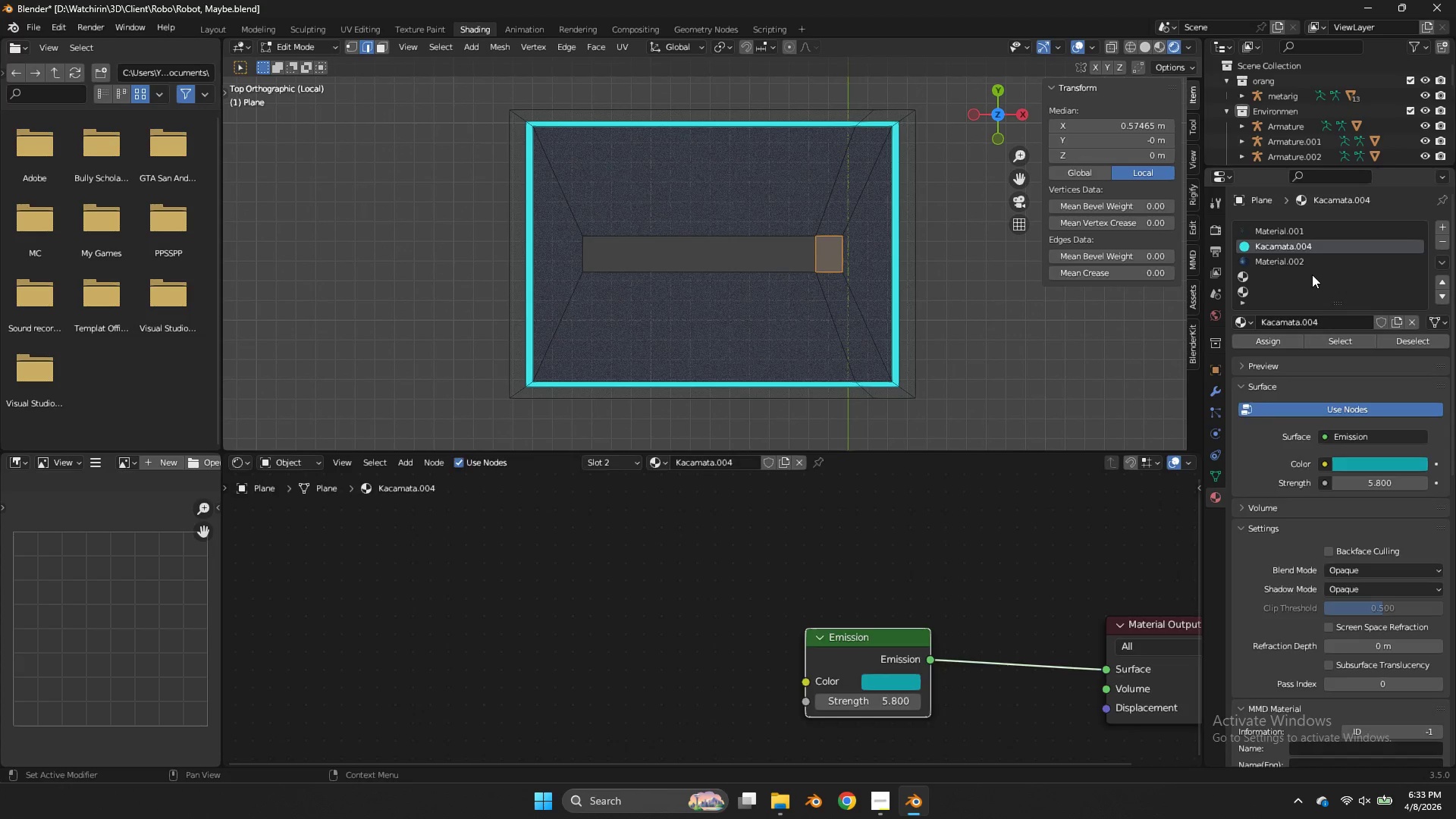 
double_click([1312, 275])
 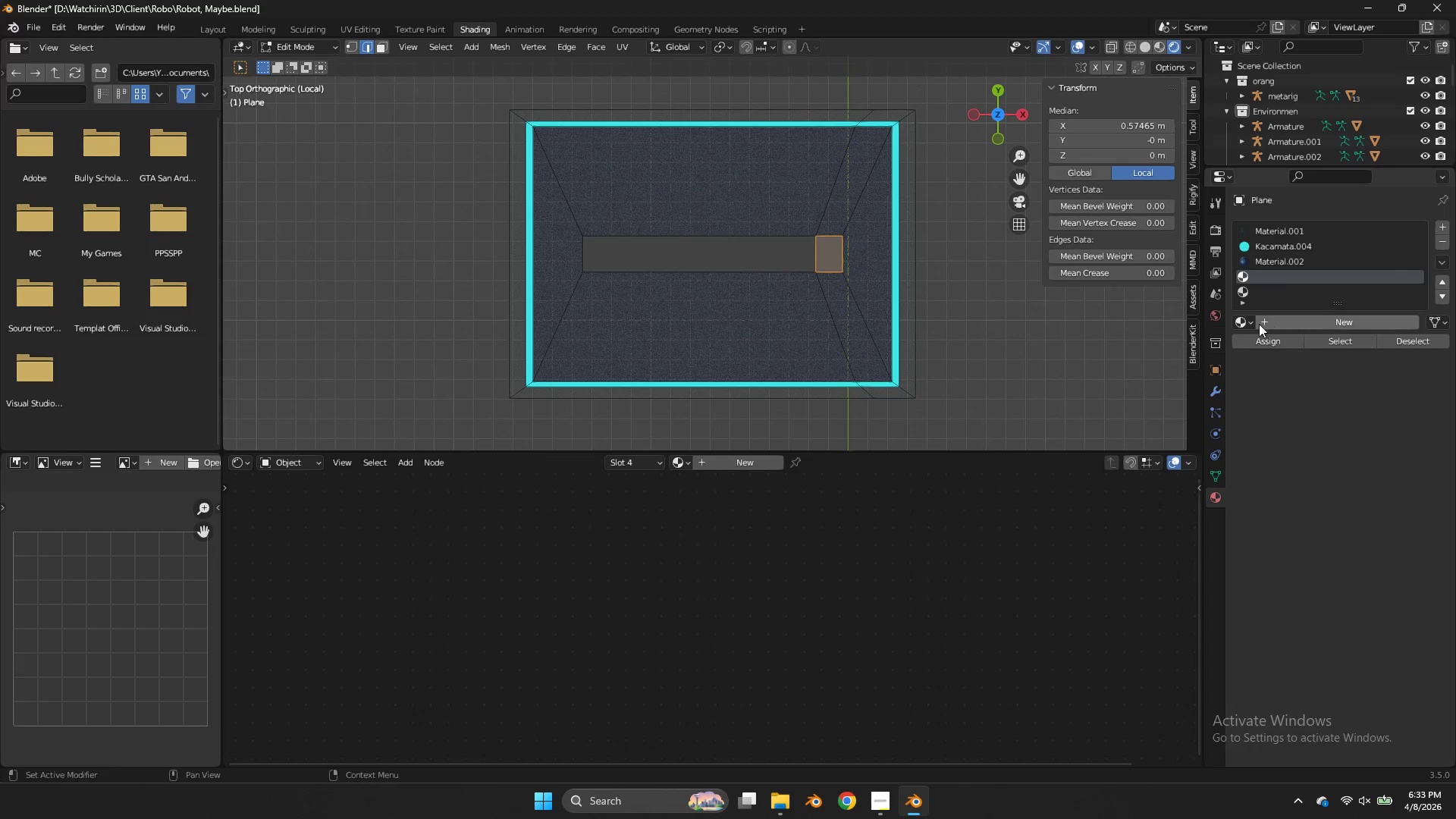 
left_click([1250, 319])
 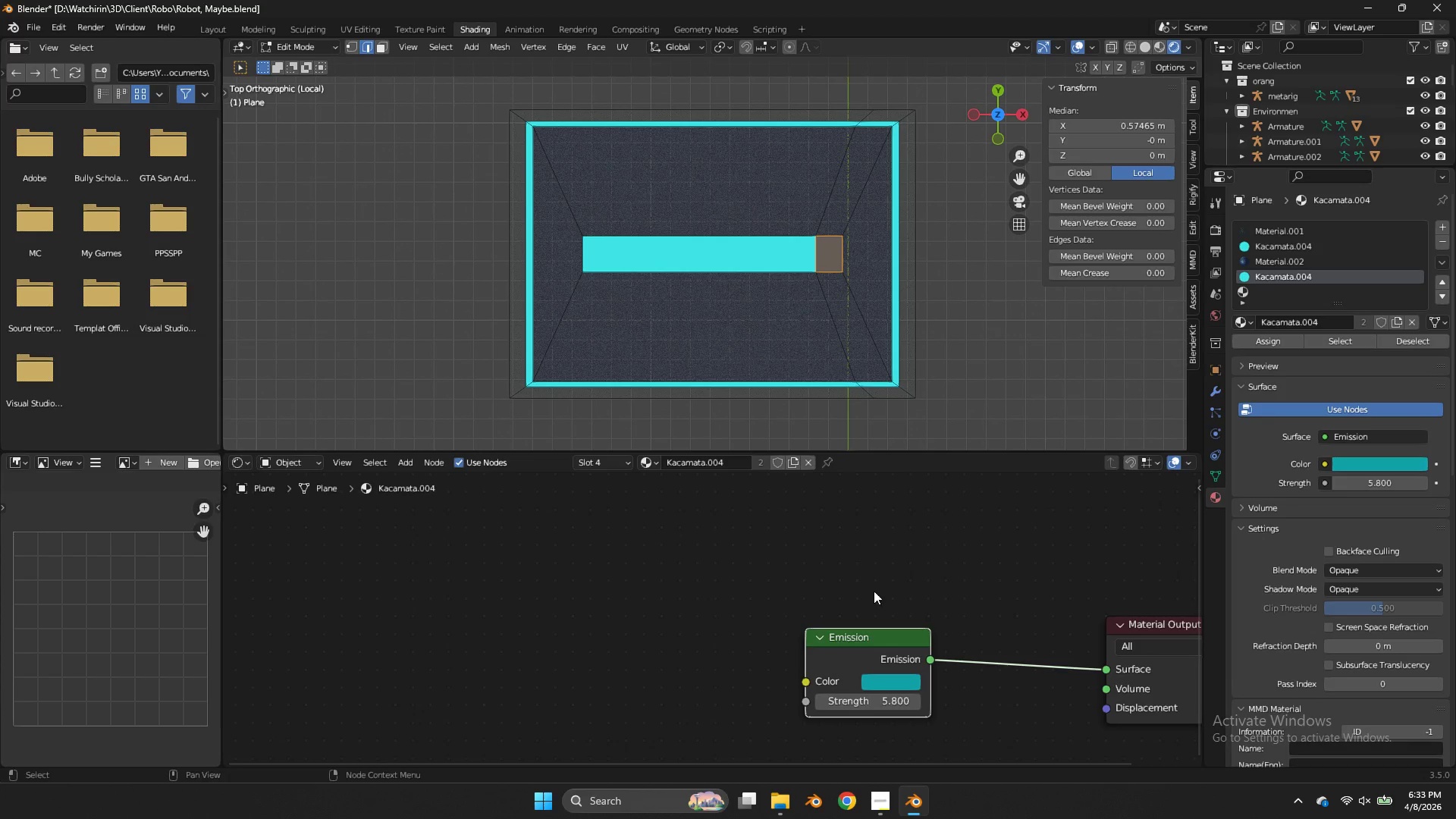 
left_click([874, 682])
 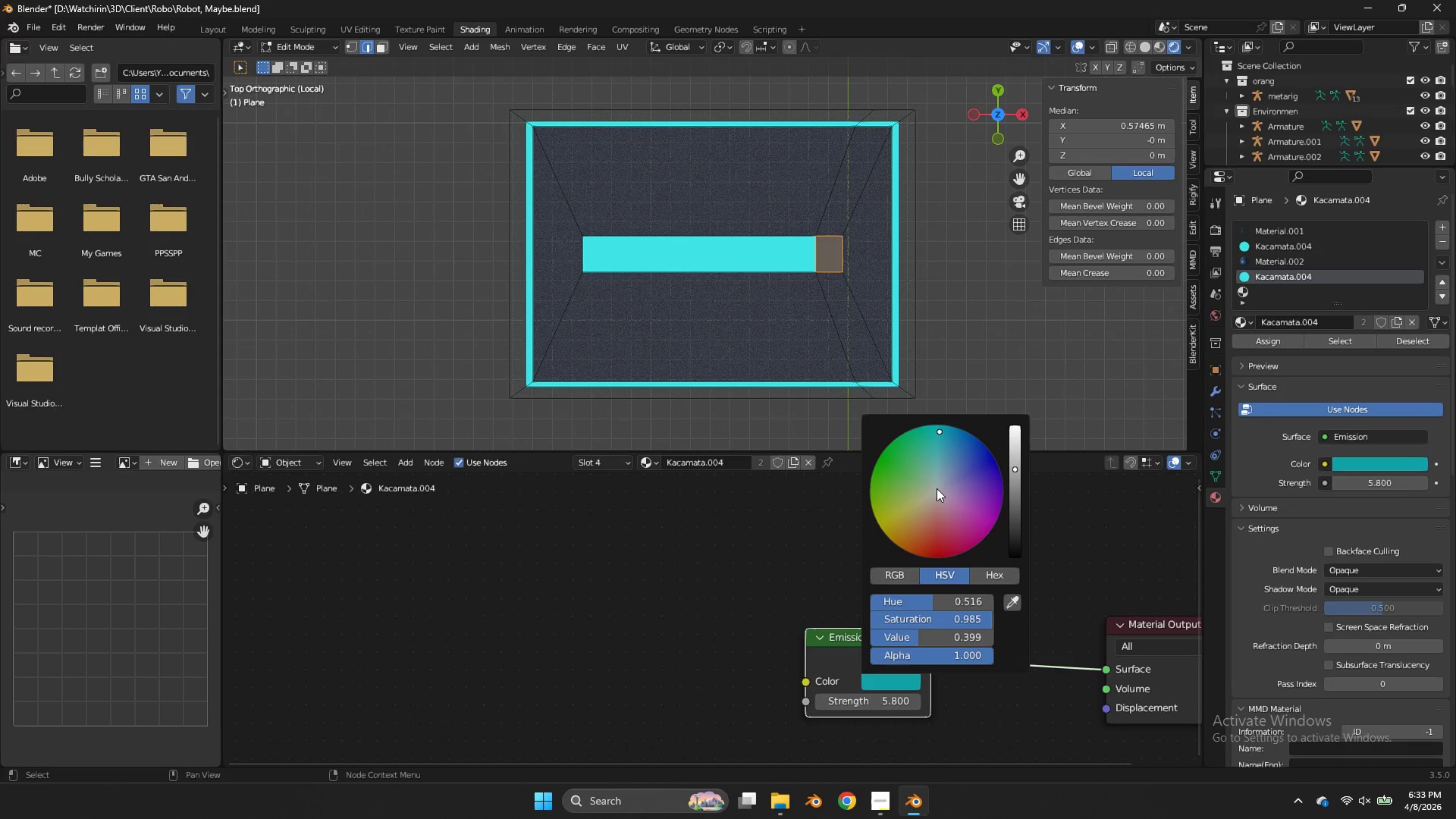 
left_click([935, 488])
 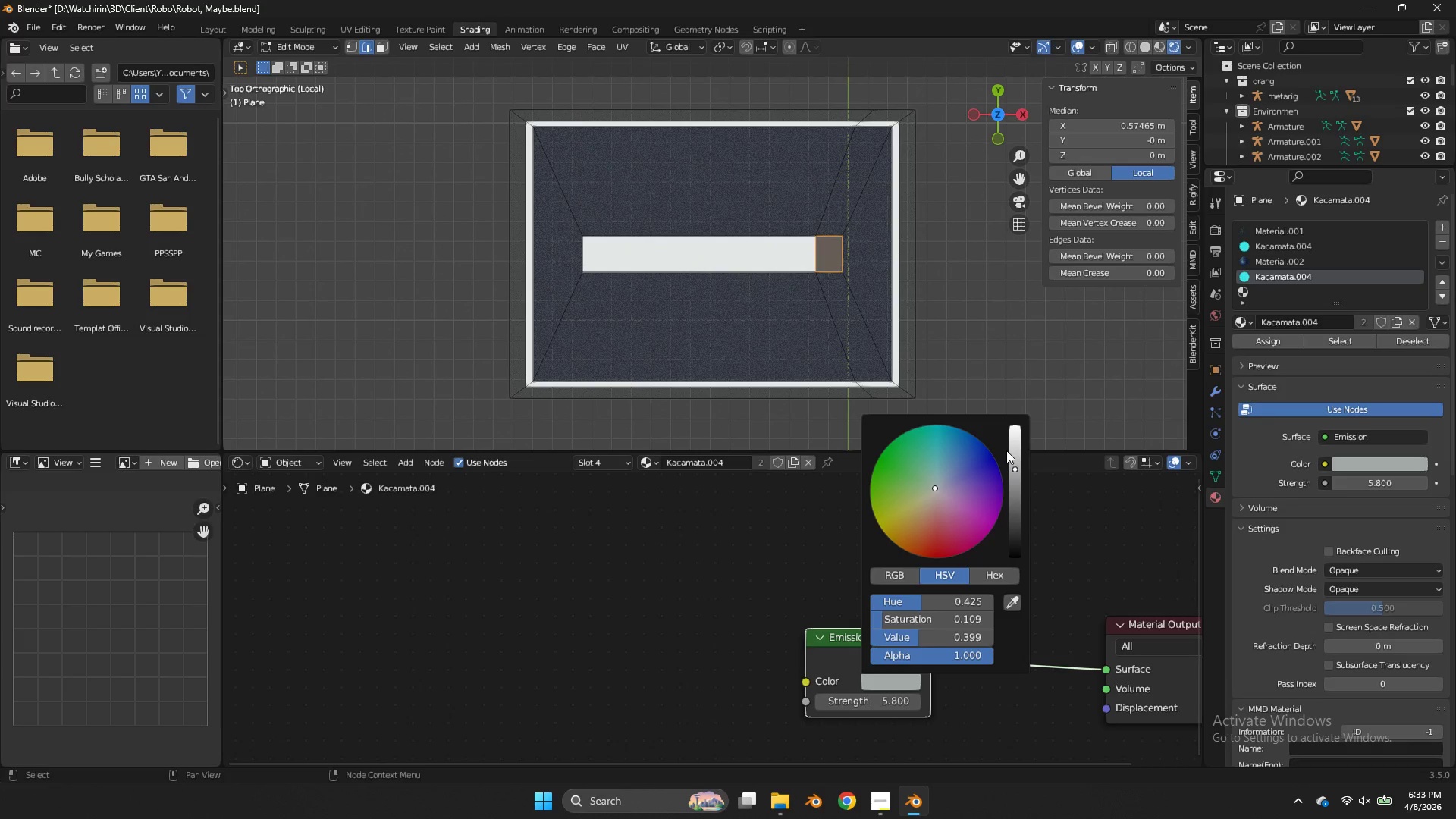 
left_click([1055, 303])
 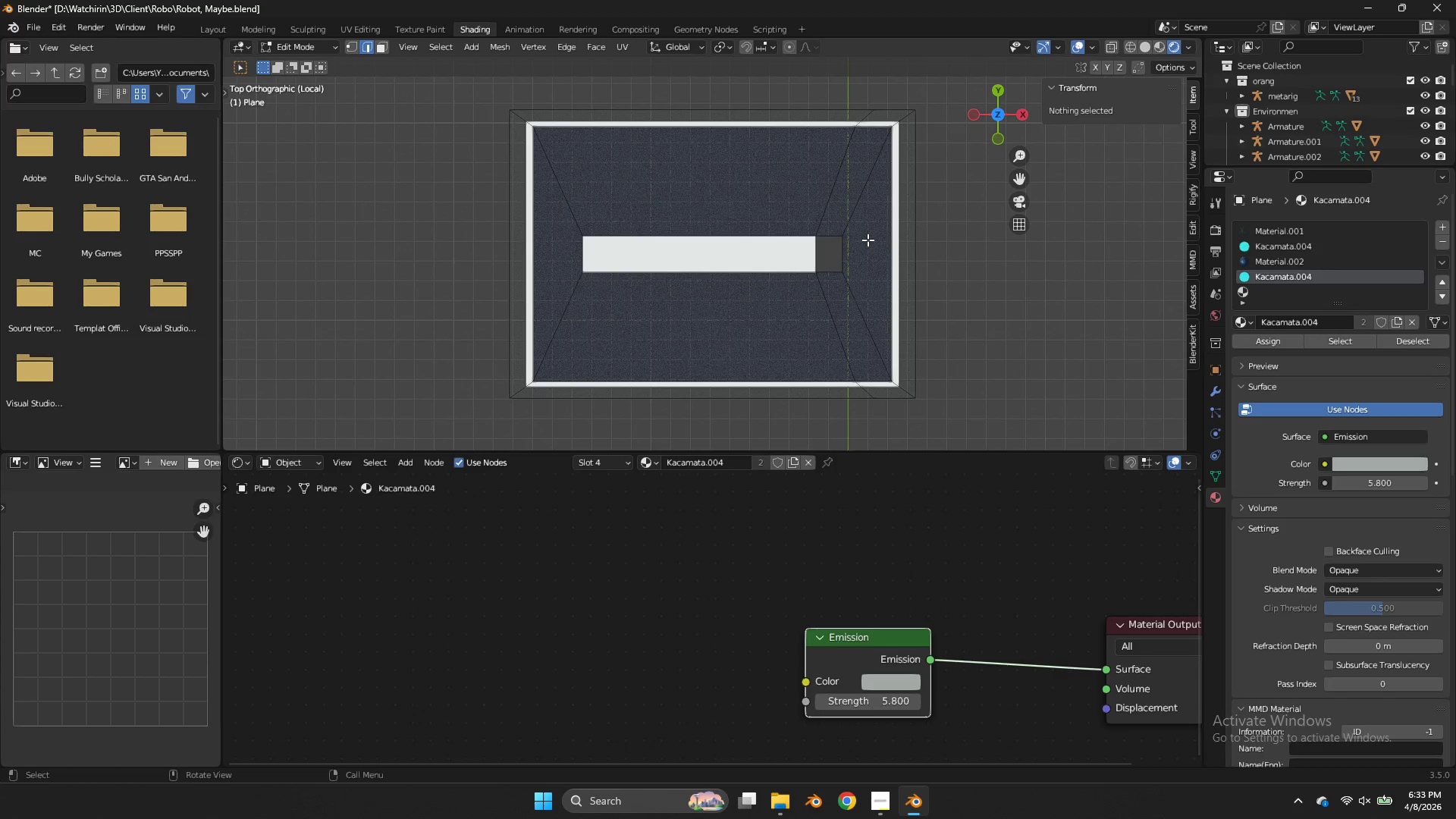 
left_click_drag(start_coordinate=[868, 221], to_coordinate=[785, 314])
 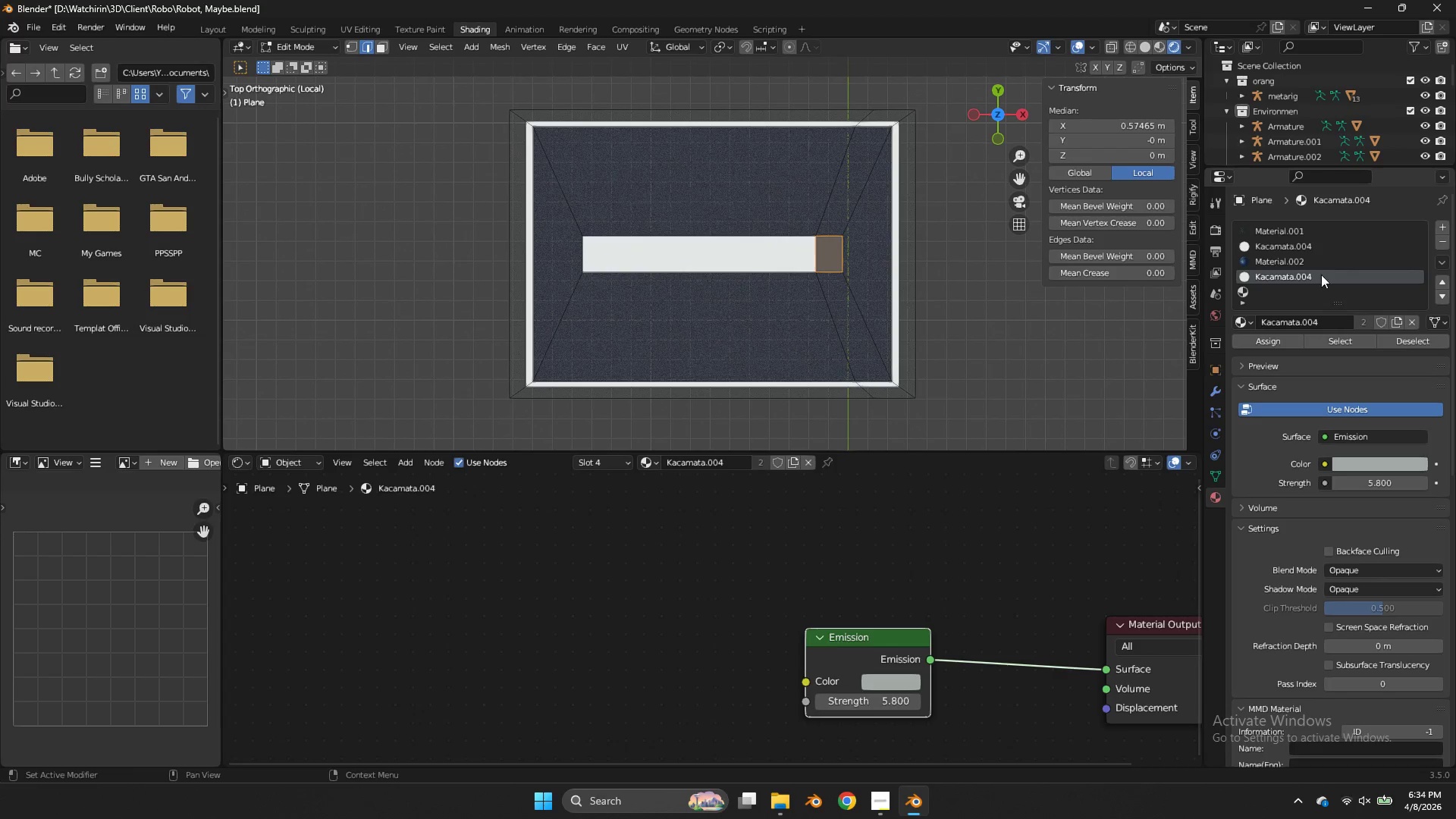 
left_click([1311, 293])
 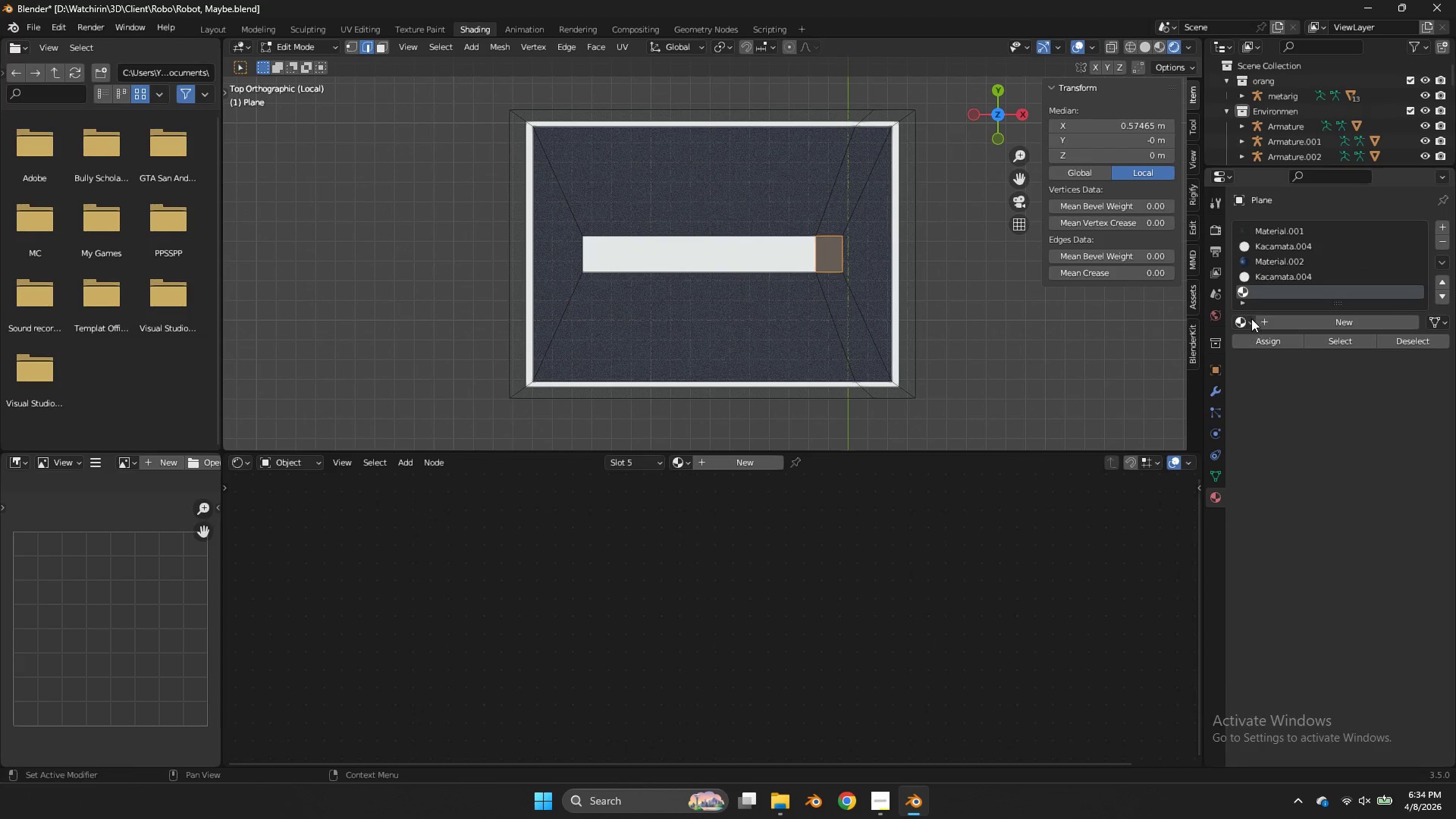 
left_click([1238, 319])
 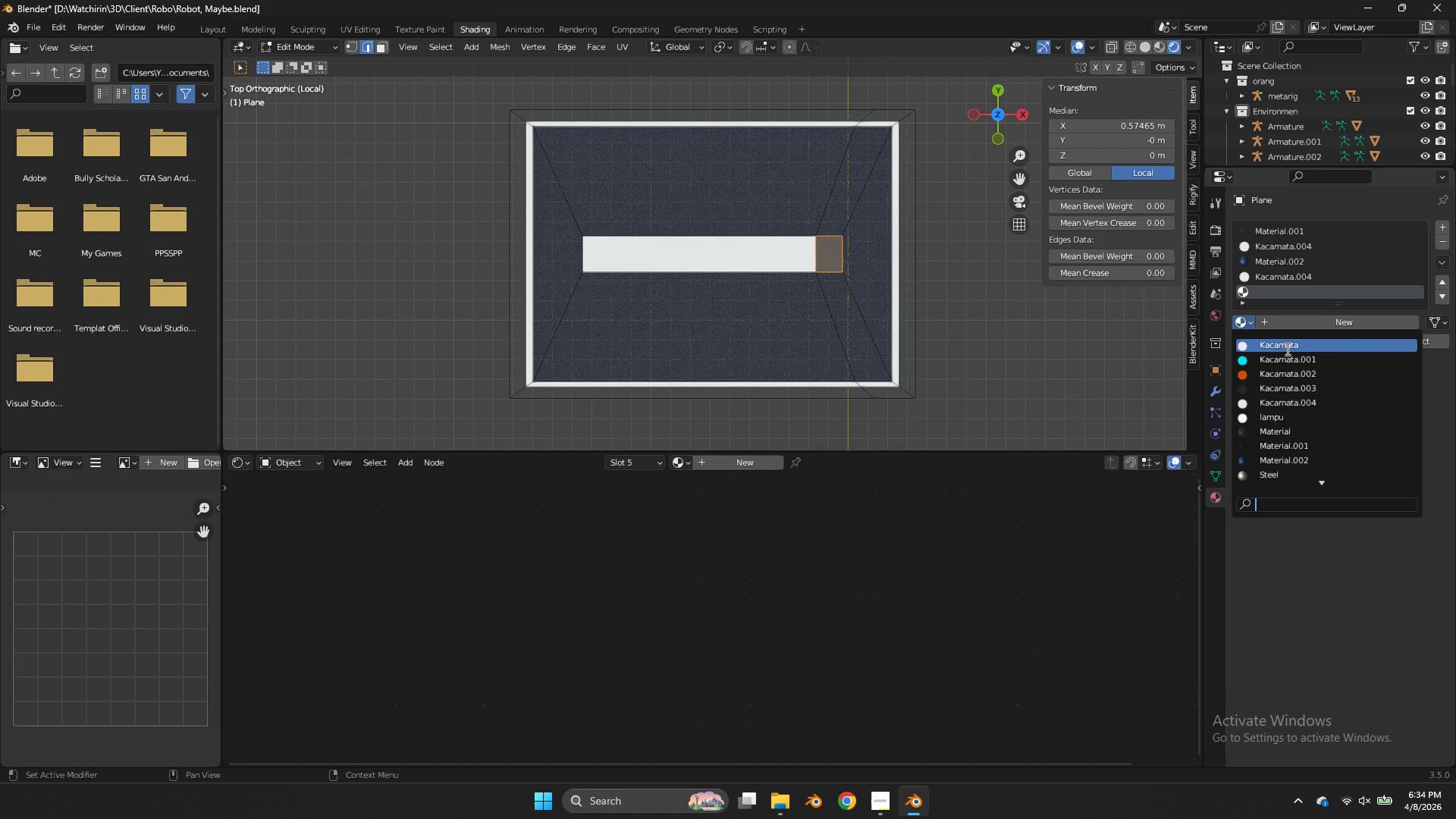 
left_click([1281, 385])
 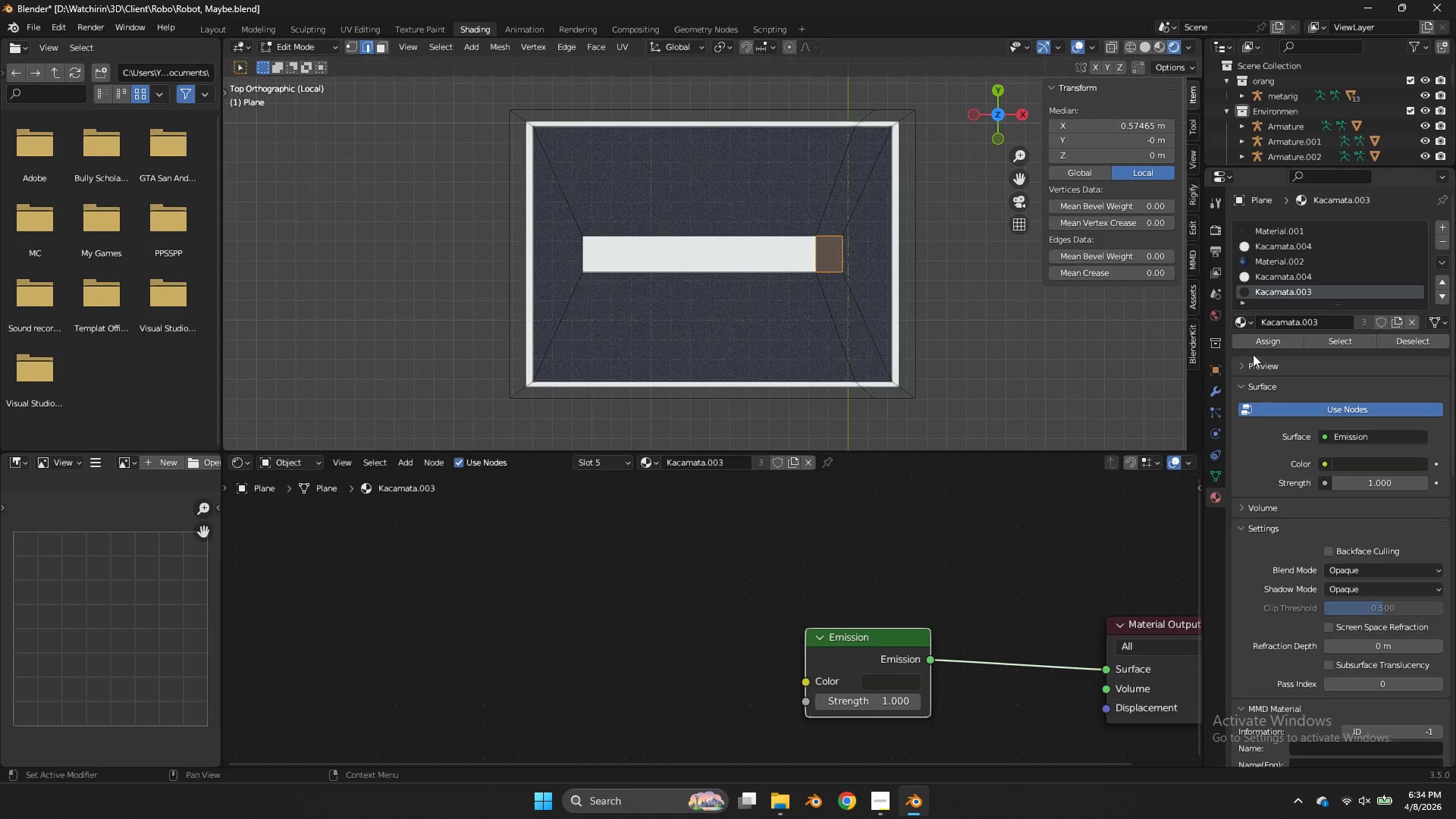 
left_click([946, 285])
 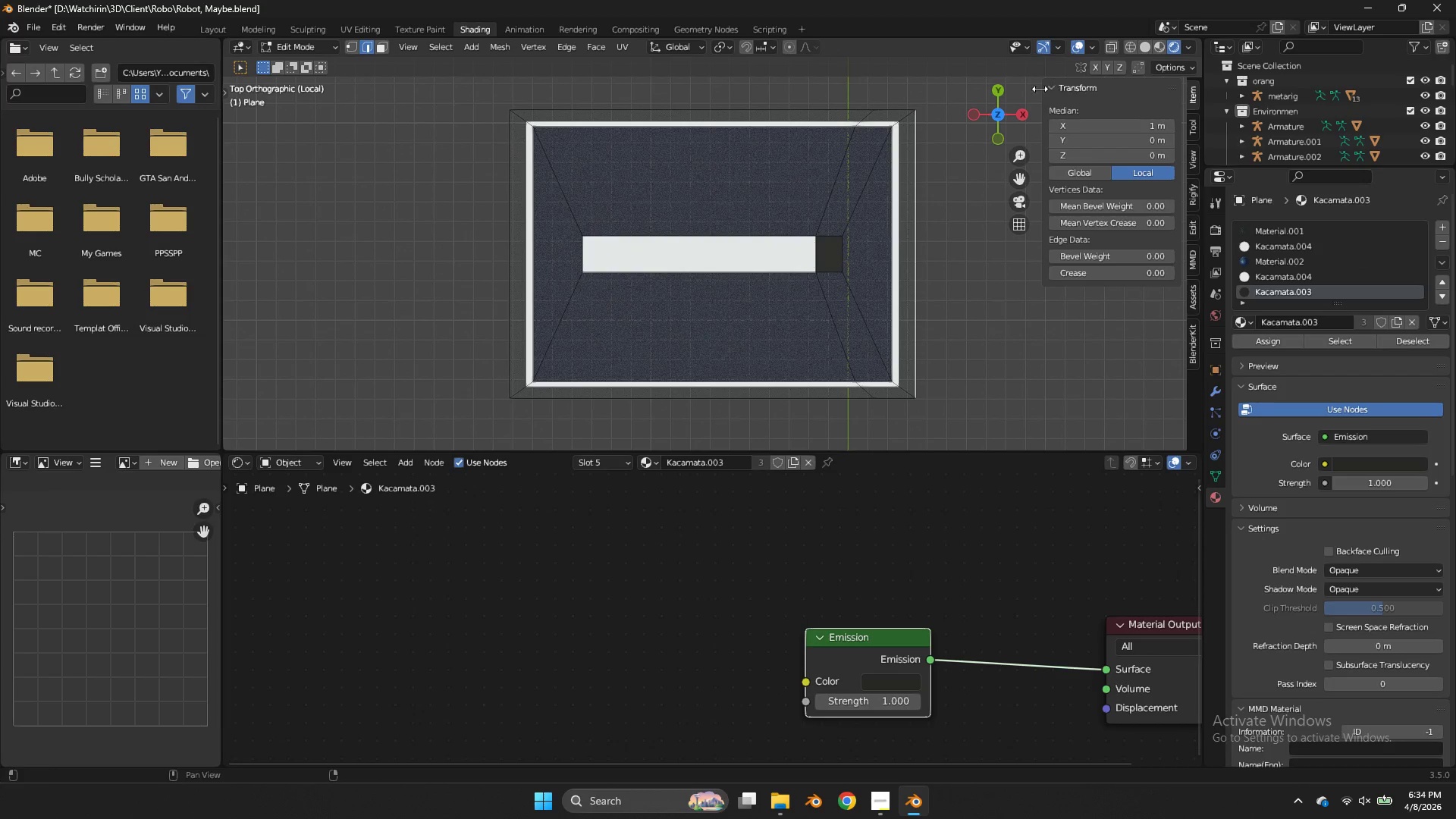 
left_click_drag(start_coordinate=[1007, 105], to_coordinate=[985, 384])
 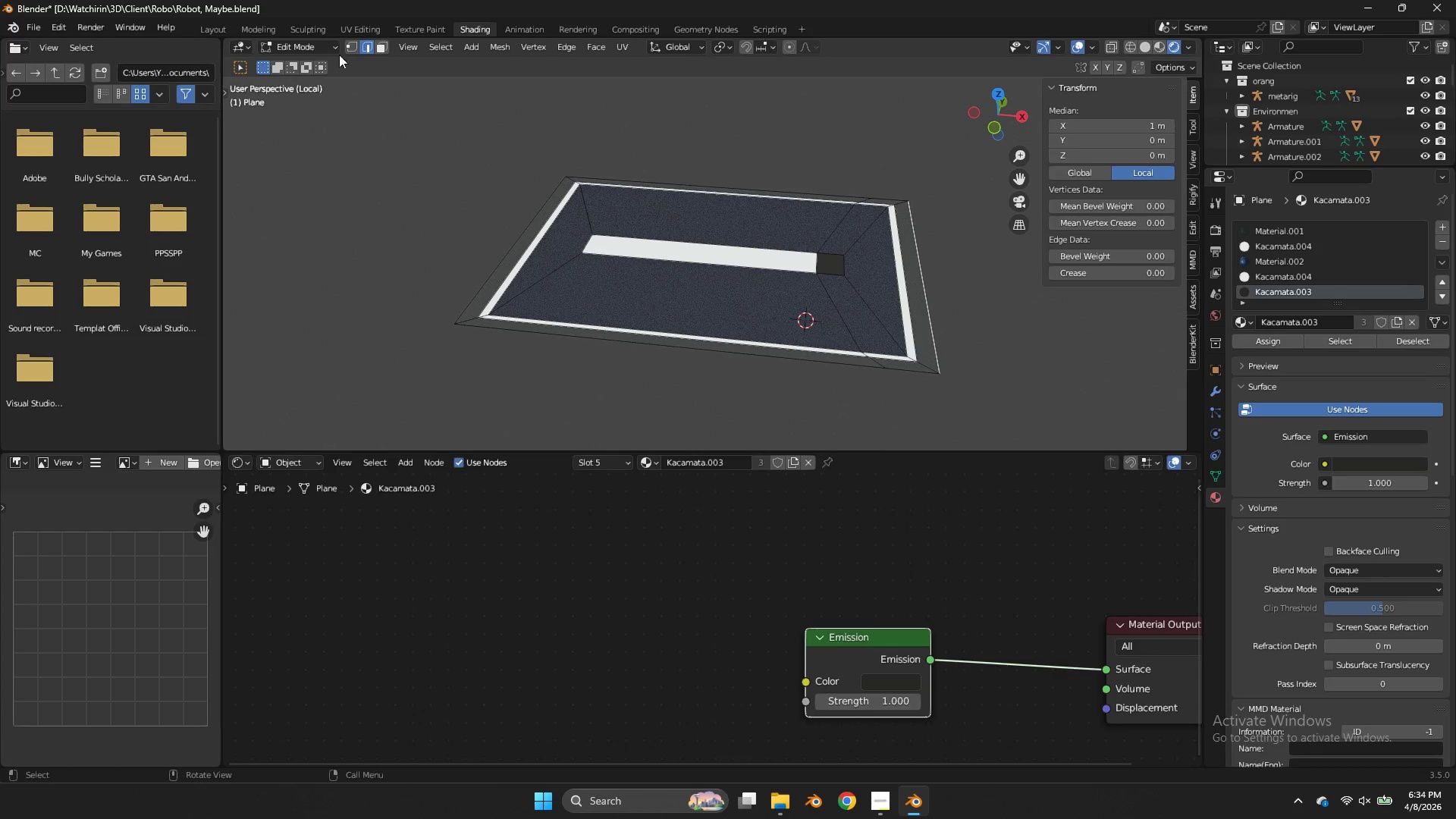 
left_click([381, 43])
 